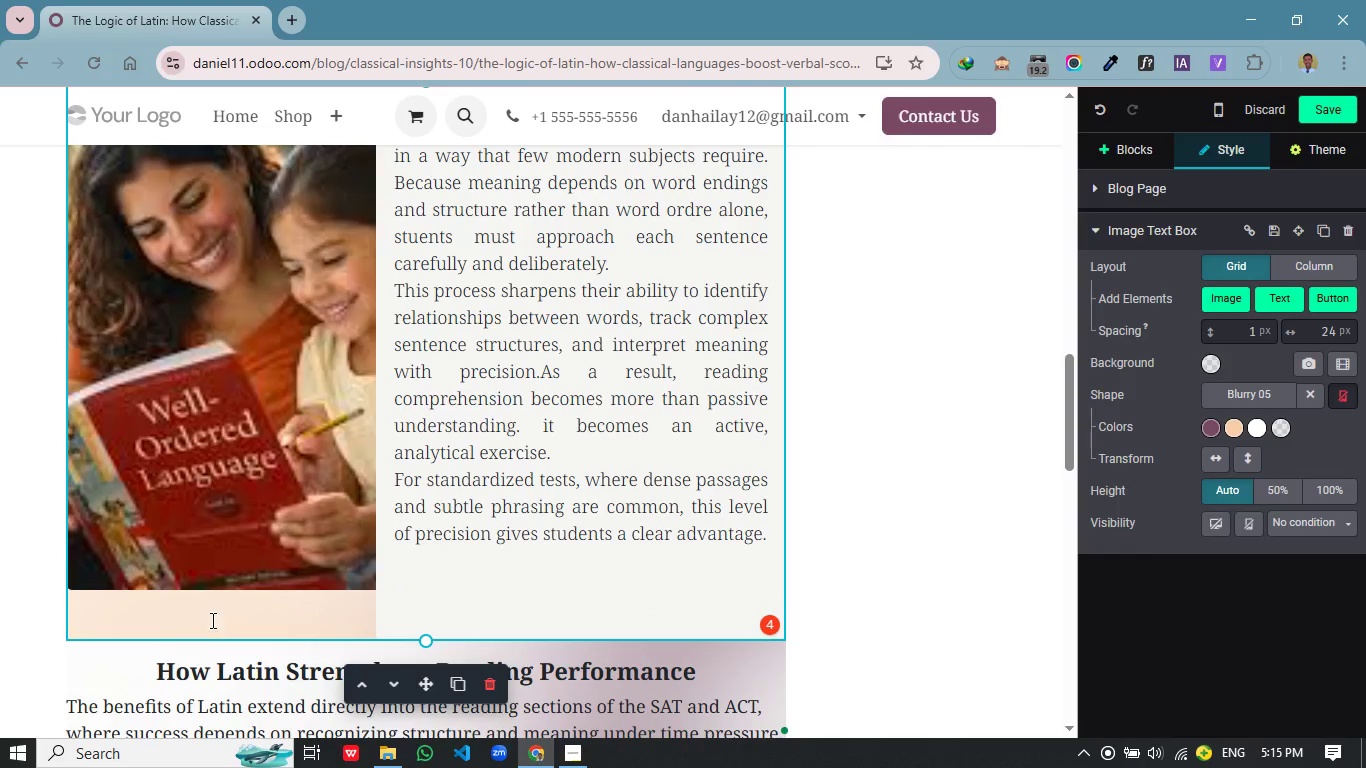 
left_click([201, 622])
 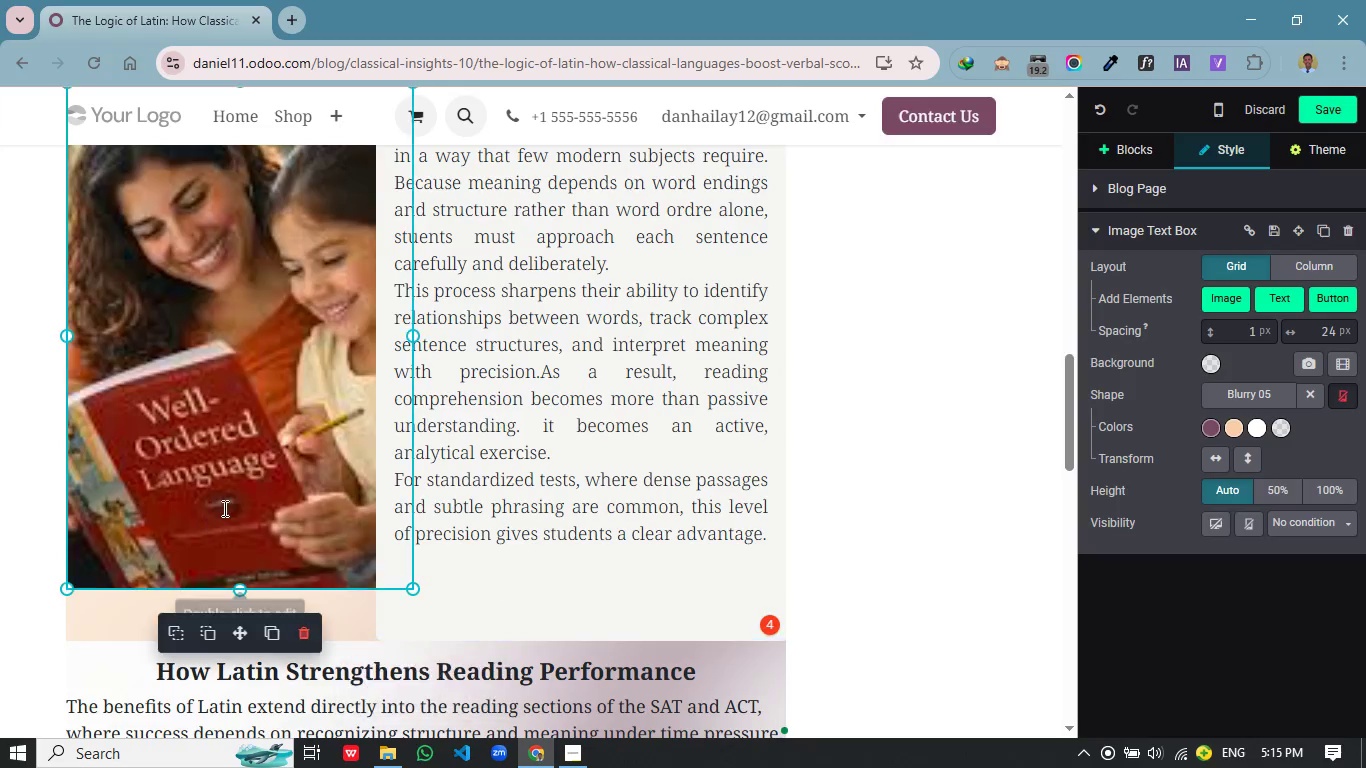 
left_click([204, 525])
 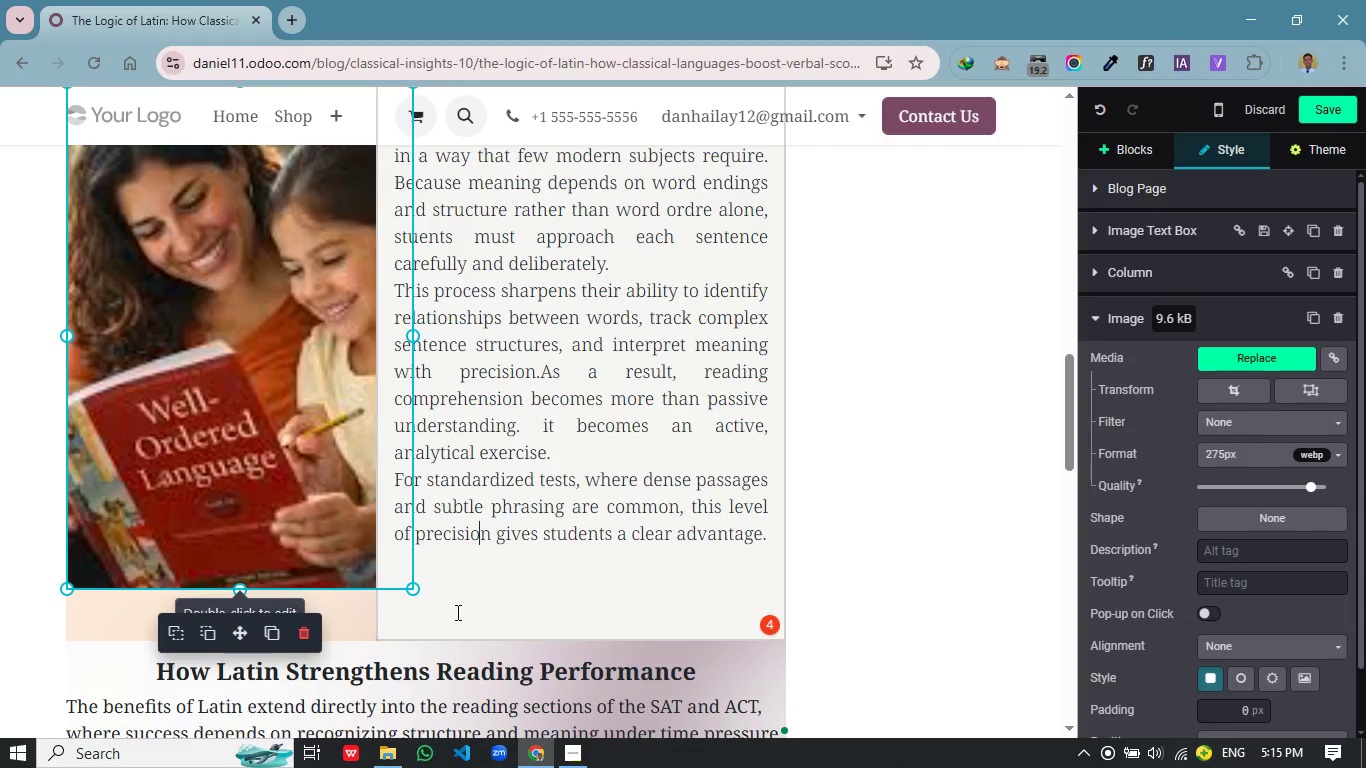 
left_click([476, 605])
 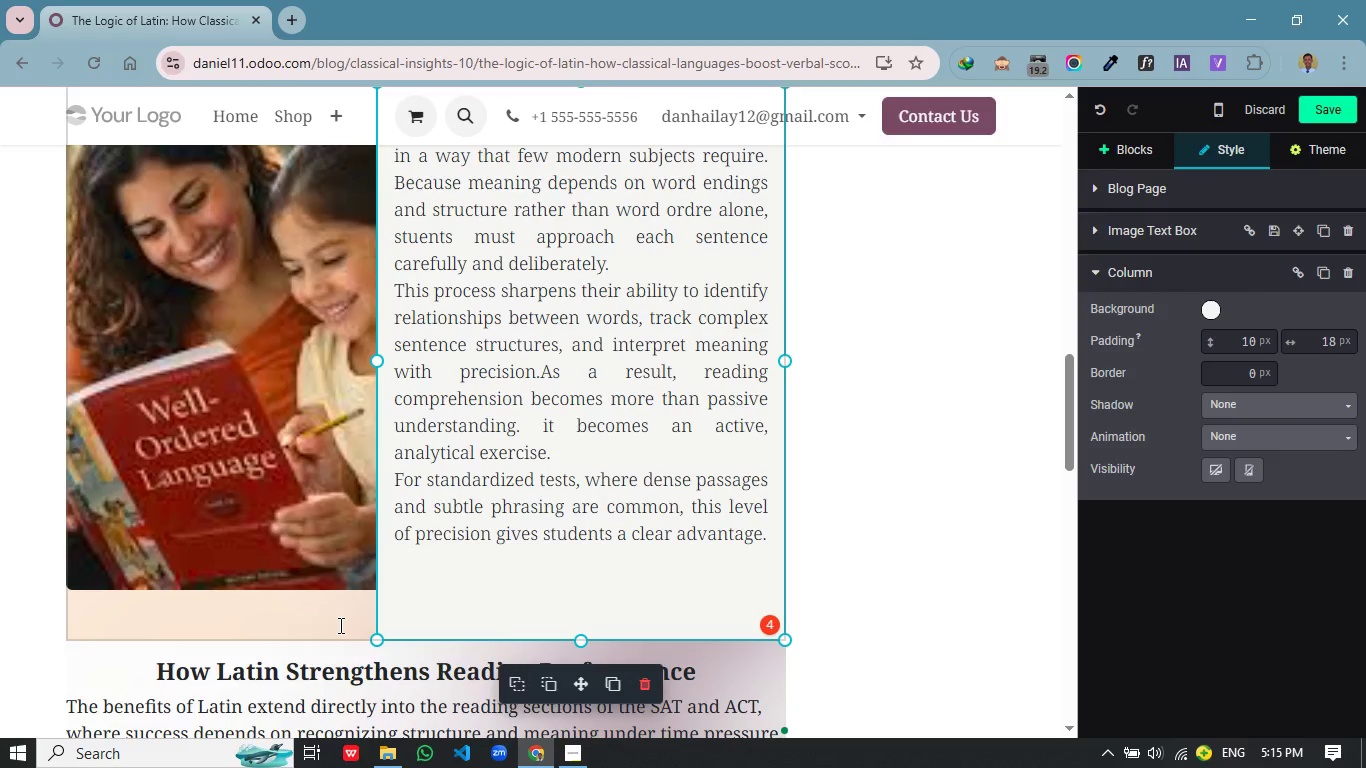 
left_click([339, 625])
 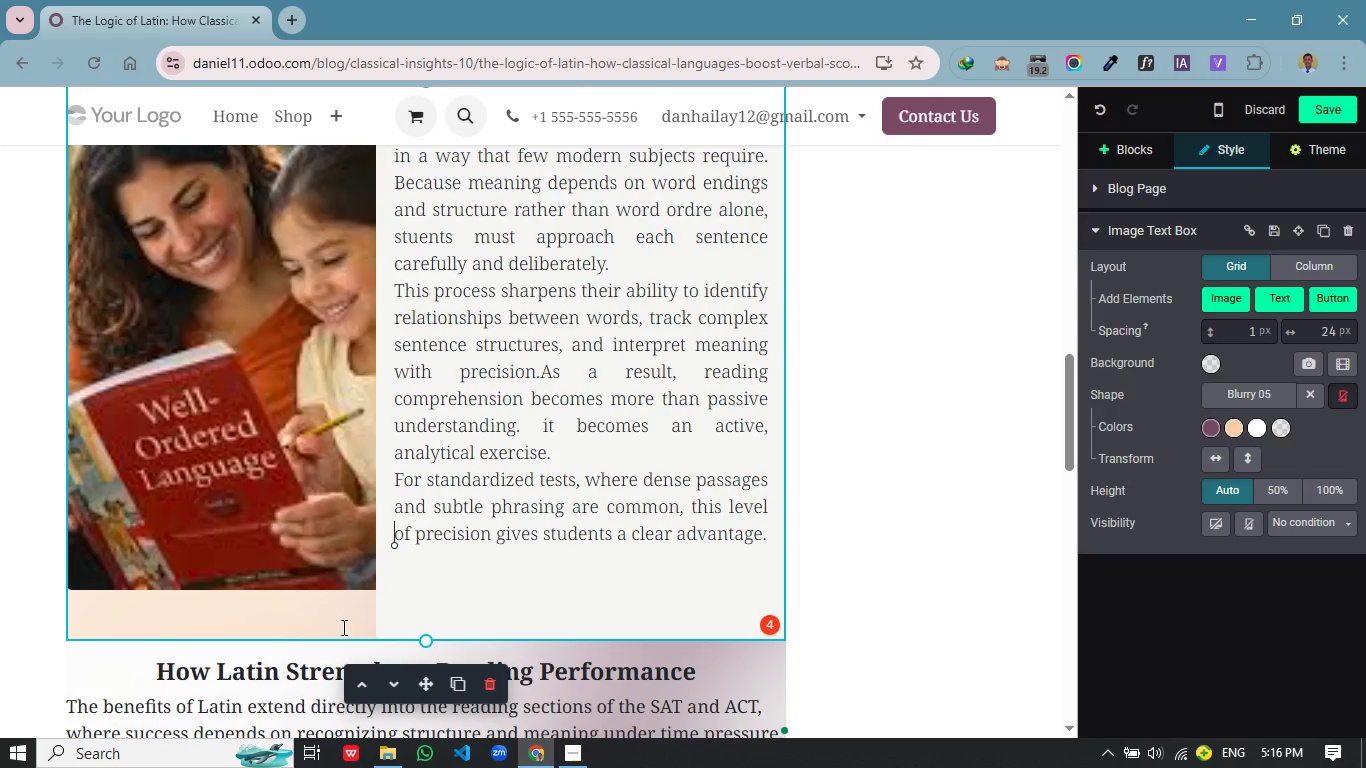 
left_click([342, 627])
 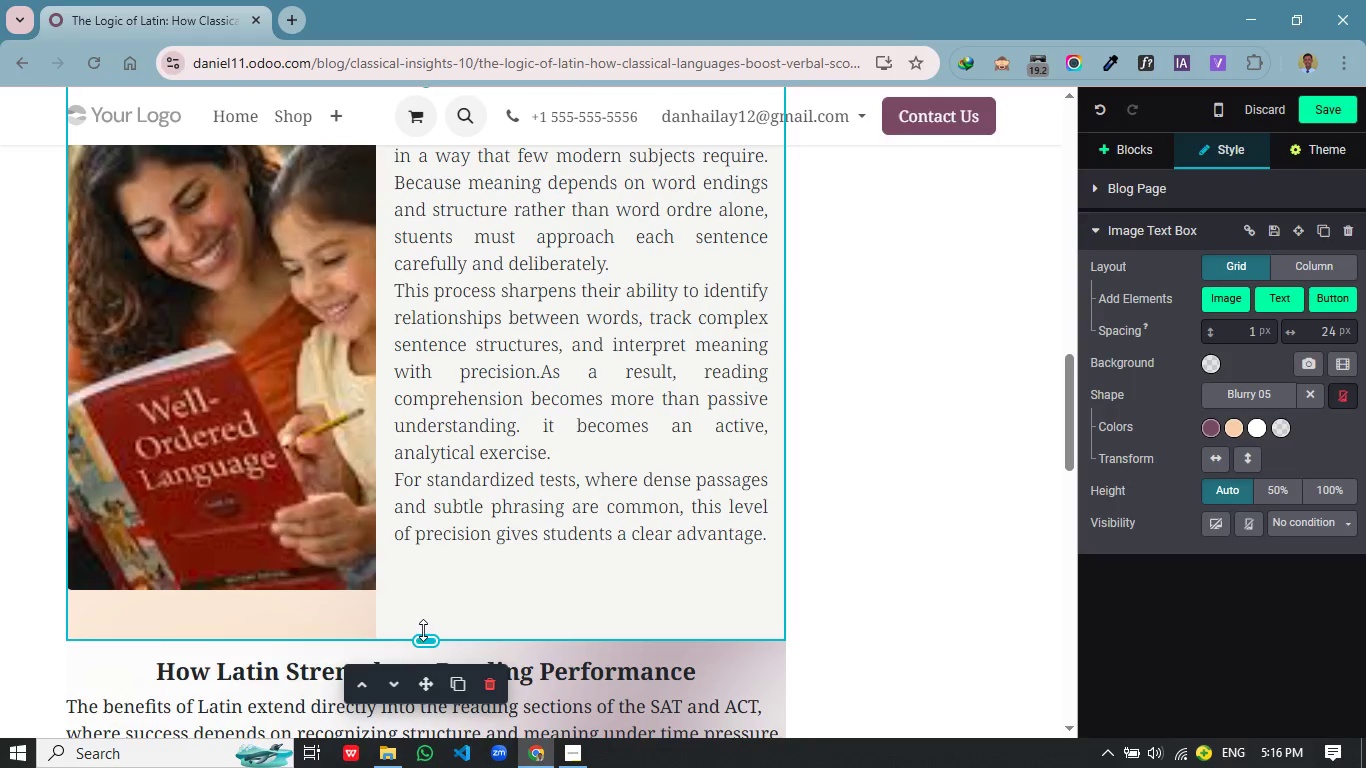 
left_click_drag(start_coordinate=[420, 635], to_coordinate=[428, 630])
 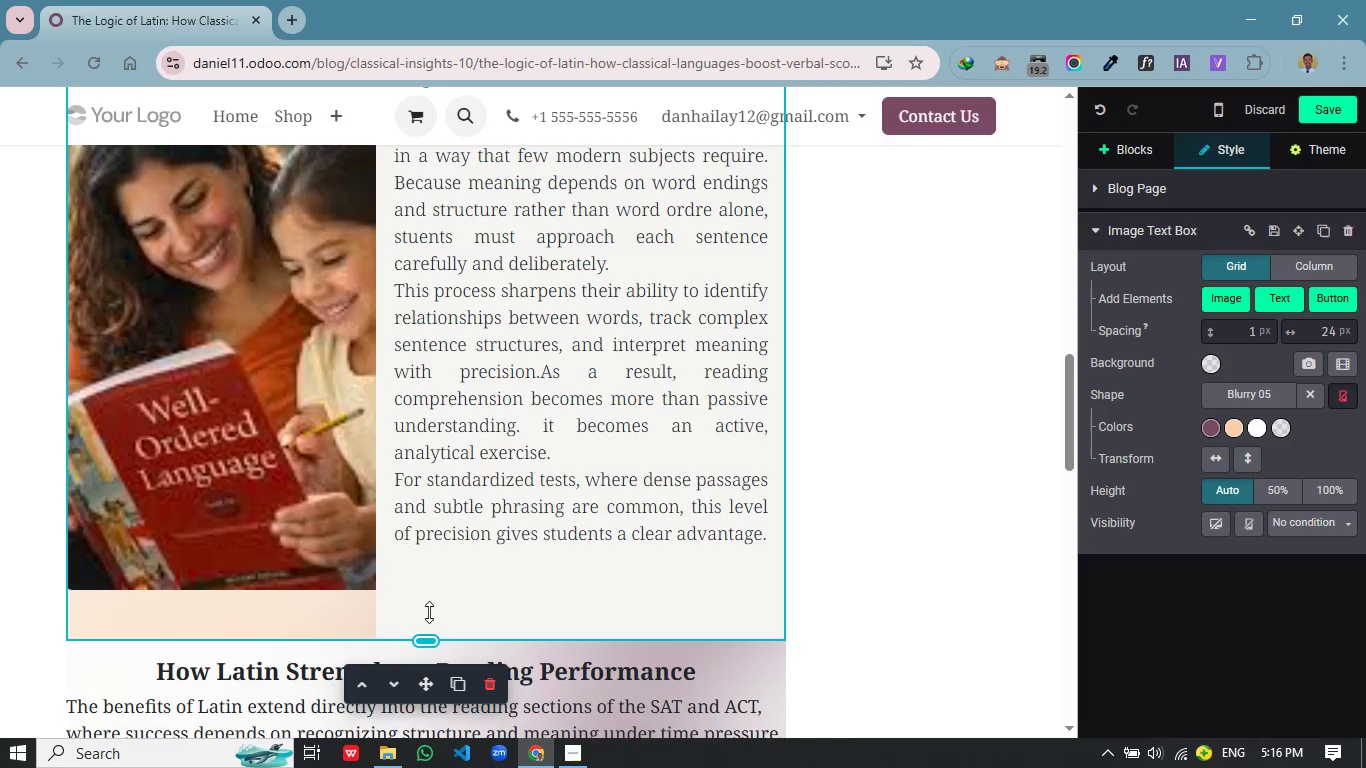 
left_click_drag(start_coordinate=[424, 629], to_coordinate=[431, 603])
 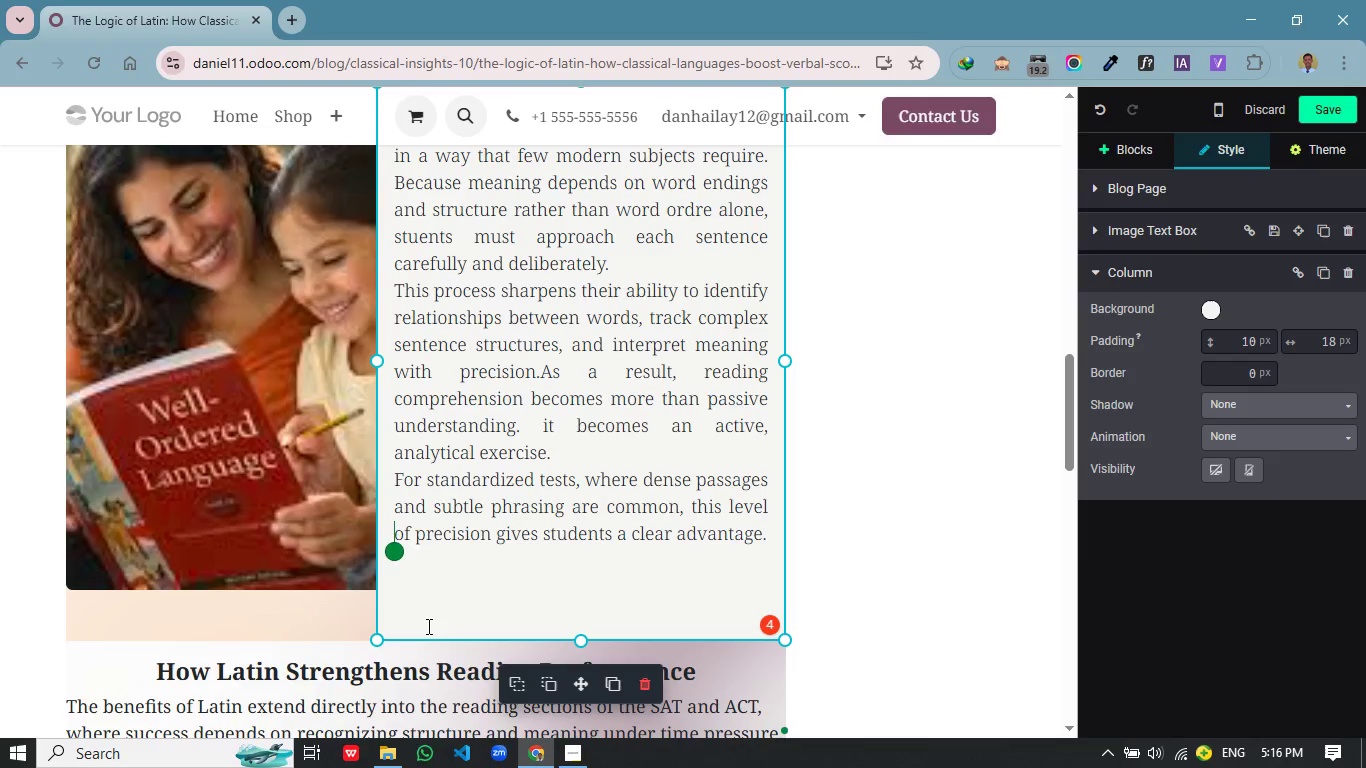 
left_click([424, 633])
 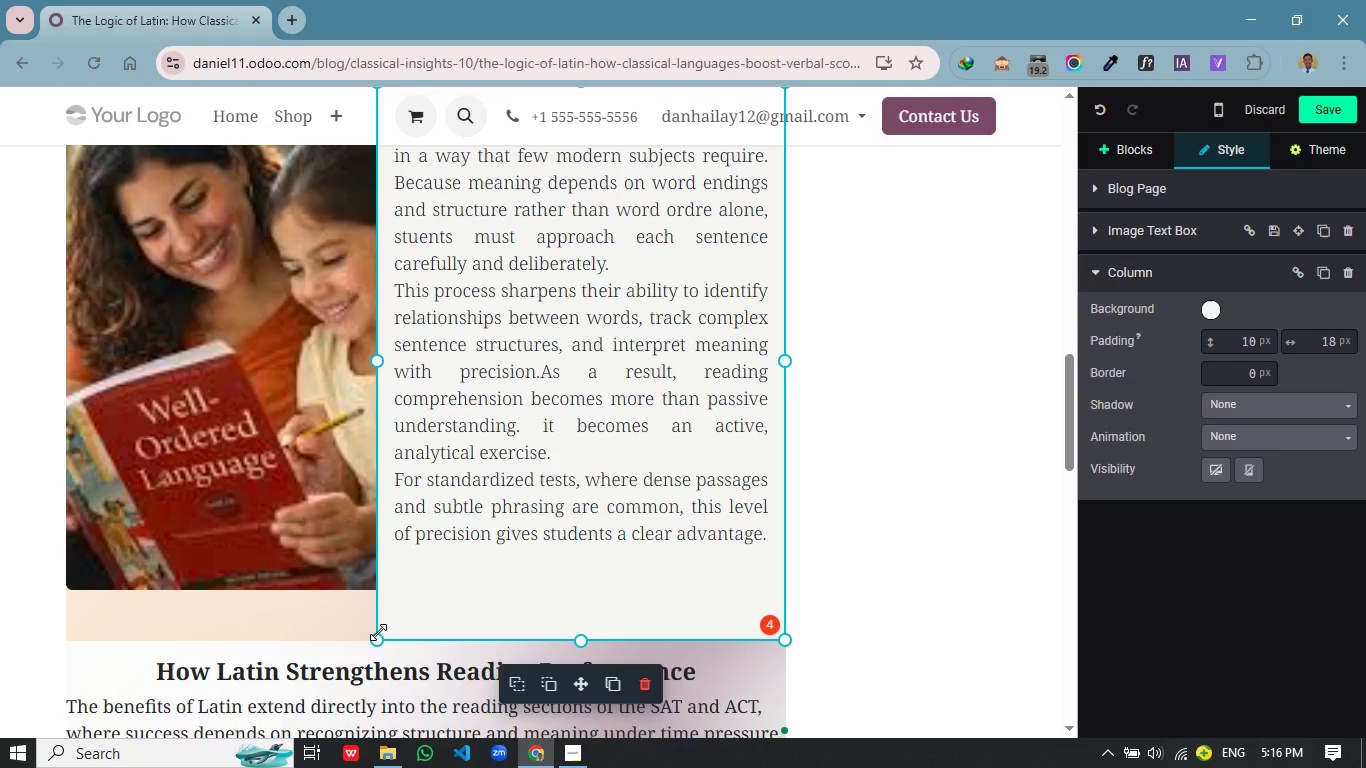 
left_click_drag(start_coordinate=[427, 626], to_coordinate=[427, 633])
 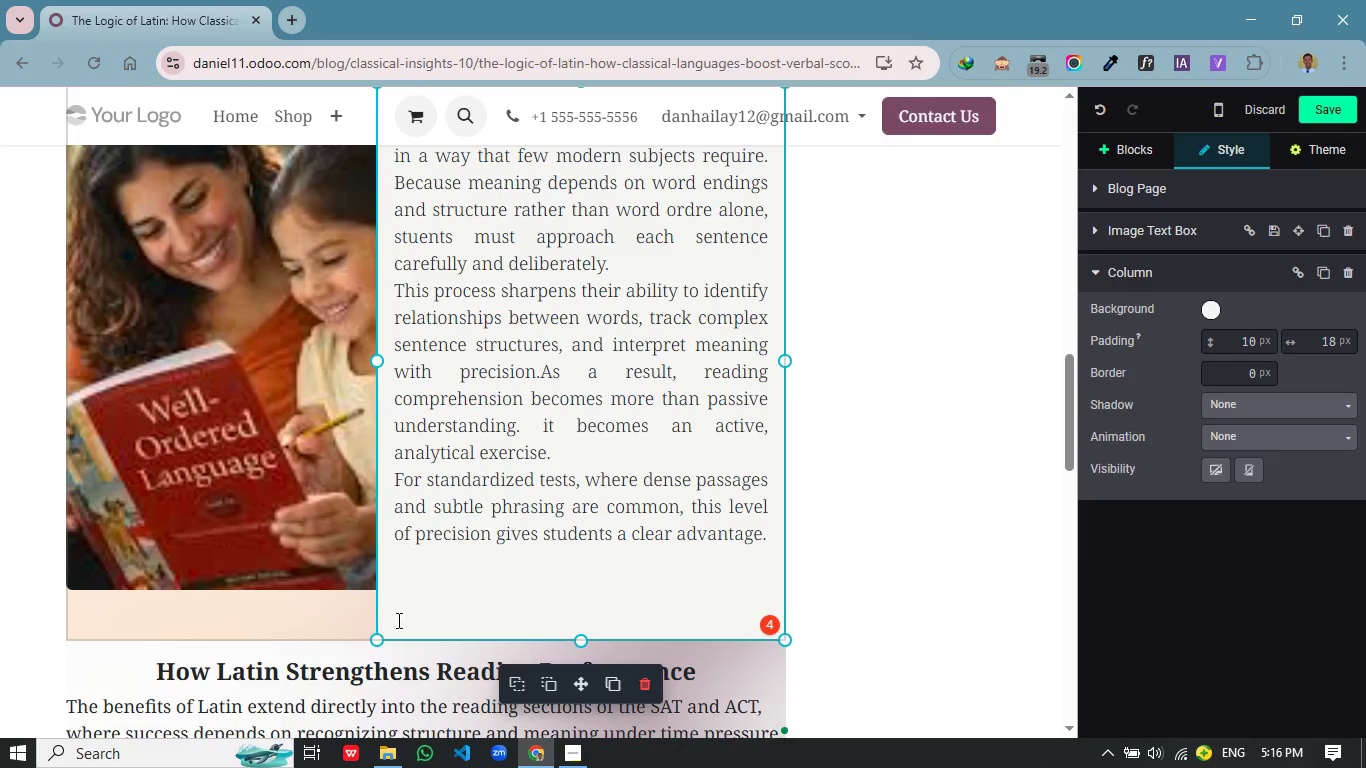 
left_click([352, 633])
 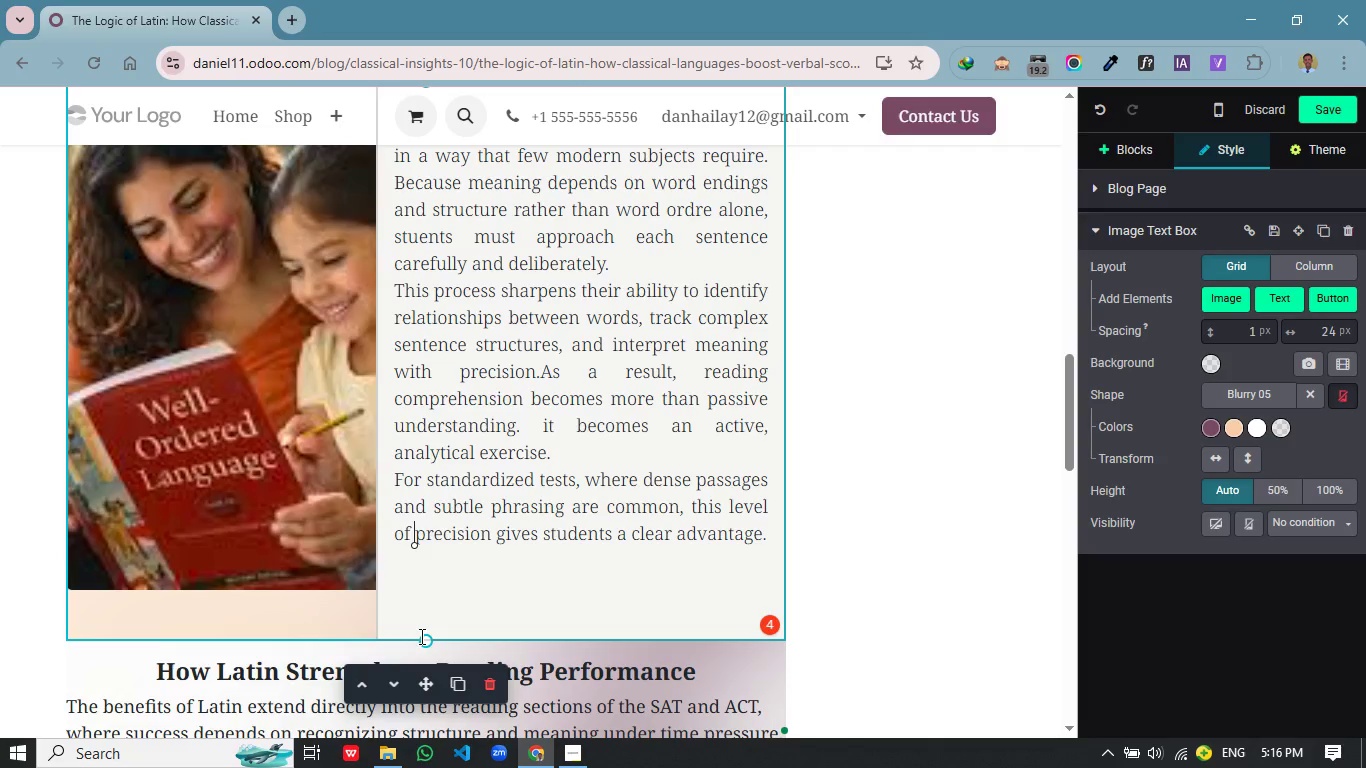 
left_click_drag(start_coordinate=[419, 628], to_coordinate=[431, 631])
 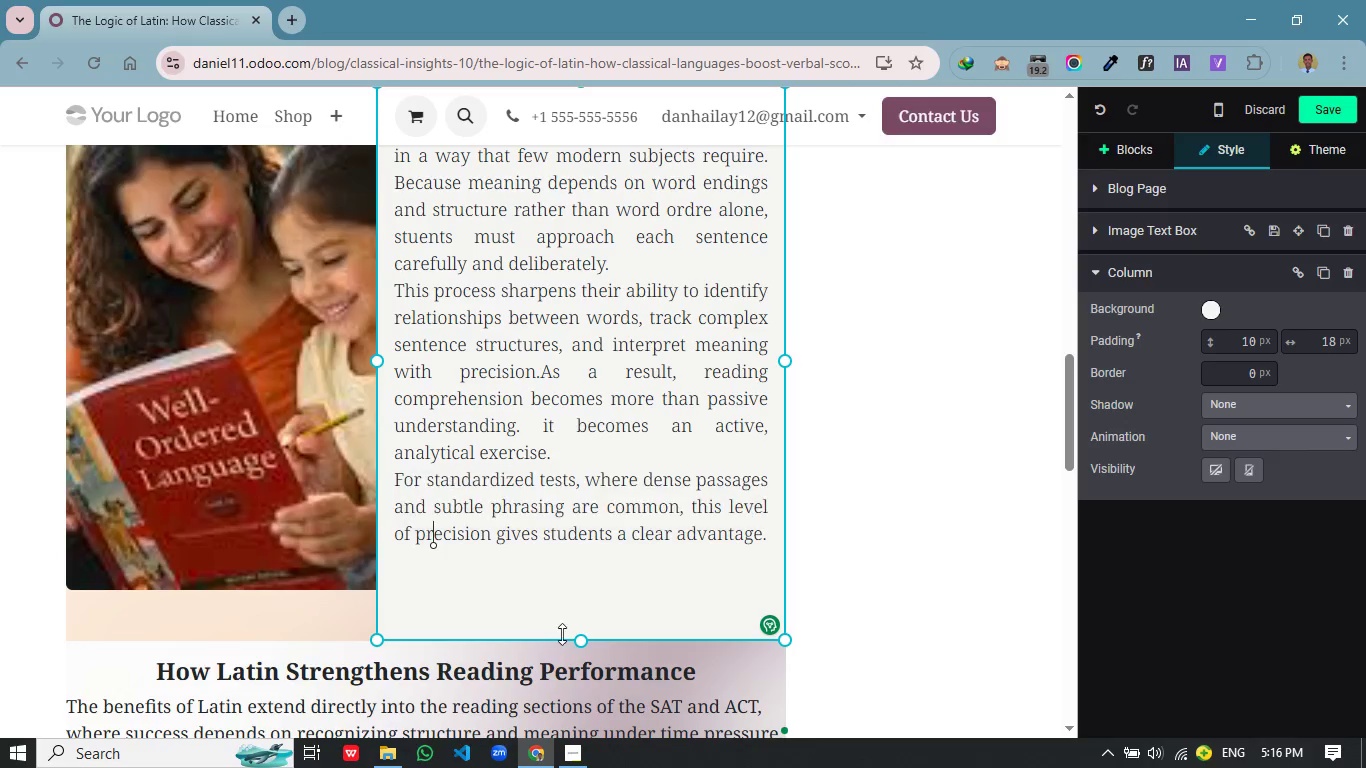 
left_click([432, 629])
 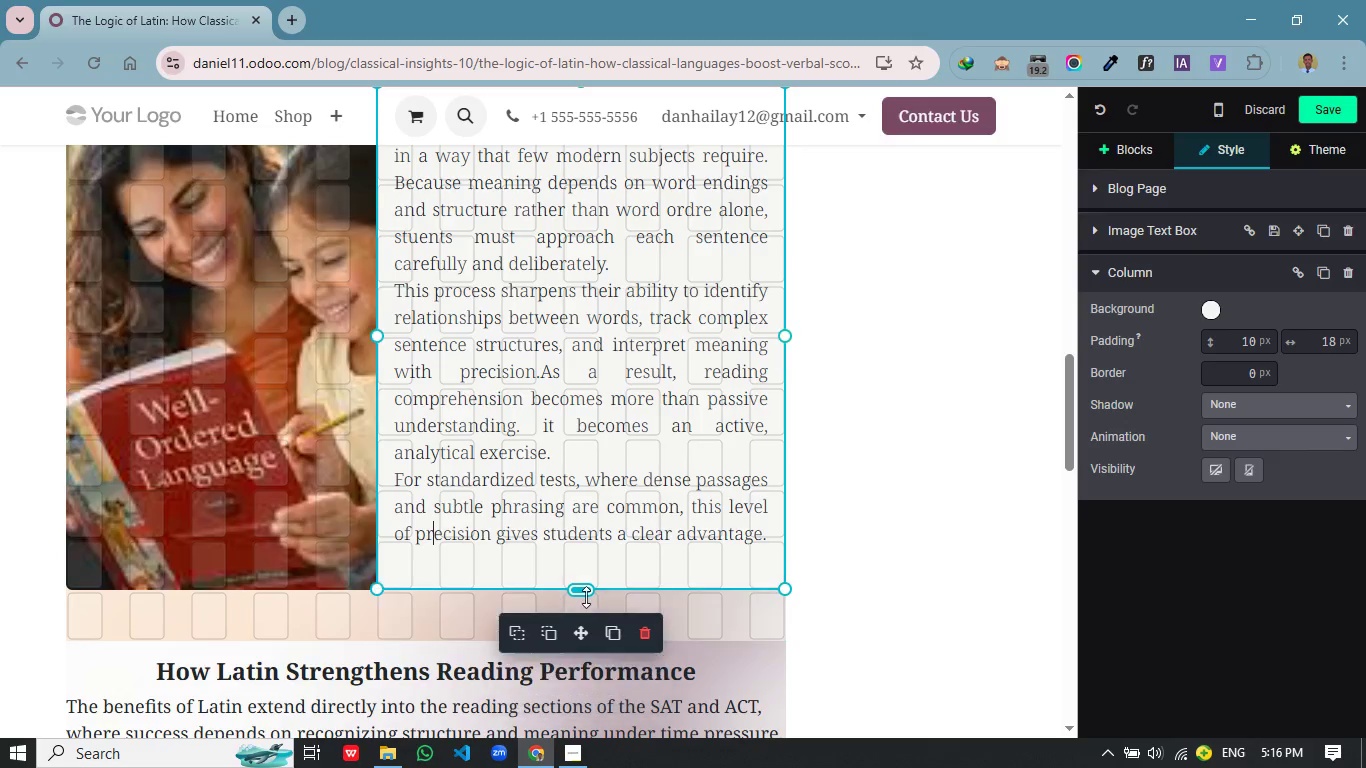 
left_click_drag(start_coordinate=[586, 637], to_coordinate=[586, 596])
 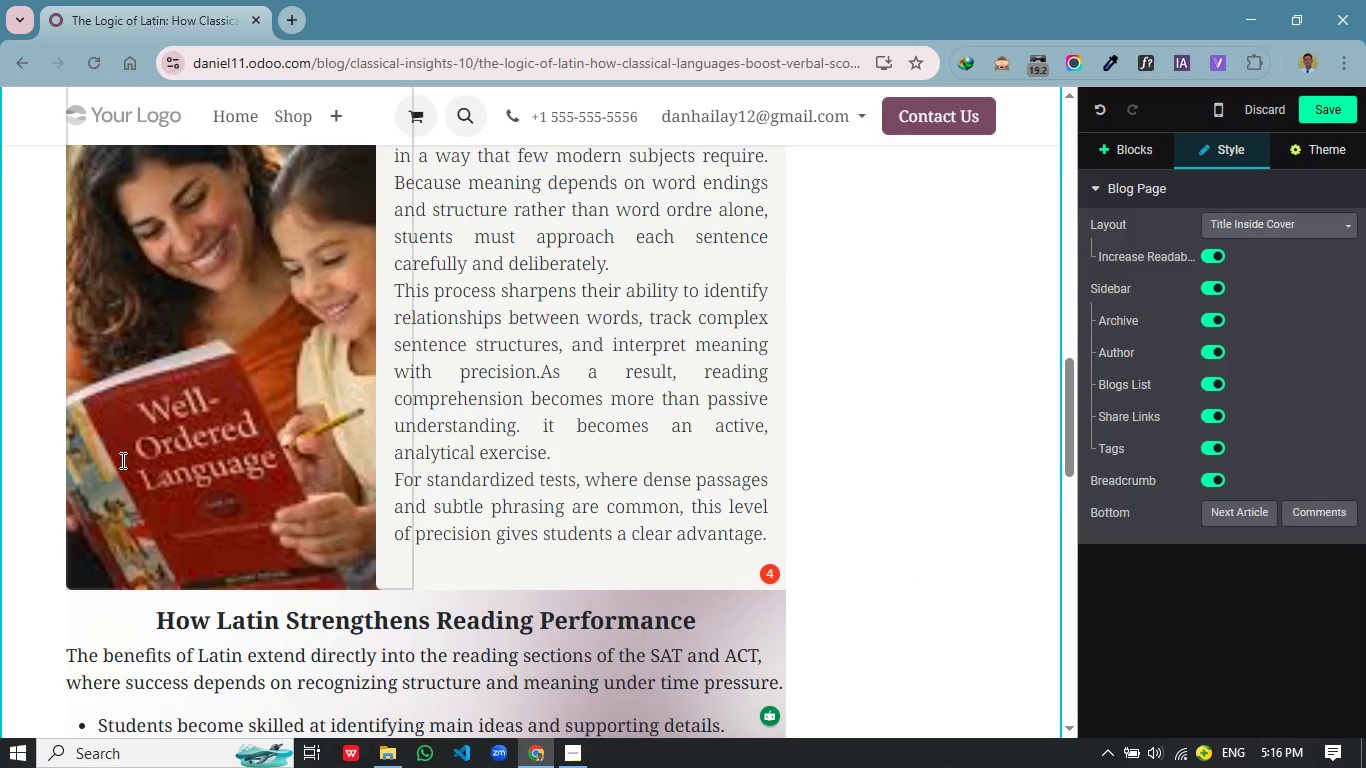 
left_click([909, 566])
 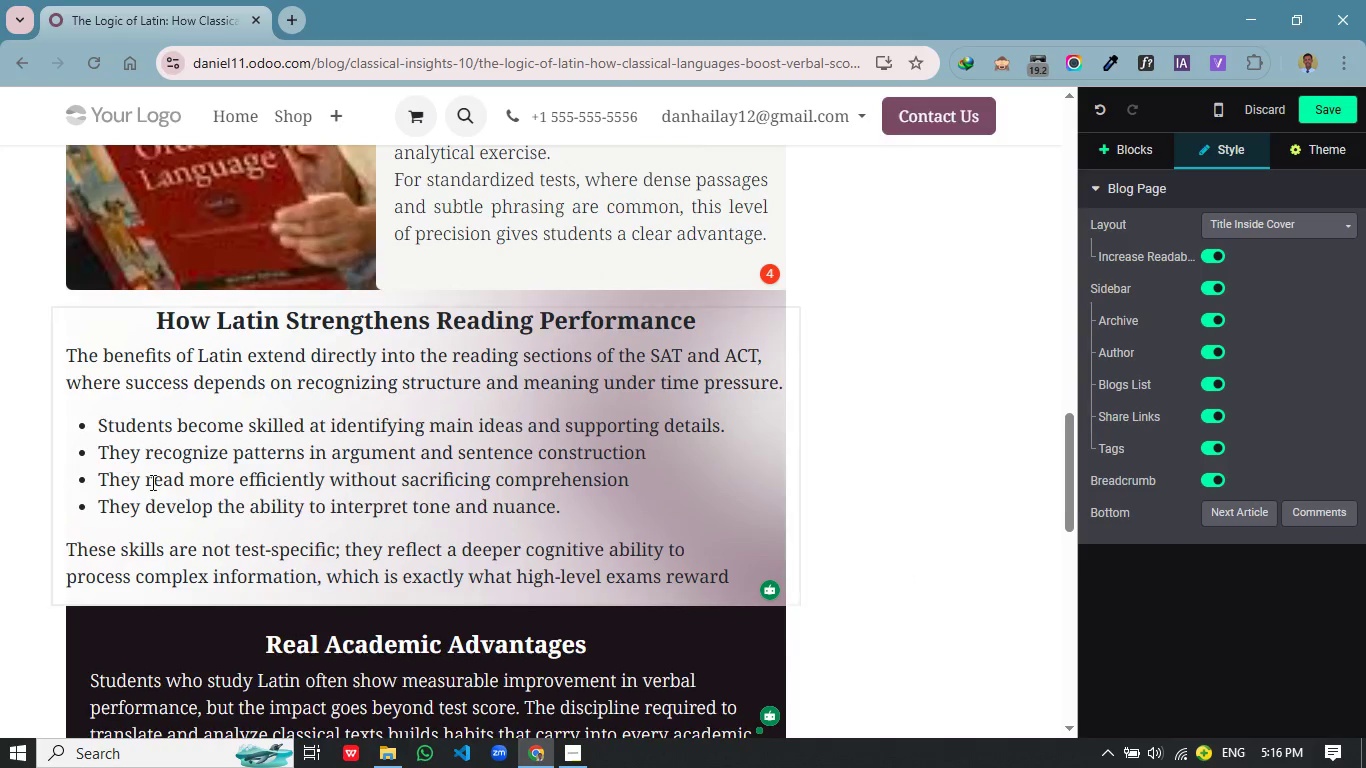 
left_click([255, 527])
 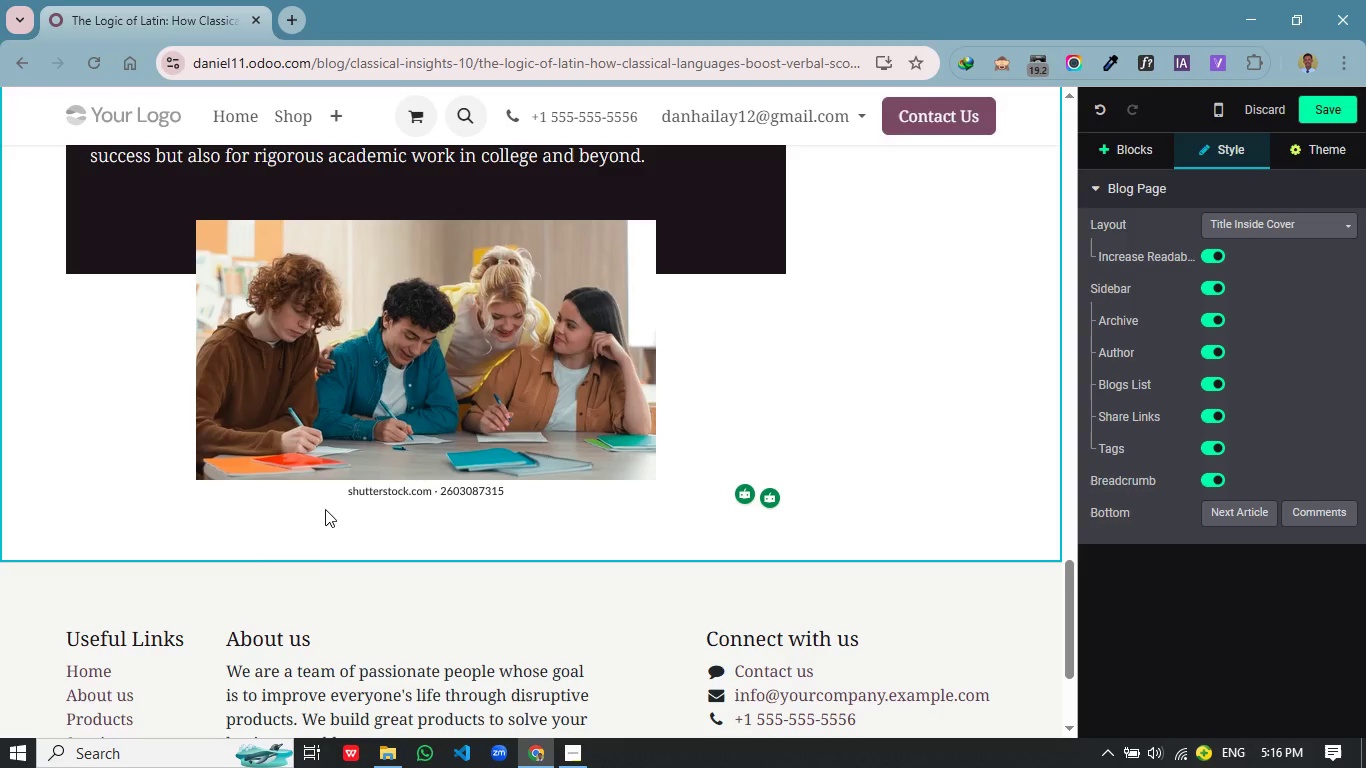 
scroll: coordinate [154, 486], scroll_direction: down, amount: 10.0
 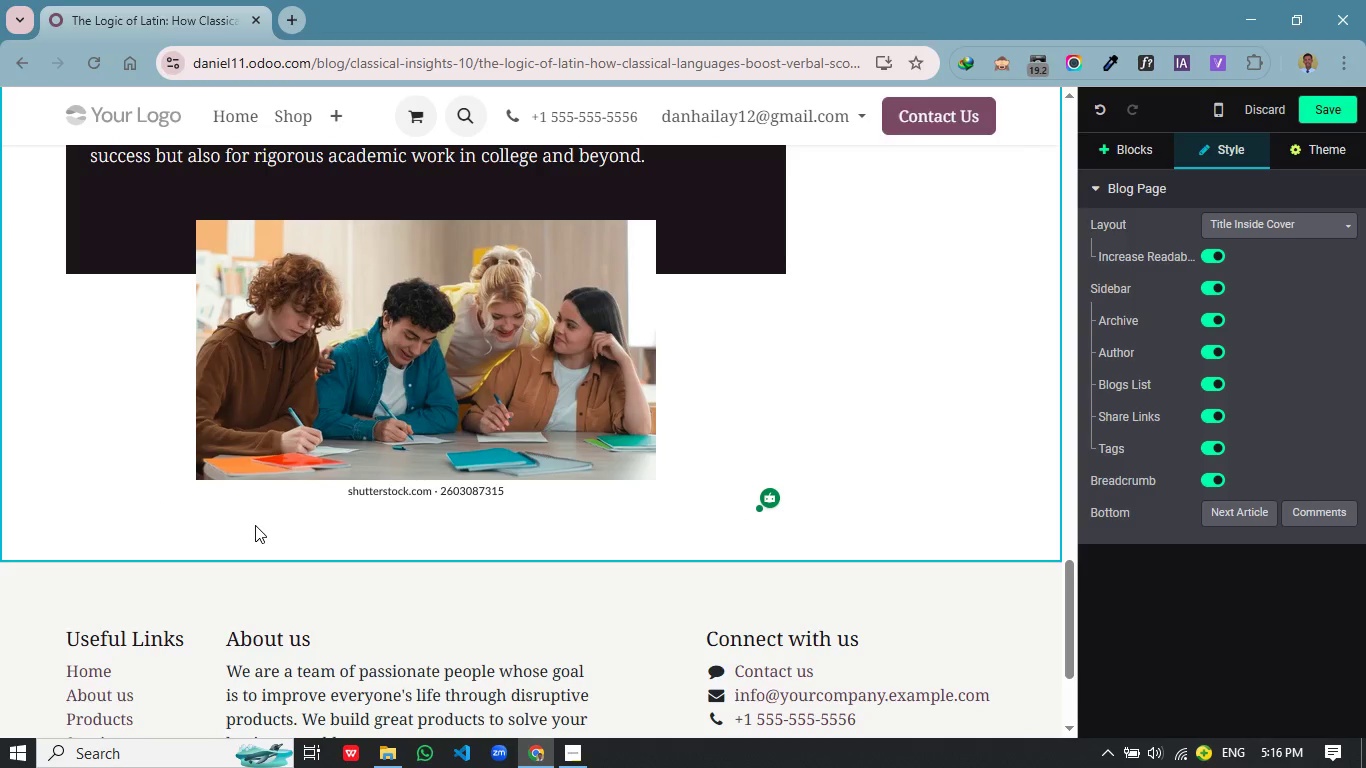 
scroll: coordinate [335, 400], scroll_direction: up, amount: 5.0
 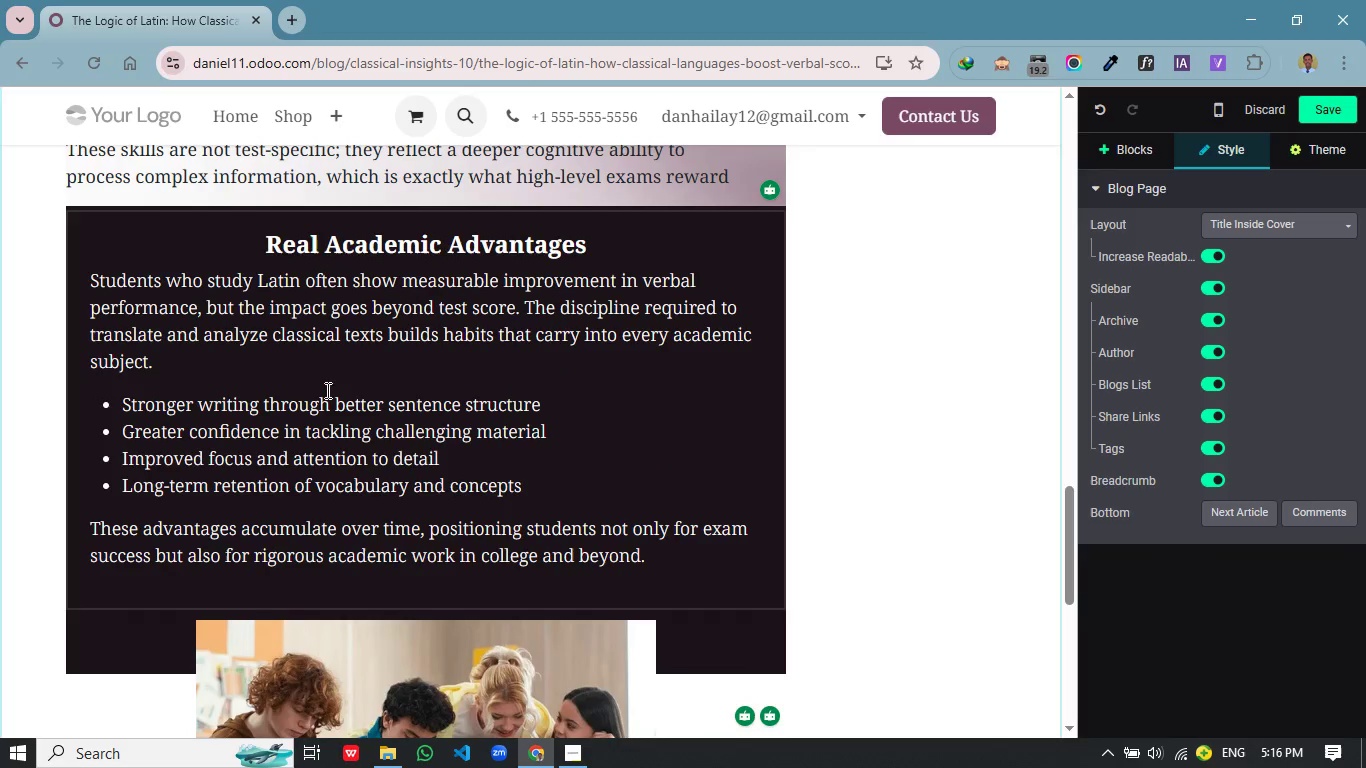 
scroll: coordinate [463, 422], scroll_direction: down, amount: 4.0
 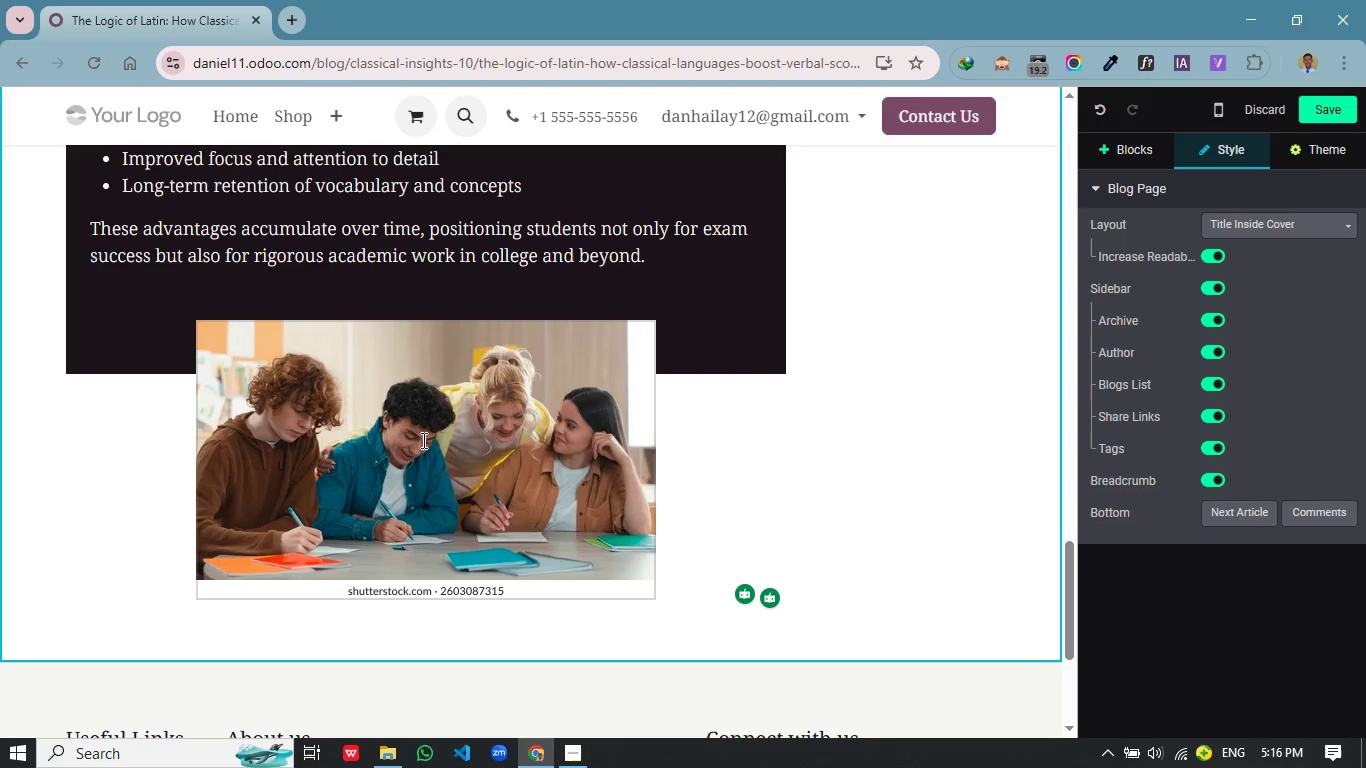 
wait(6.66)
 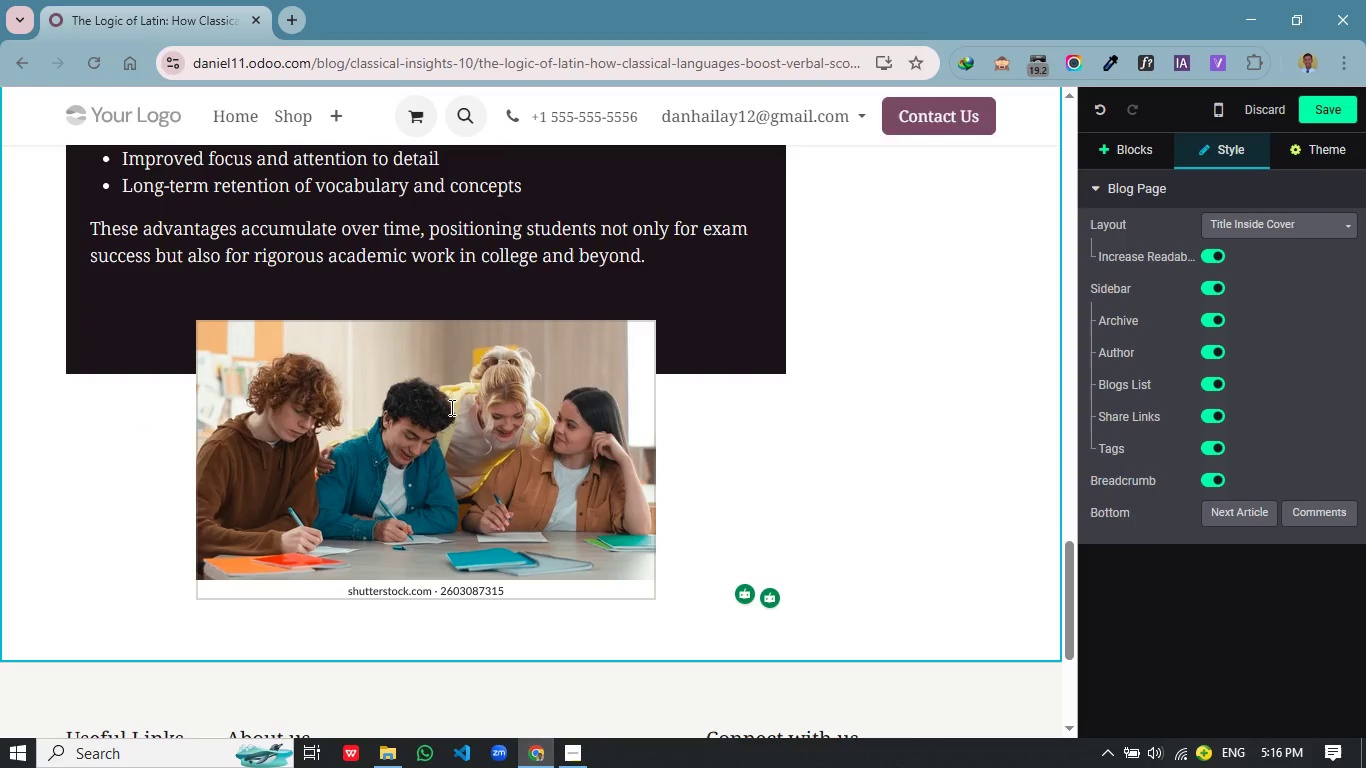 
left_click([298, 629])
 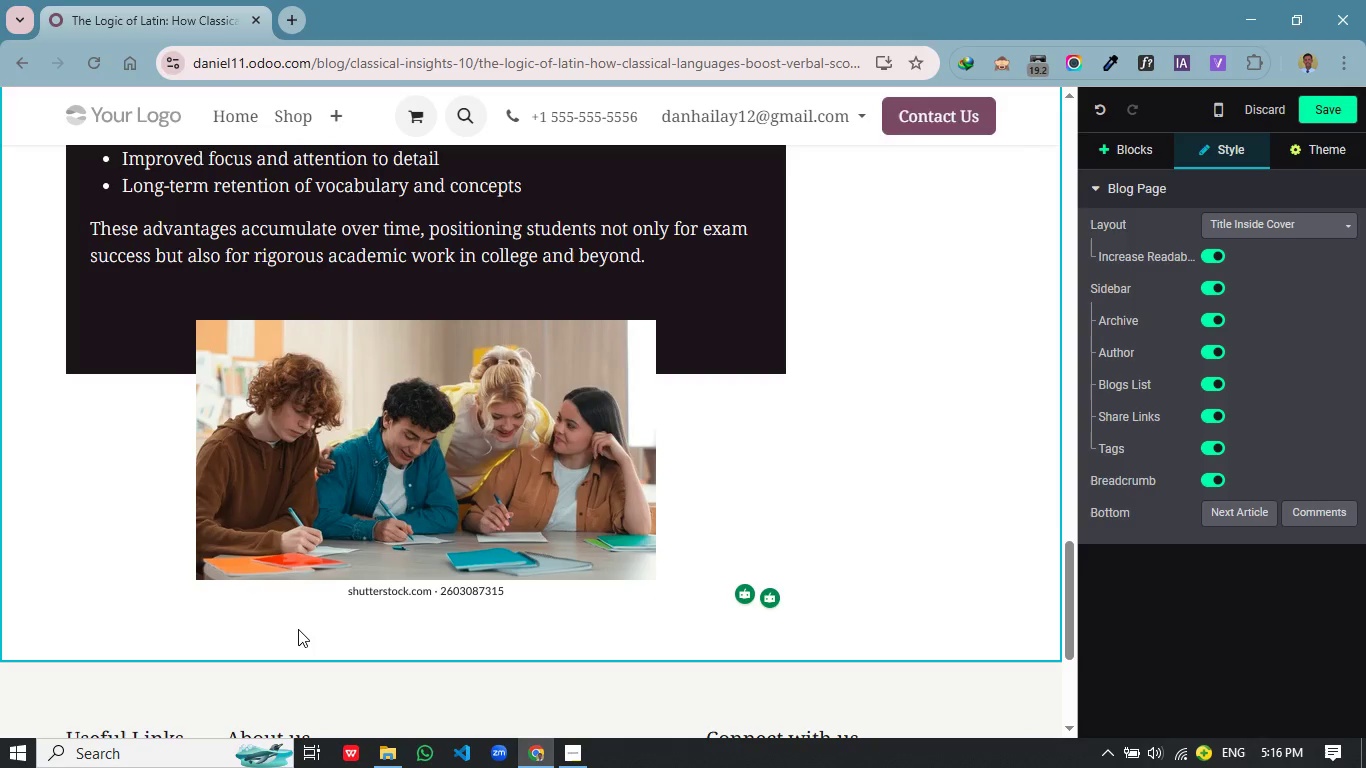 
wait(14.48)
 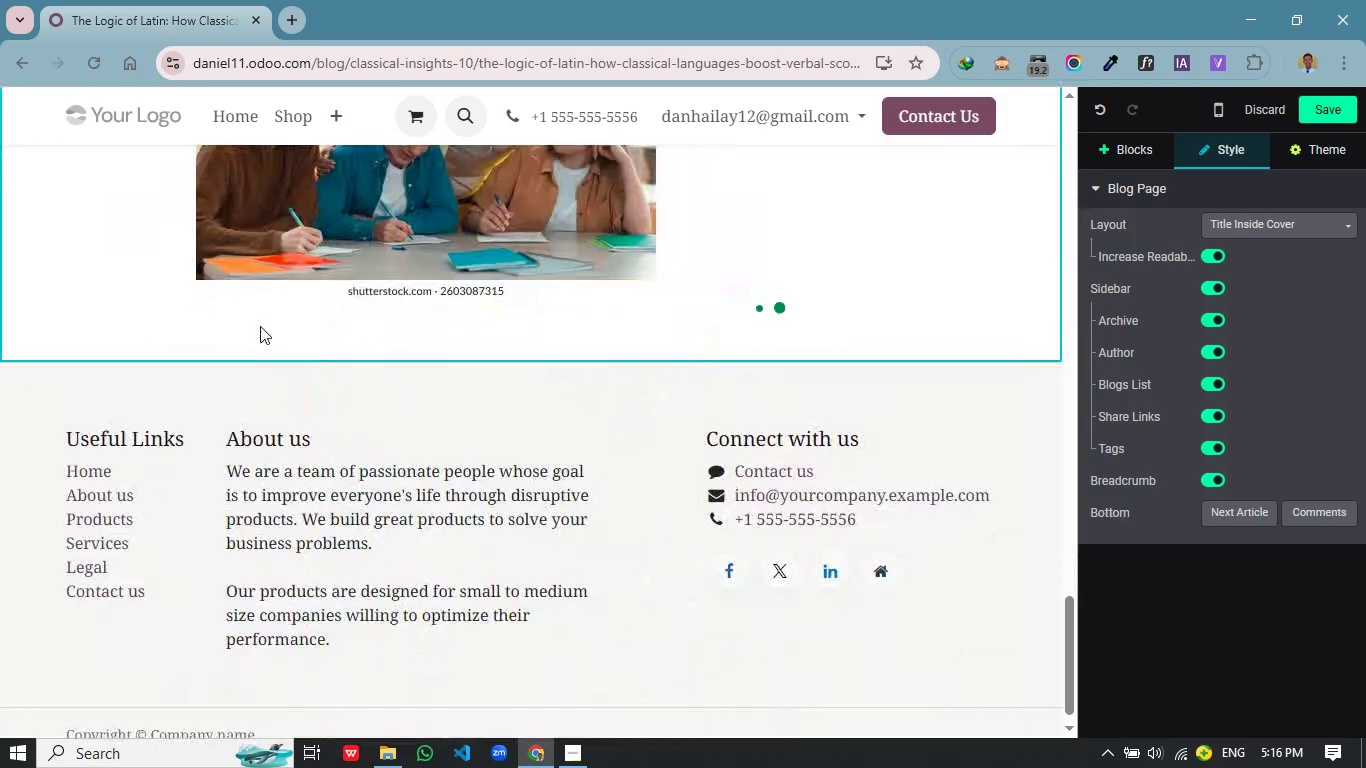 
left_click([260, 326])
 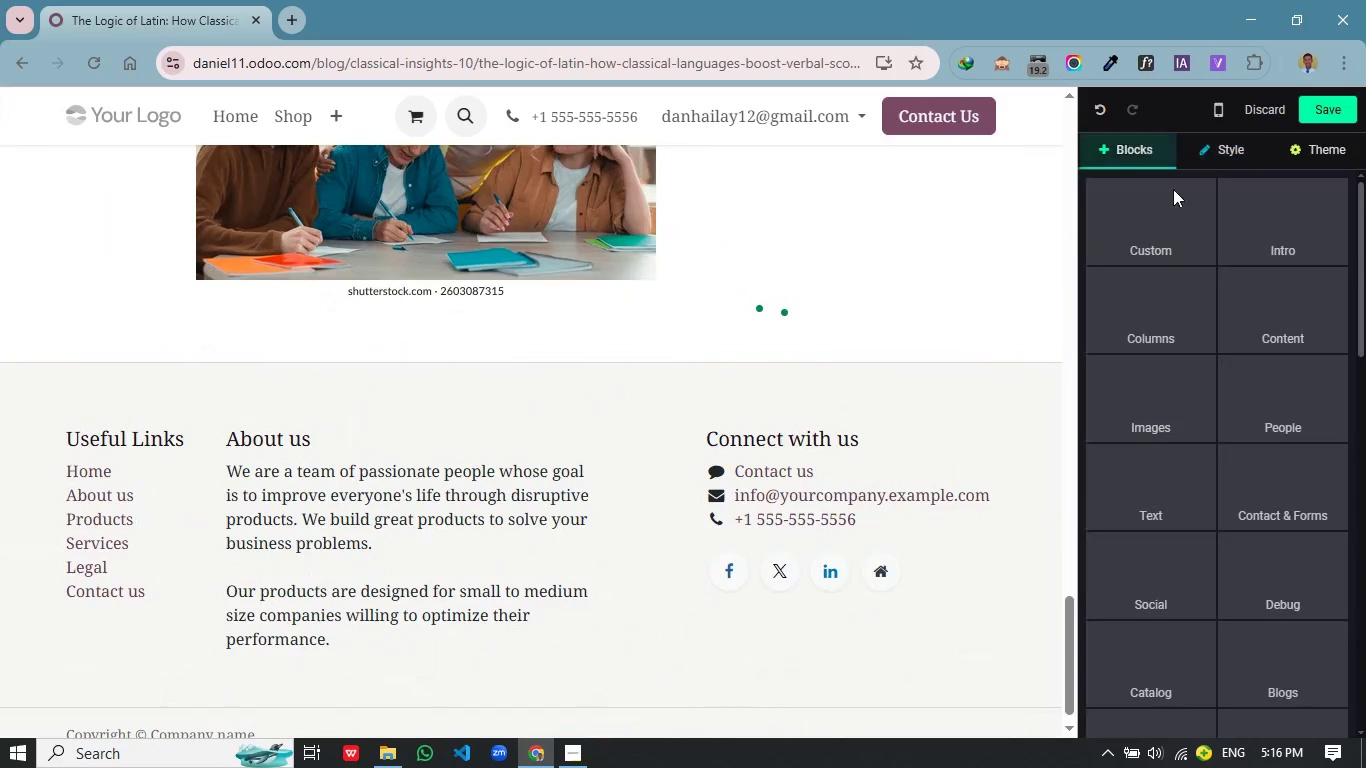 
scroll: coordinate [730, 442], scroll_direction: down, amount: 3.0
 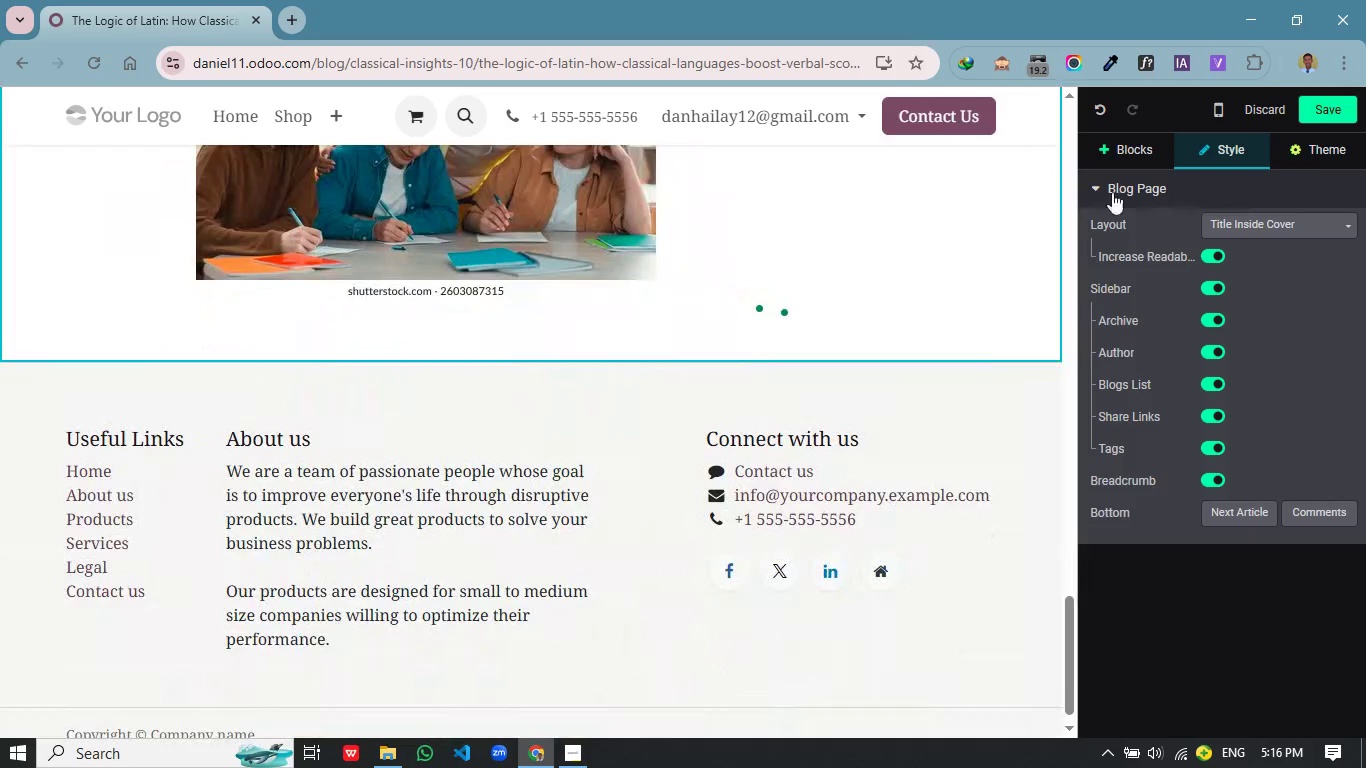 
left_click([1148, 140])
 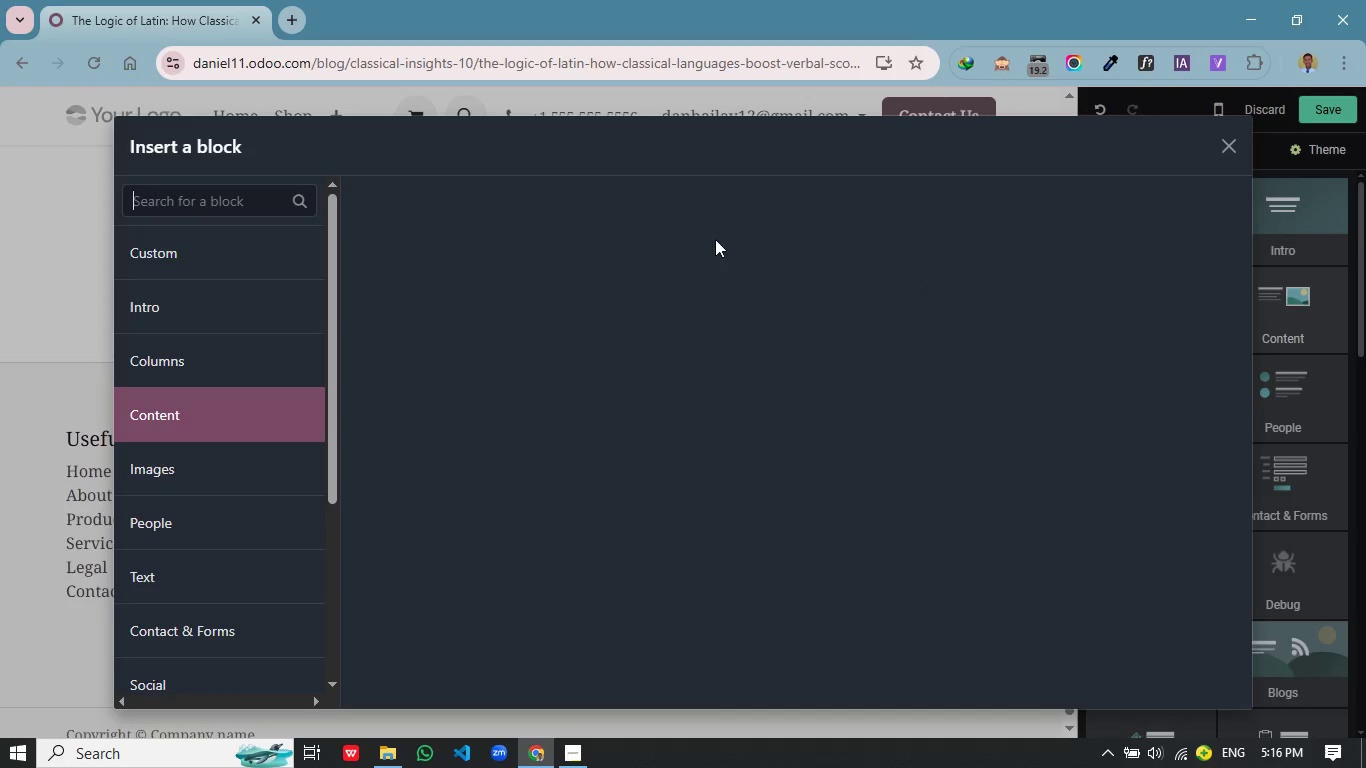 
left_click([1288, 327])
 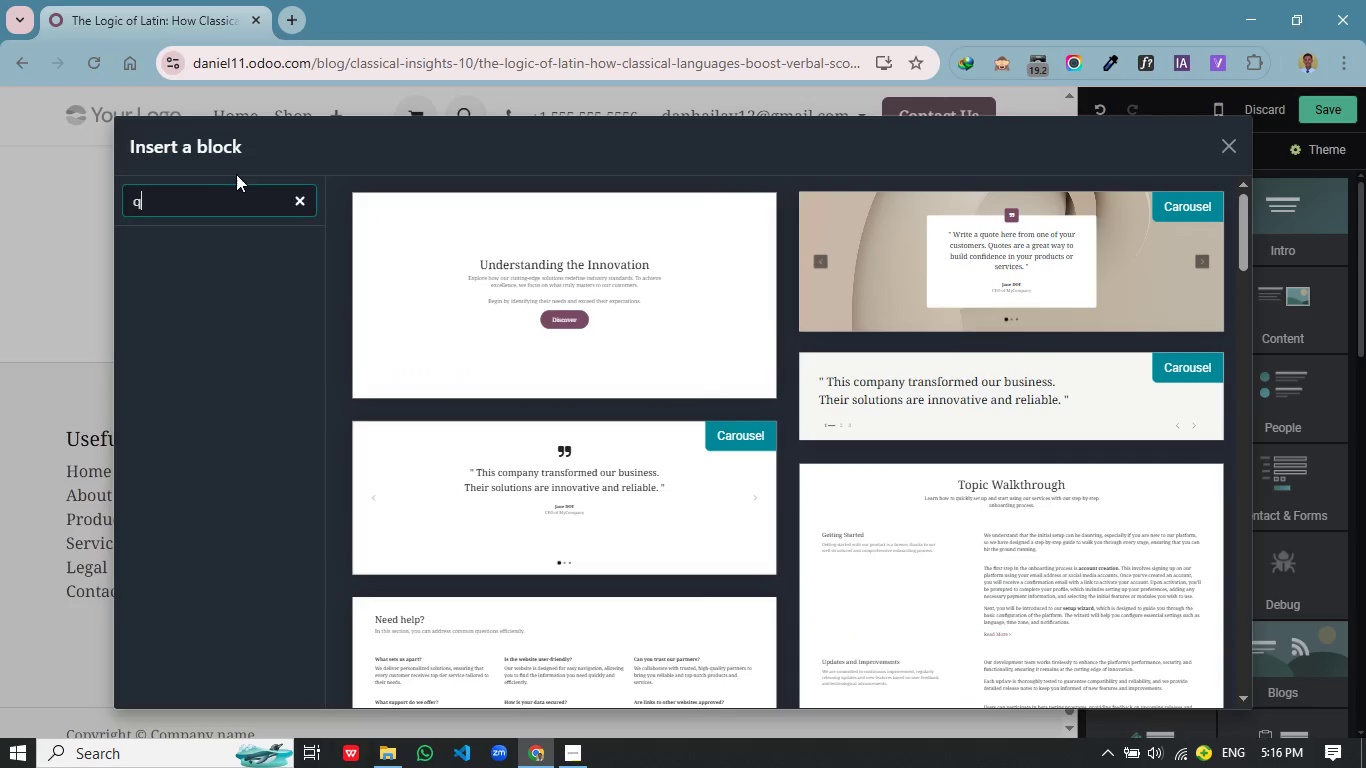 
type(quote)
 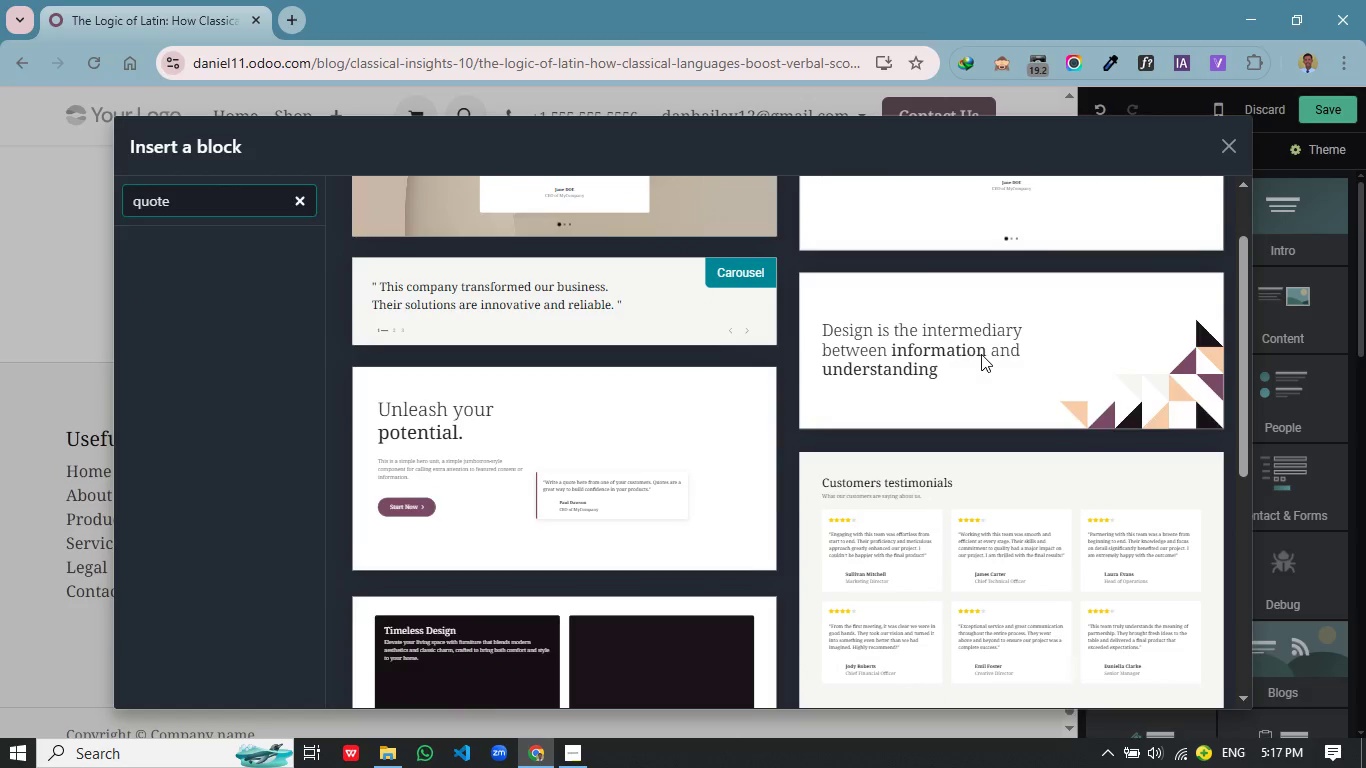 
scroll: coordinate [981, 354], scroll_direction: down, amount: 3.0
 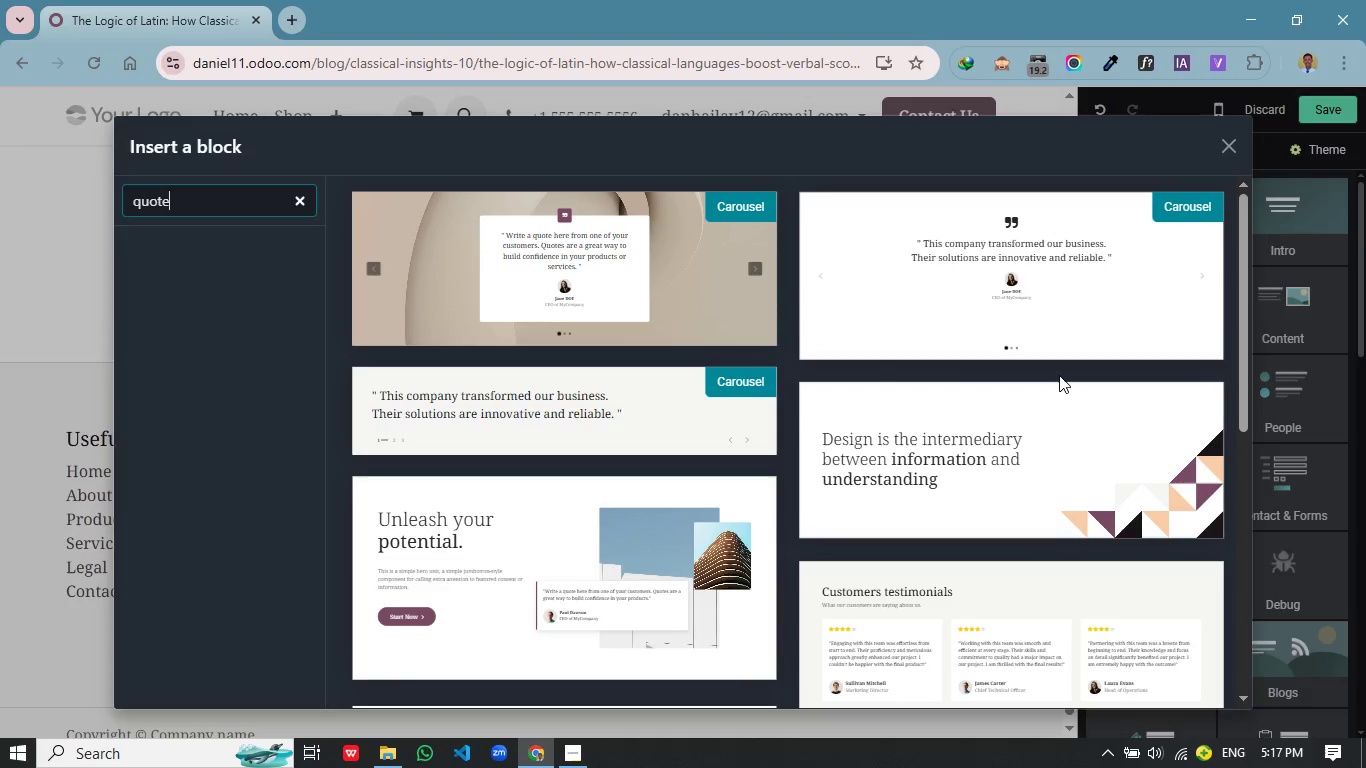 
wait(24.43)
 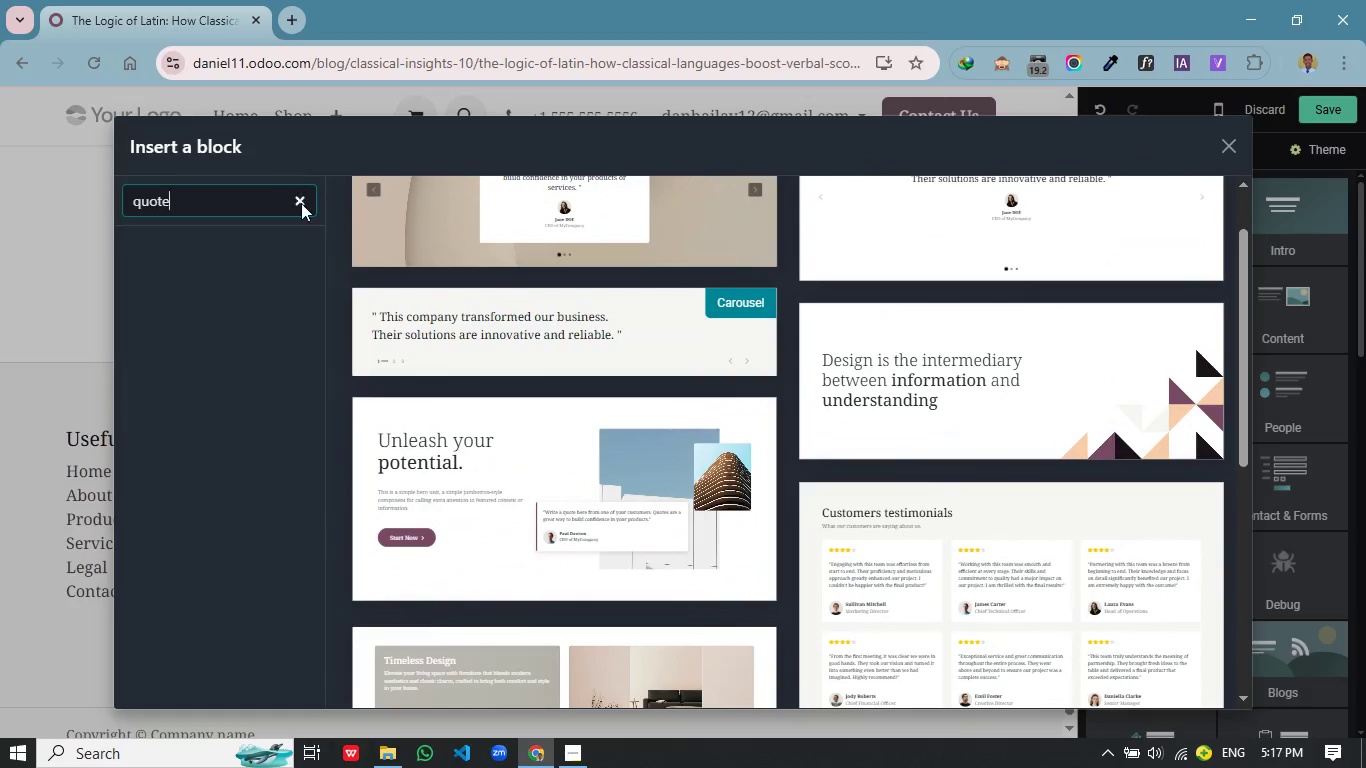 
left_click([301, 203])
 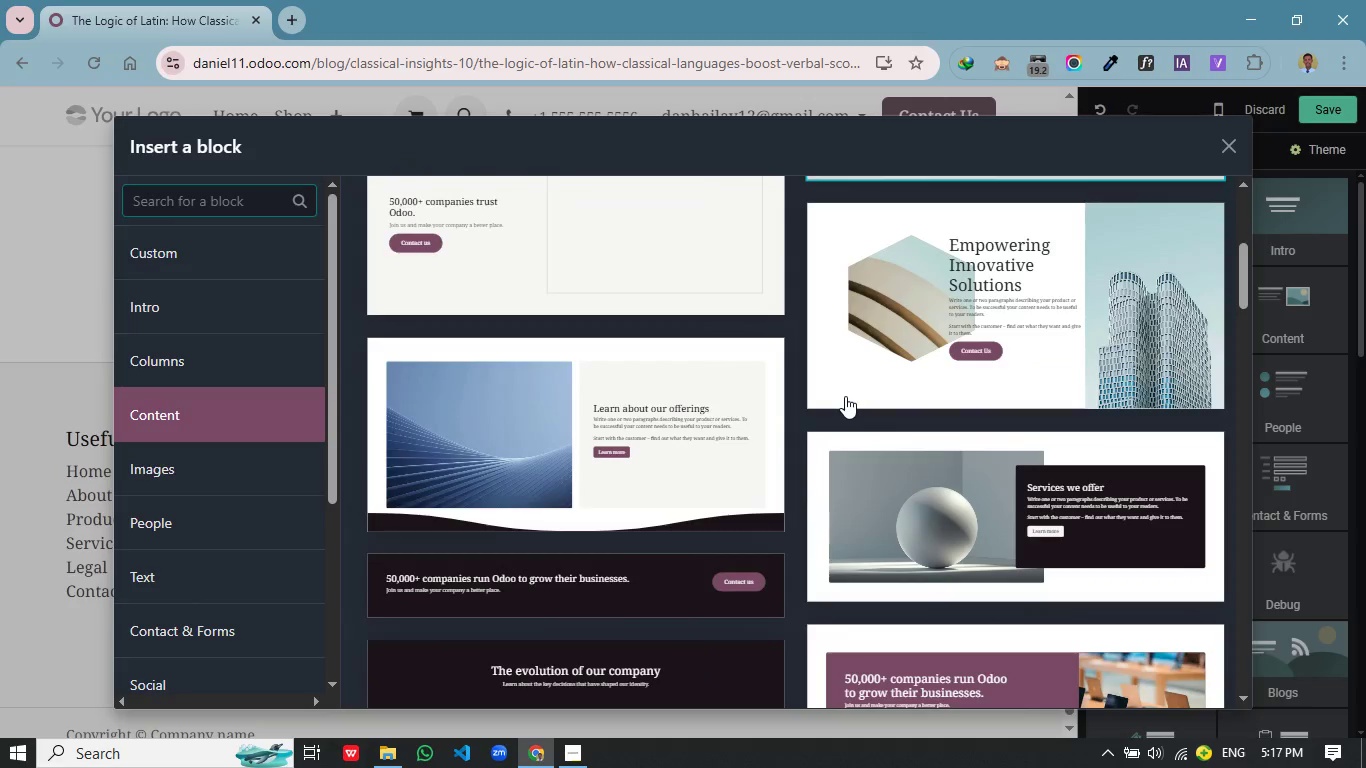 
scroll: coordinate [862, 355], scroll_direction: down, amount: 14.0
 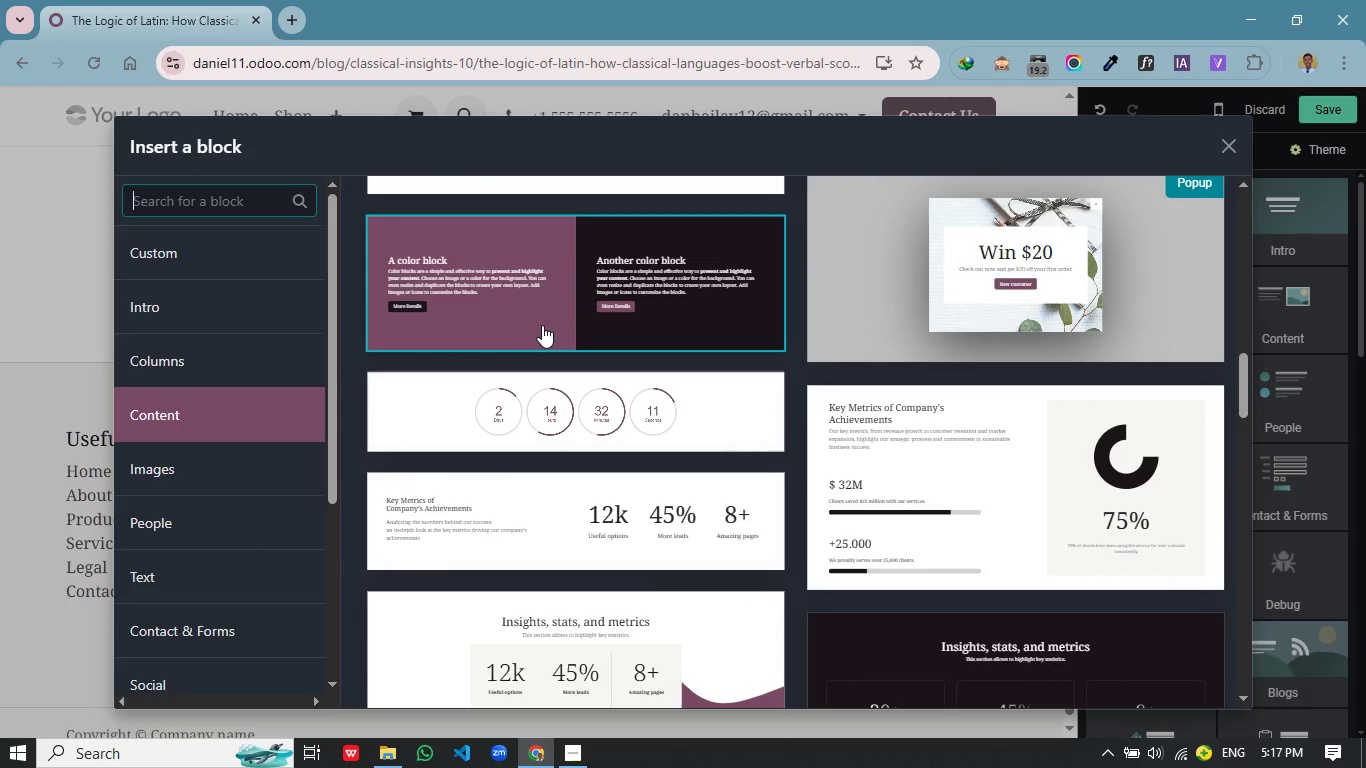 
left_click([178, 354])
 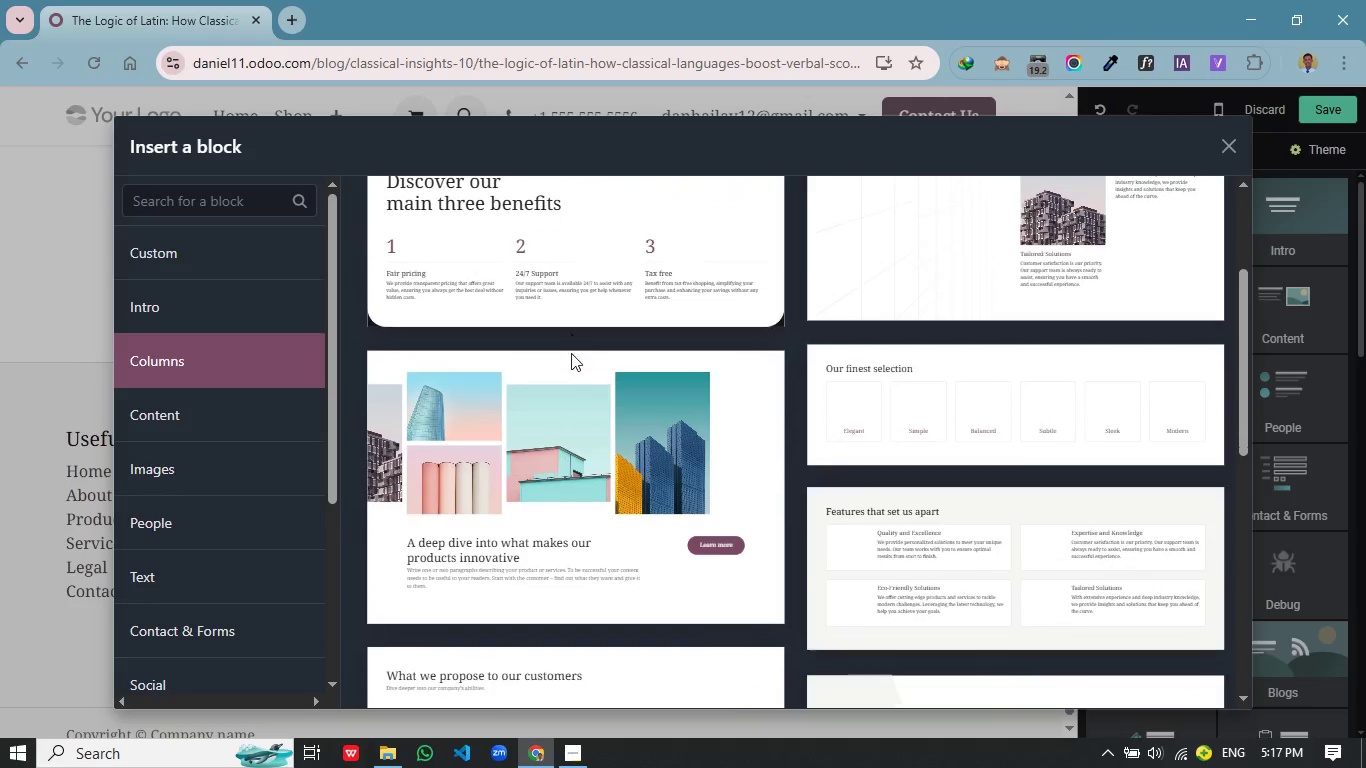 
left_click([171, 305])
 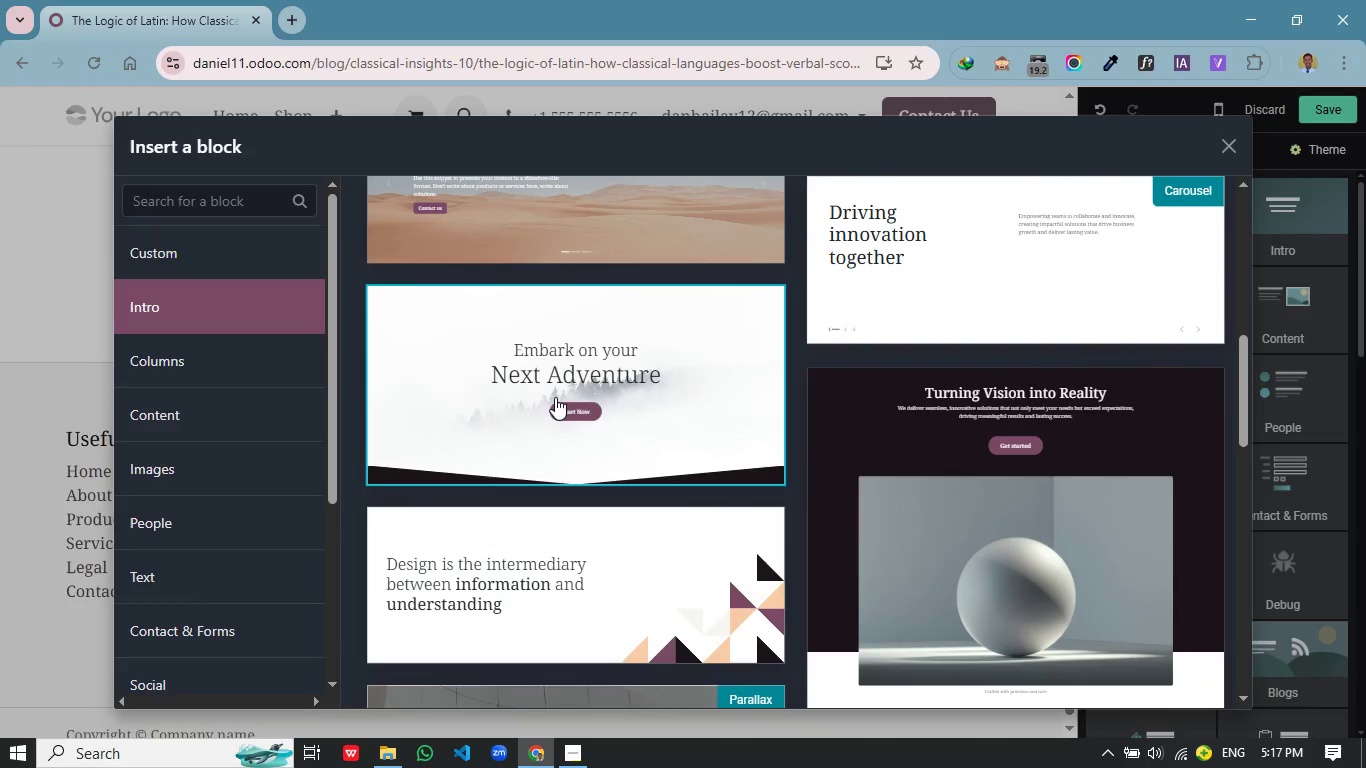 
scroll: coordinate [637, 395], scroll_direction: down, amount: 21.0
 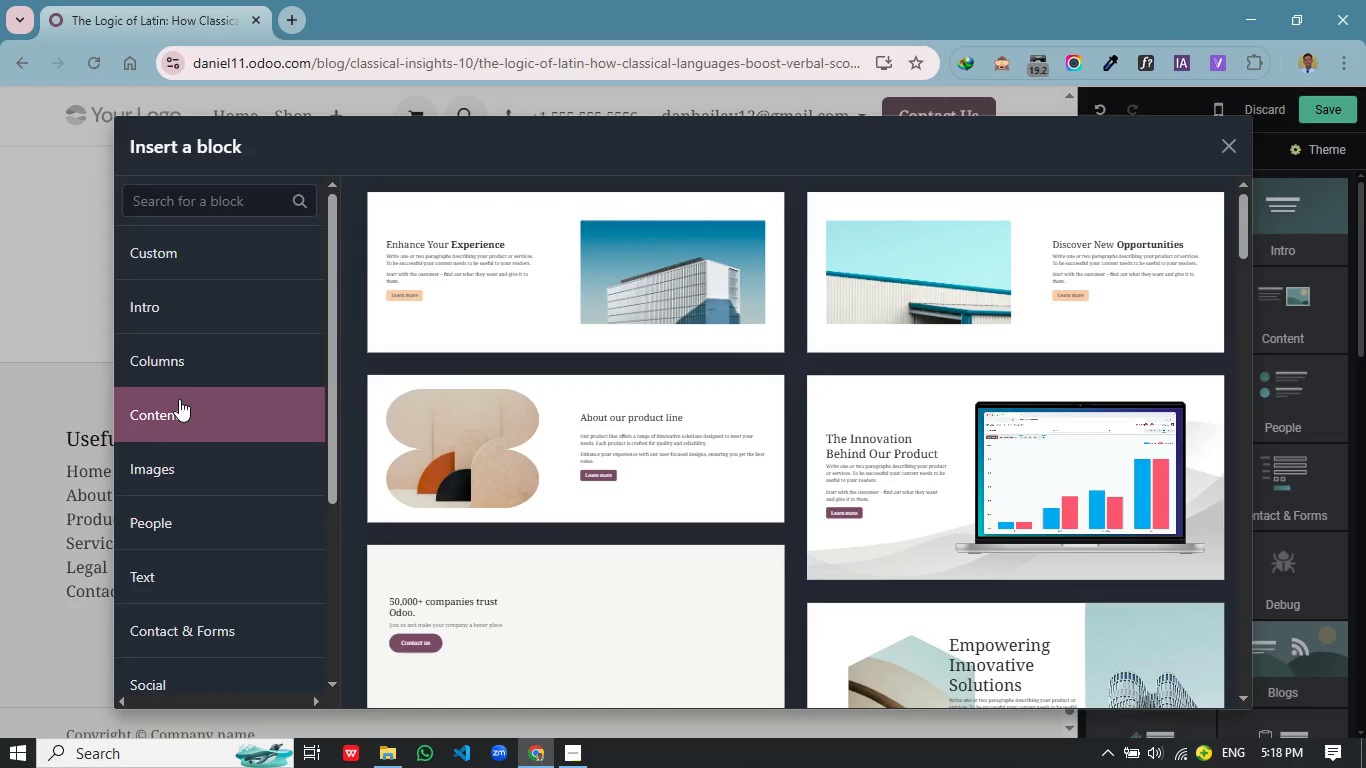 
left_click([179, 399])
 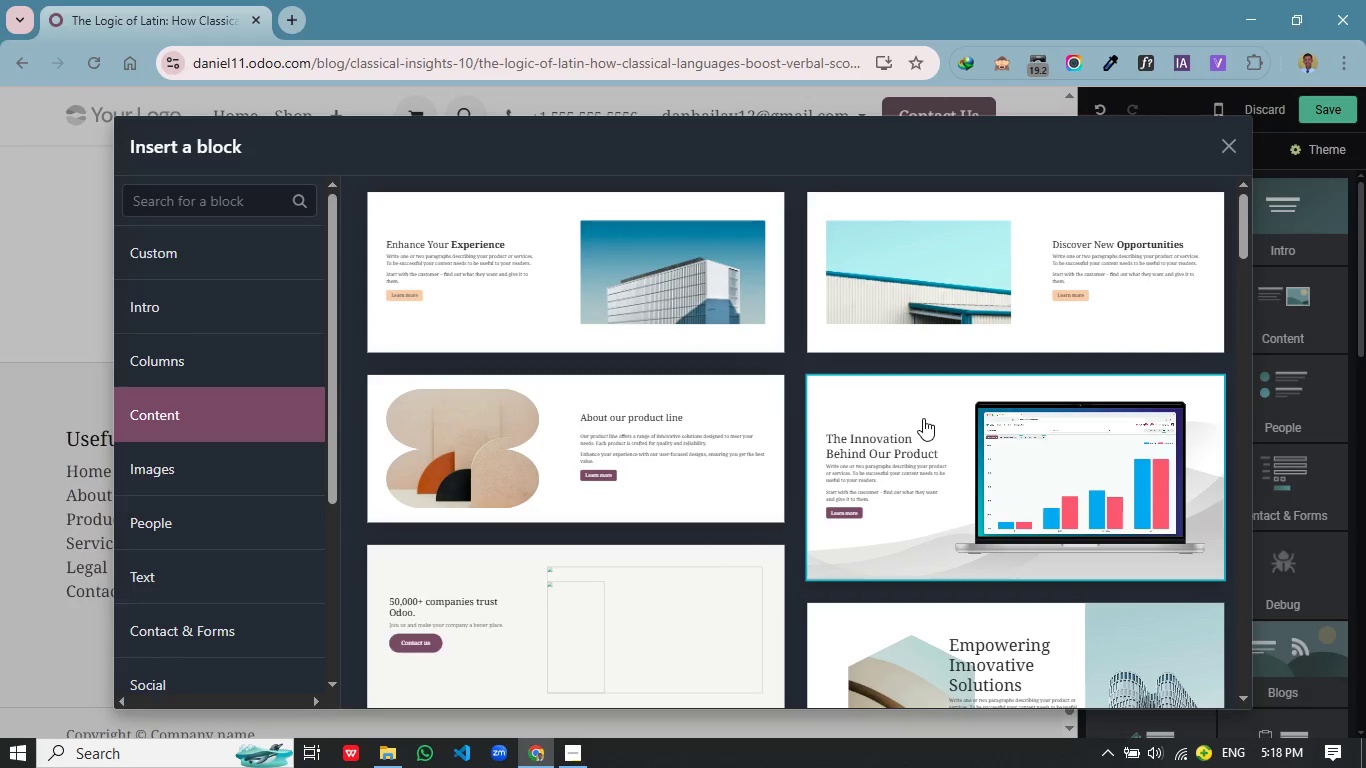 
wait(11.7)
 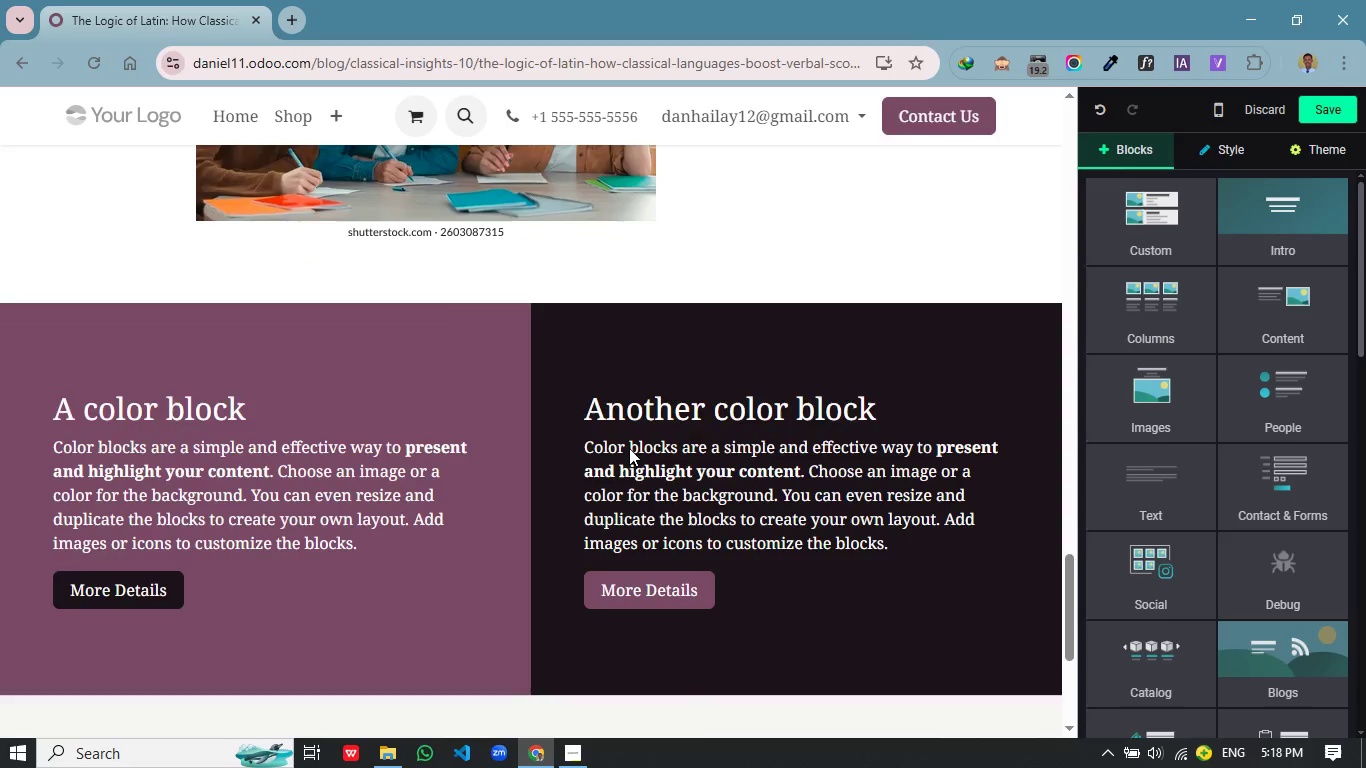 
left_click([589, 462])
 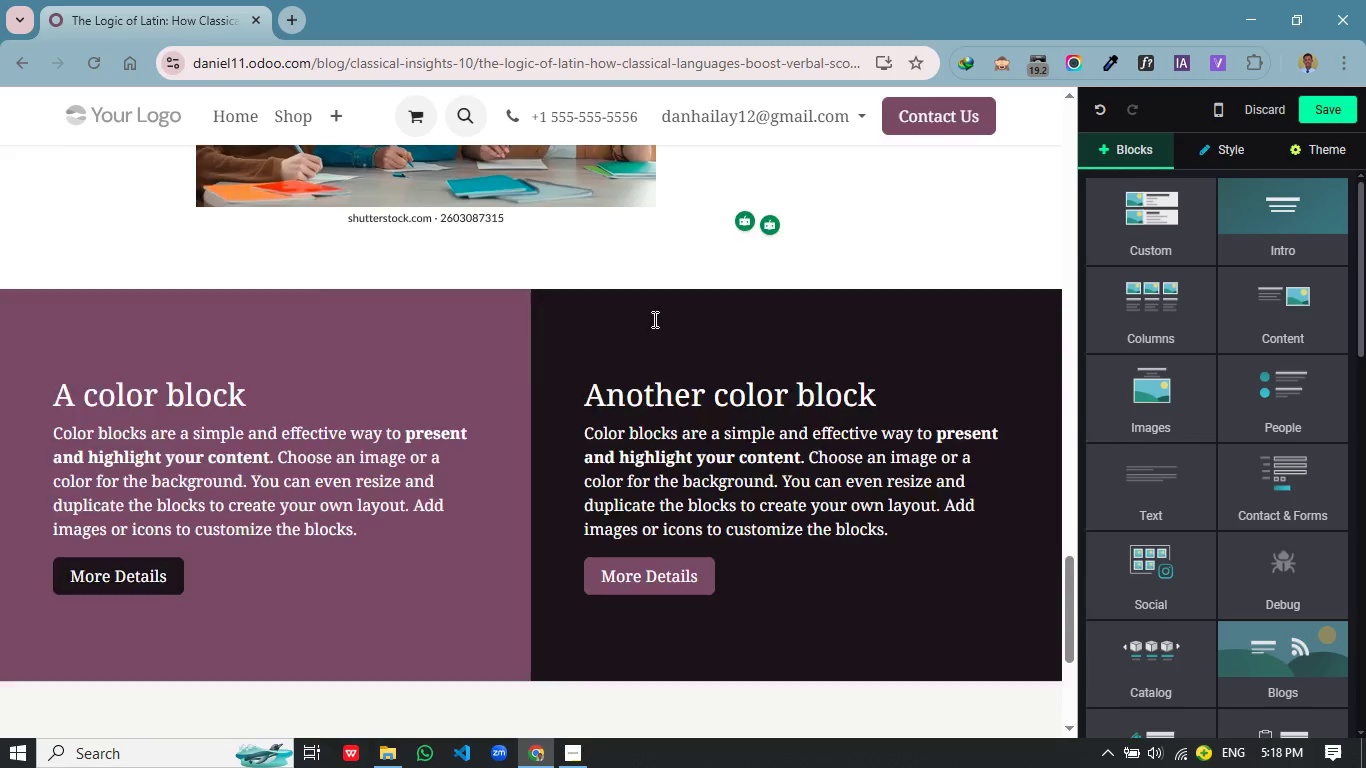 
scroll: coordinate [672, 425], scroll_direction: down, amount: 10.0
 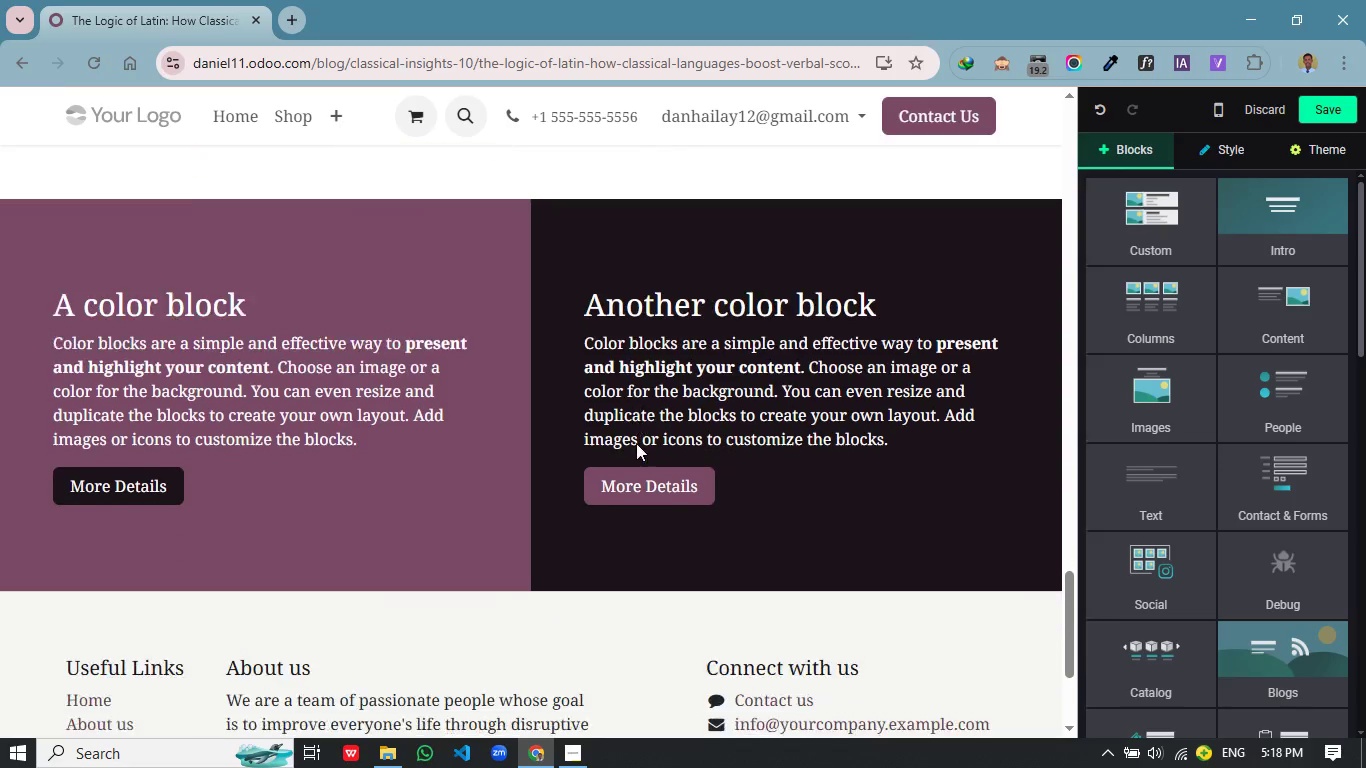 
scroll: coordinate [653, 319], scroll_direction: up, amount: 1.0
 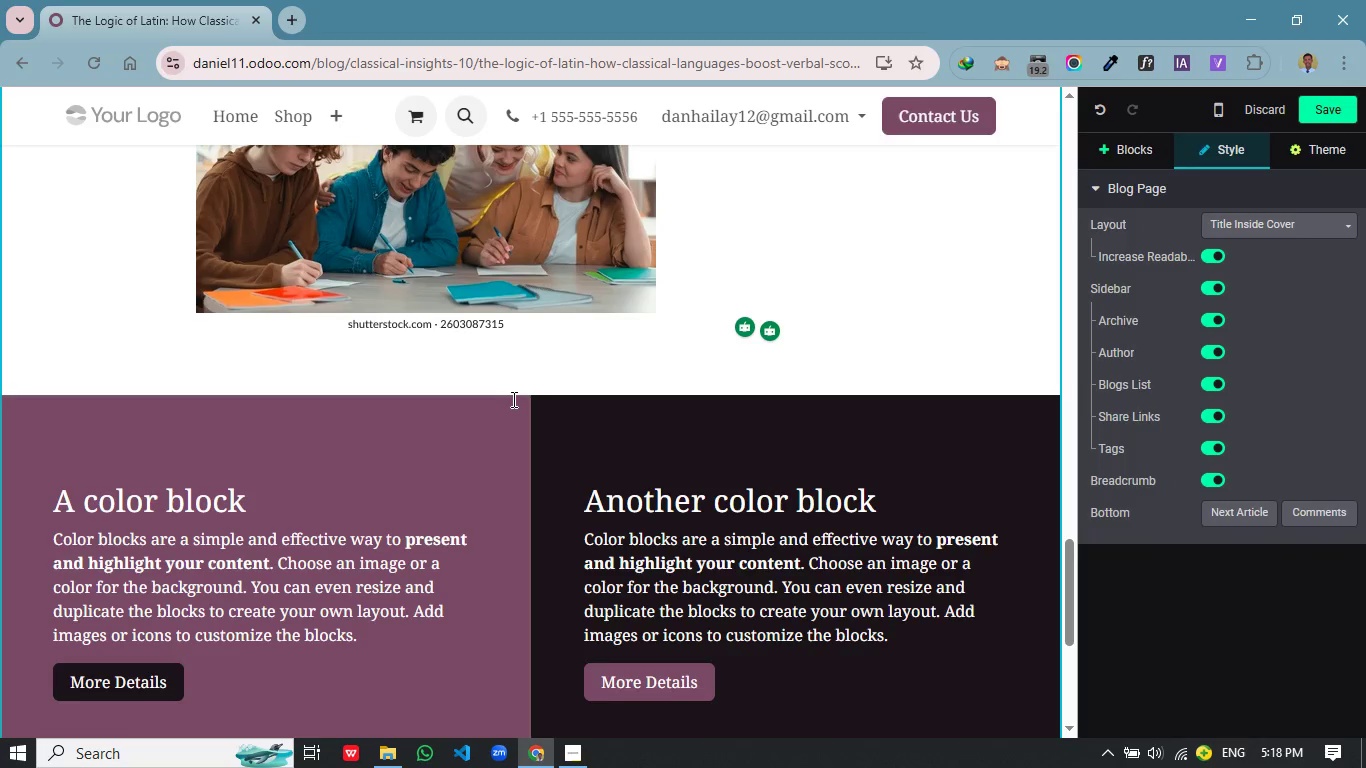 
left_click([496, 386])
 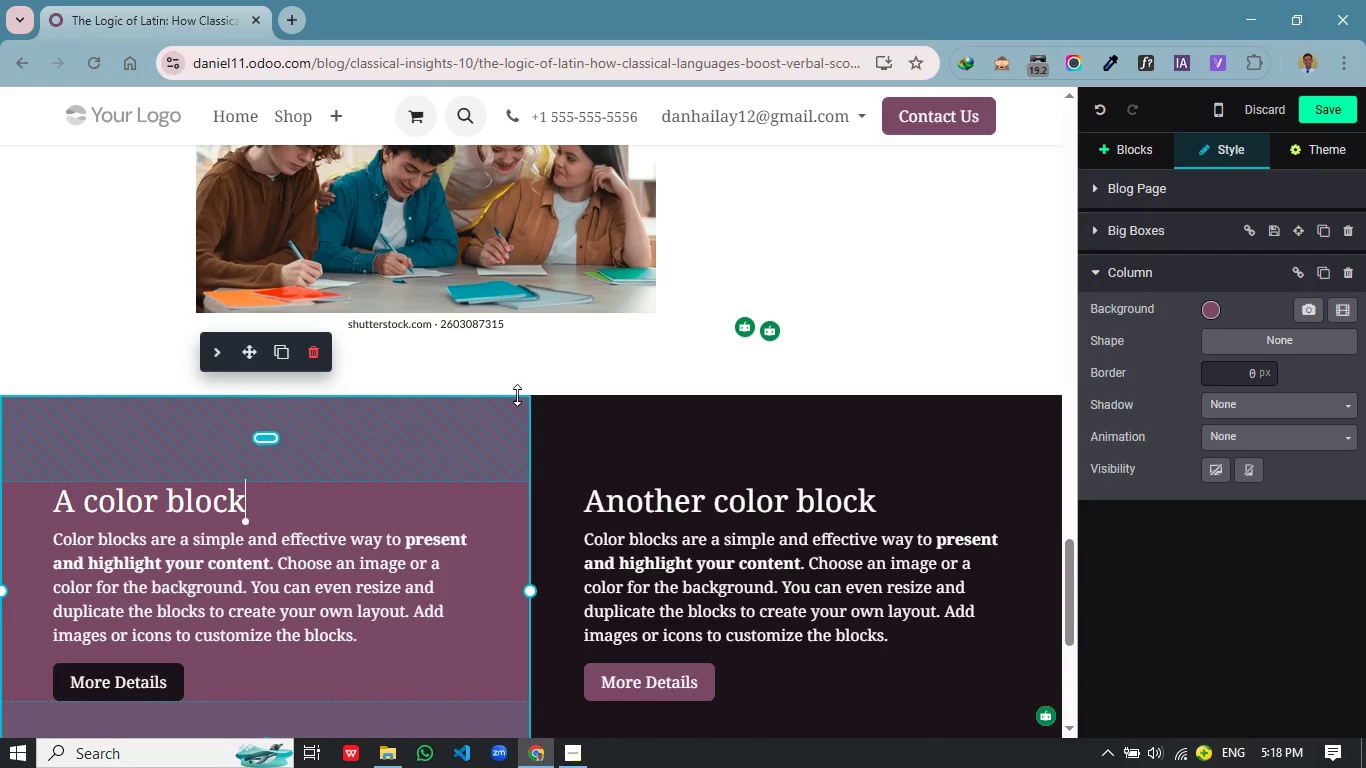 
left_click([512, 399])
 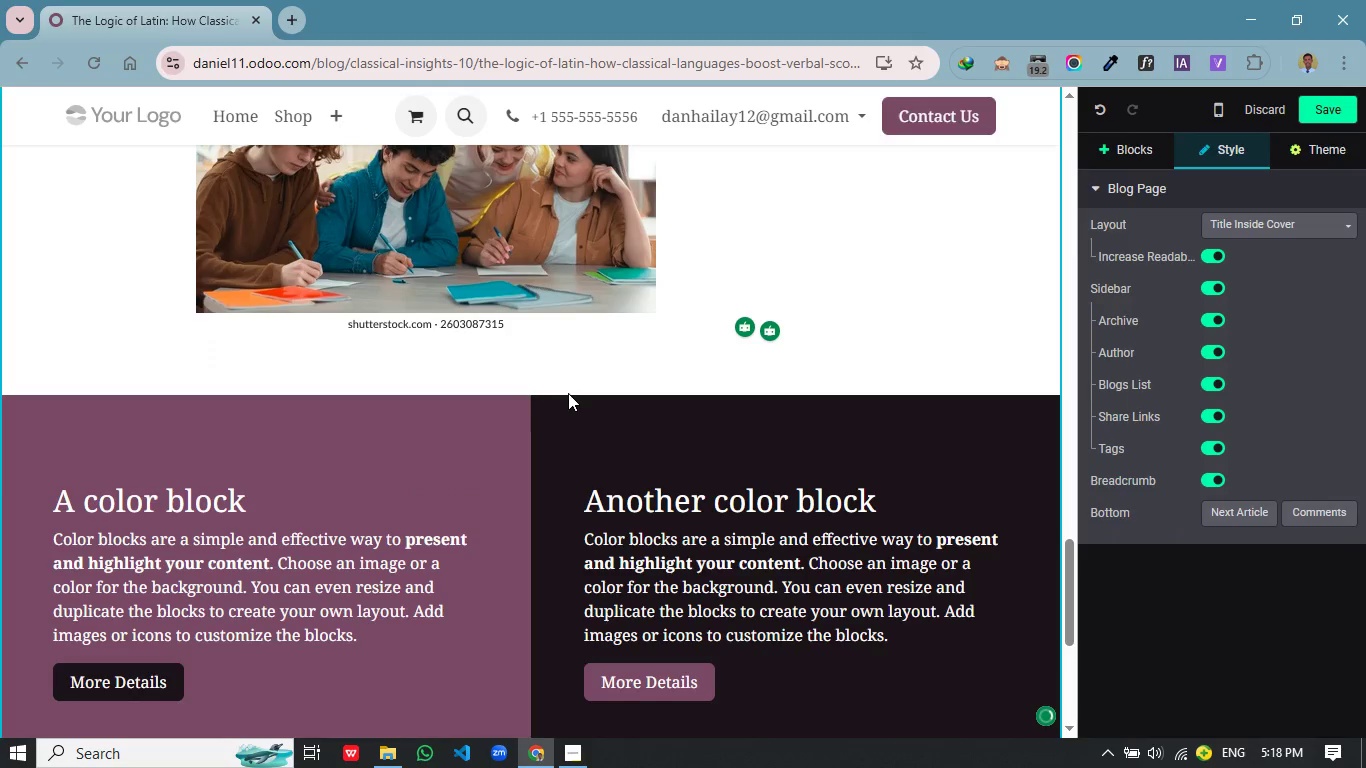 
left_click([544, 394])
 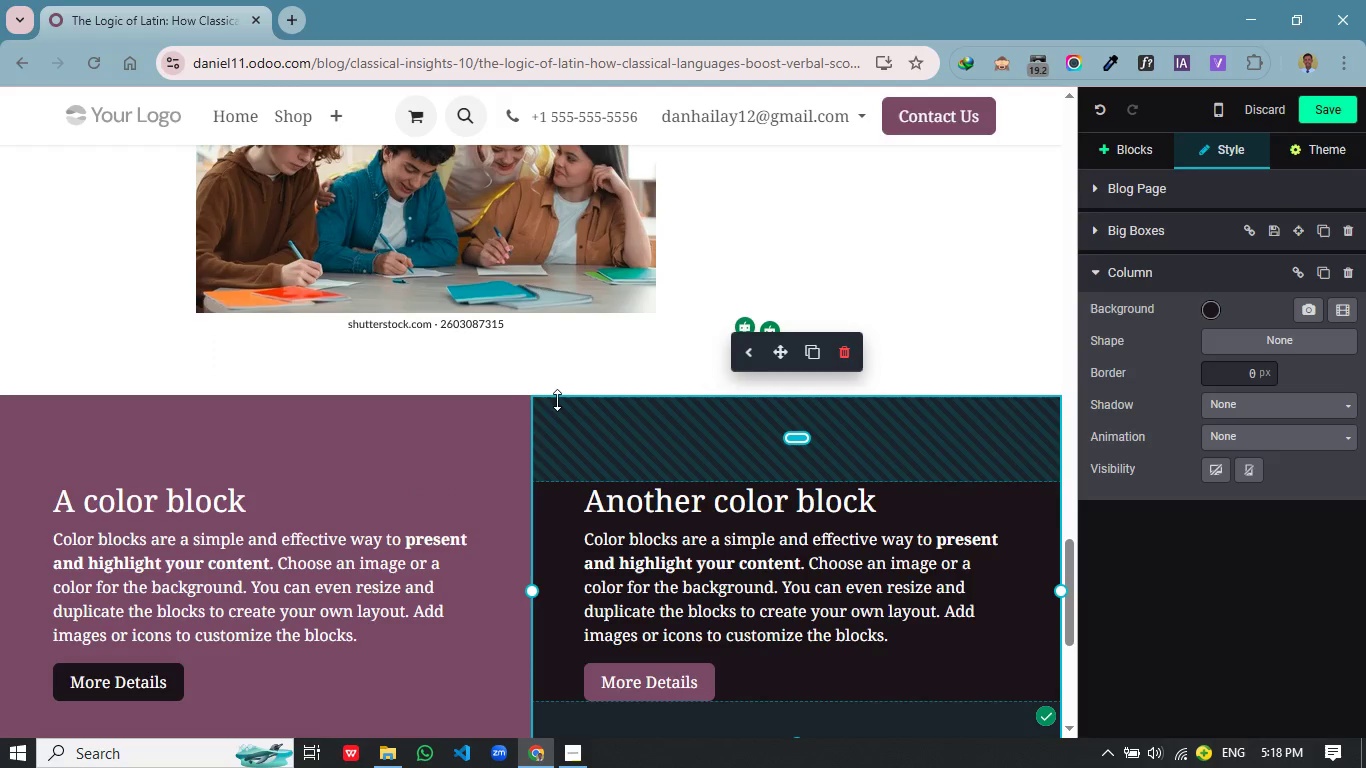 
left_click([557, 400])
 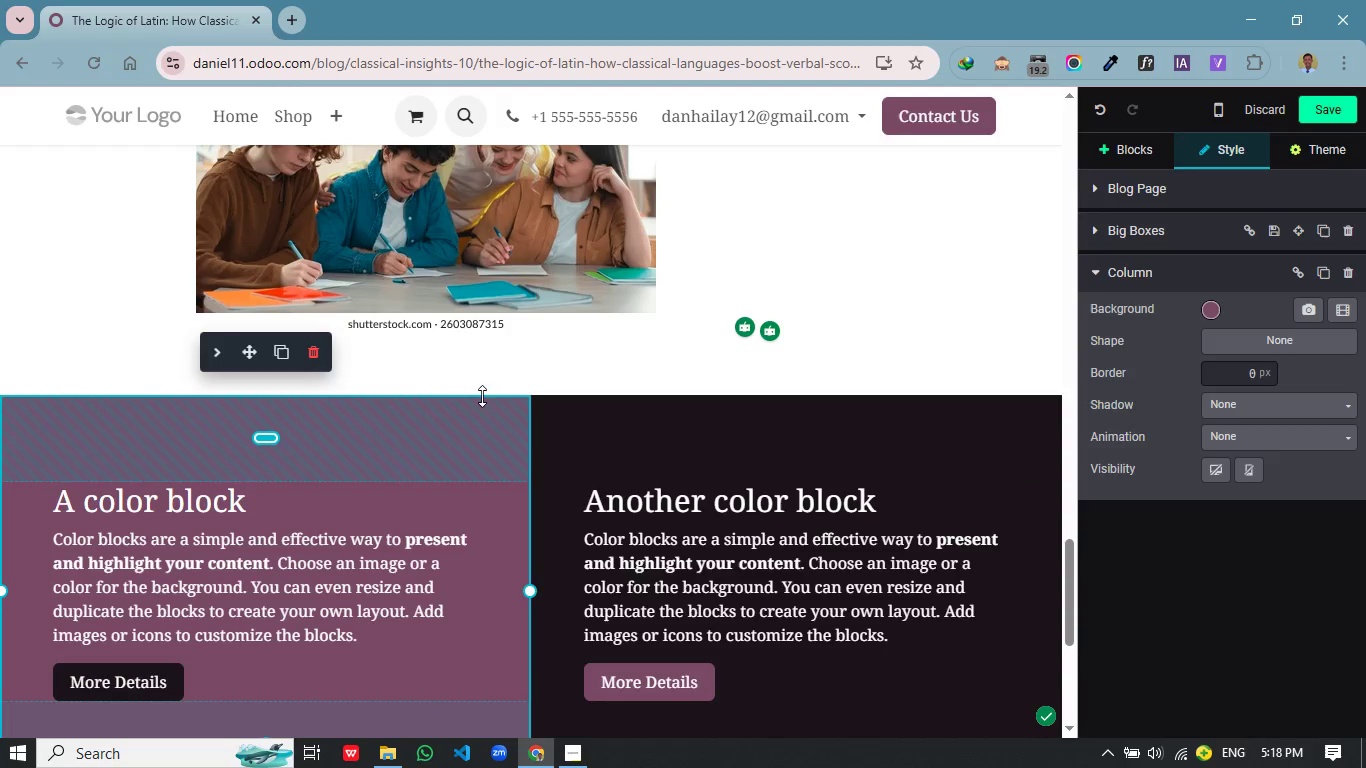 
left_click([493, 396])
 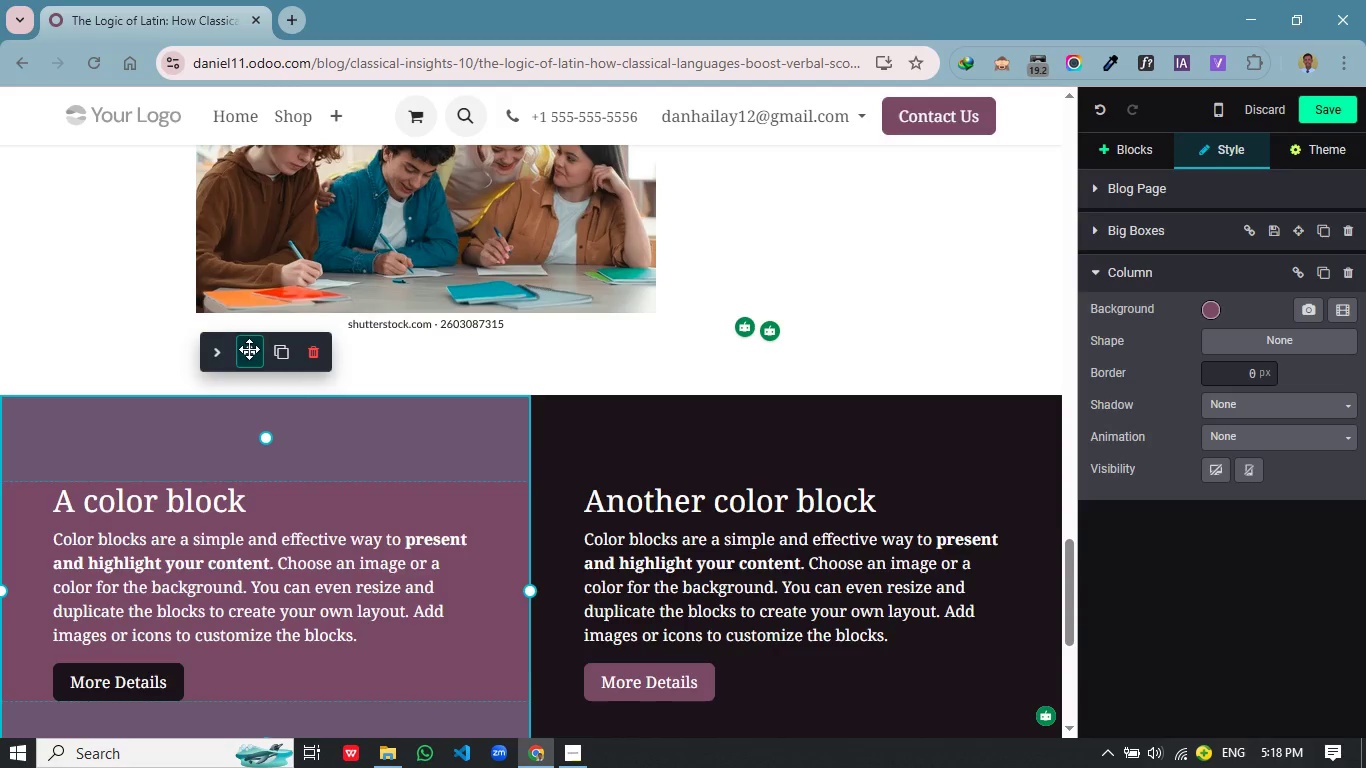 
left_click_drag(start_coordinate=[246, 355], to_coordinate=[235, 361])
 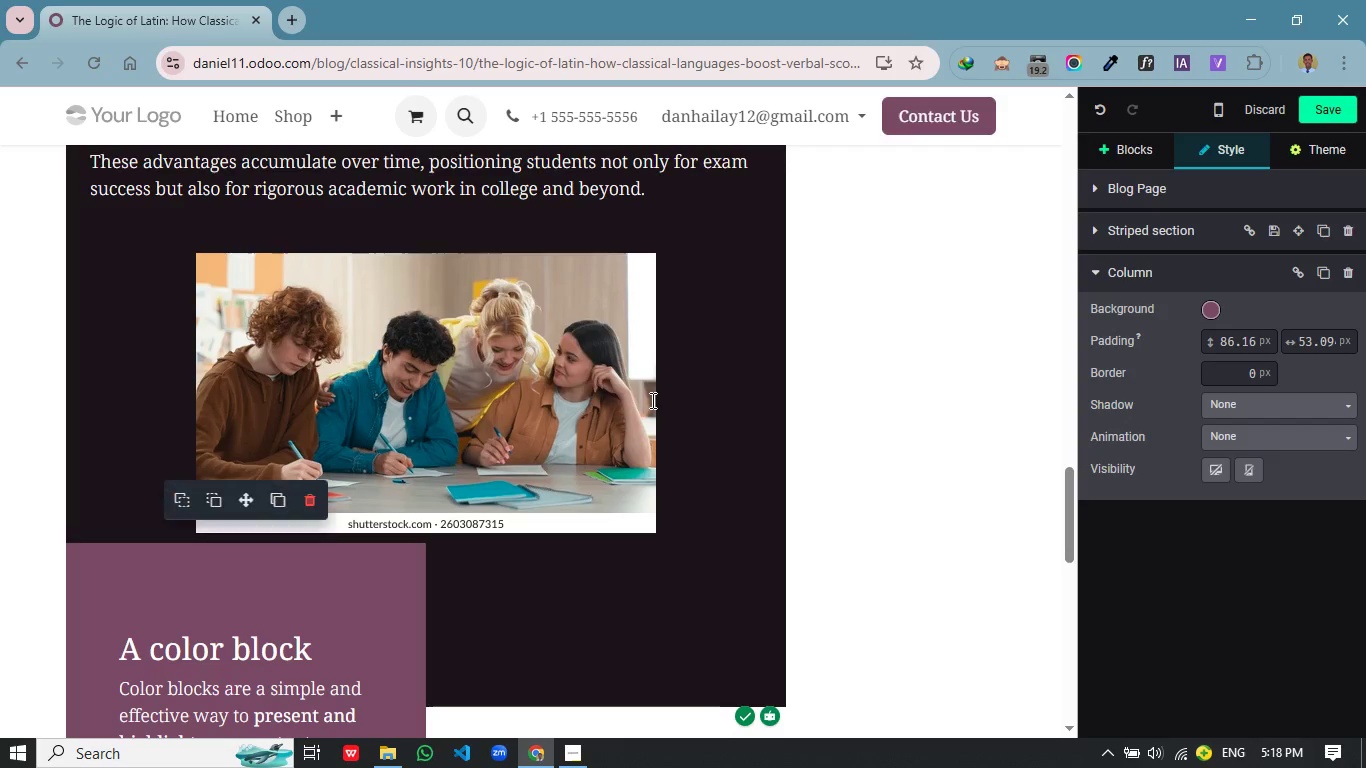 
scroll: coordinate [565, 387], scroll_direction: up, amount: 1.0
 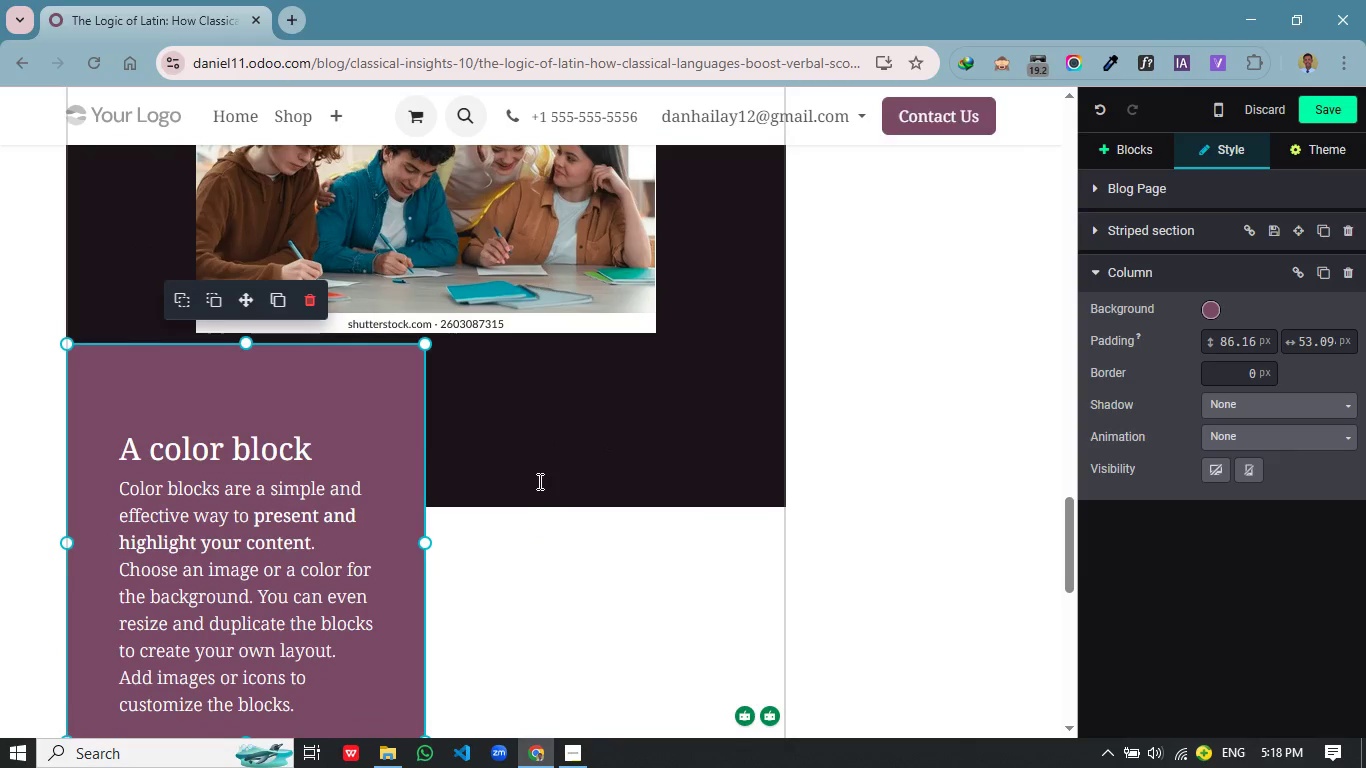 
left_click([554, 455])
 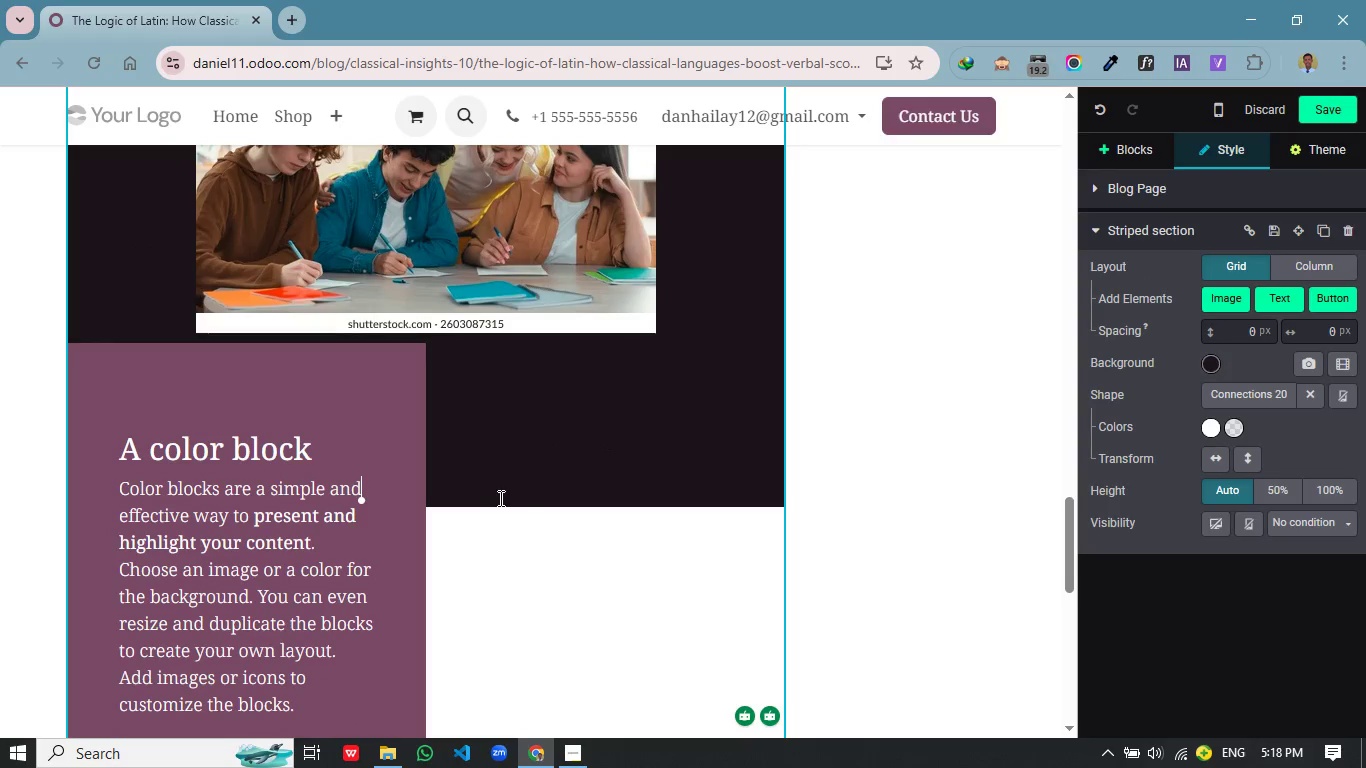 
left_click([496, 498])
 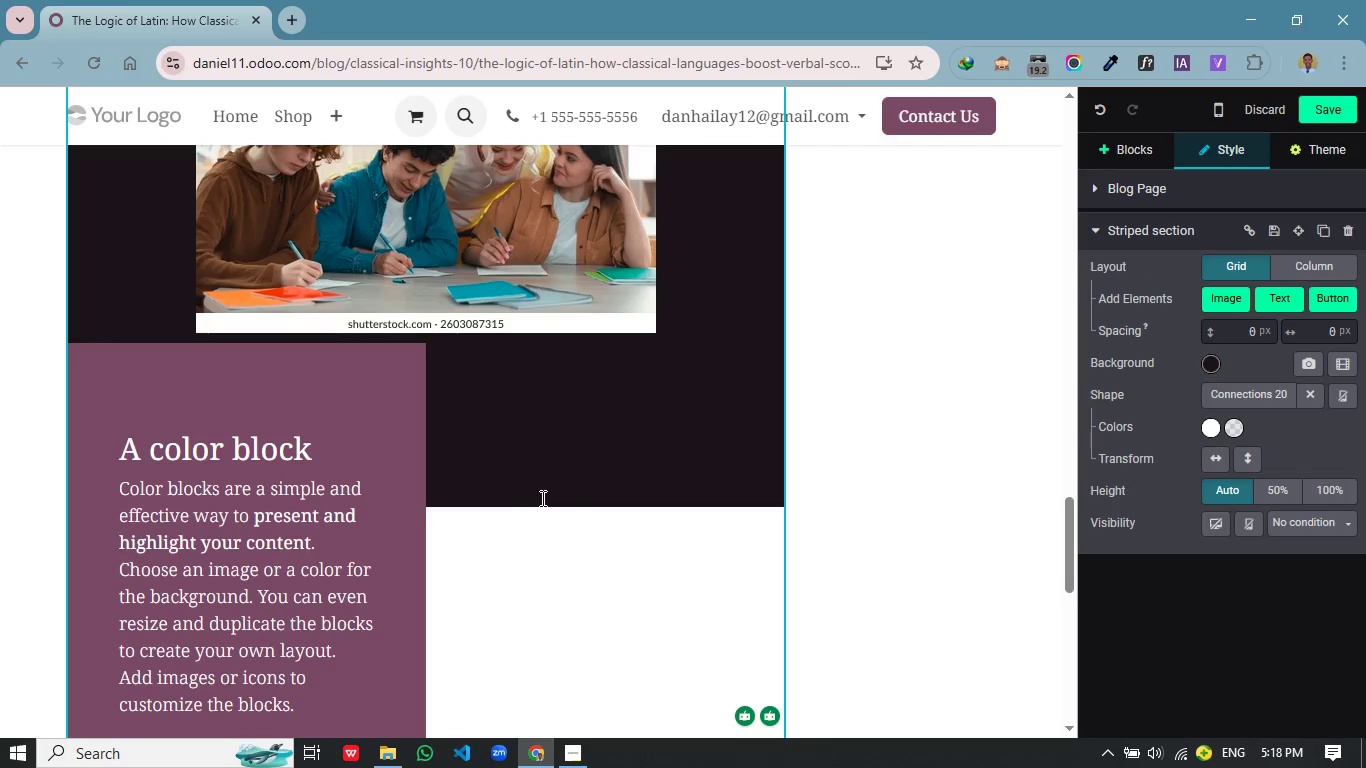 
left_click([561, 498])
 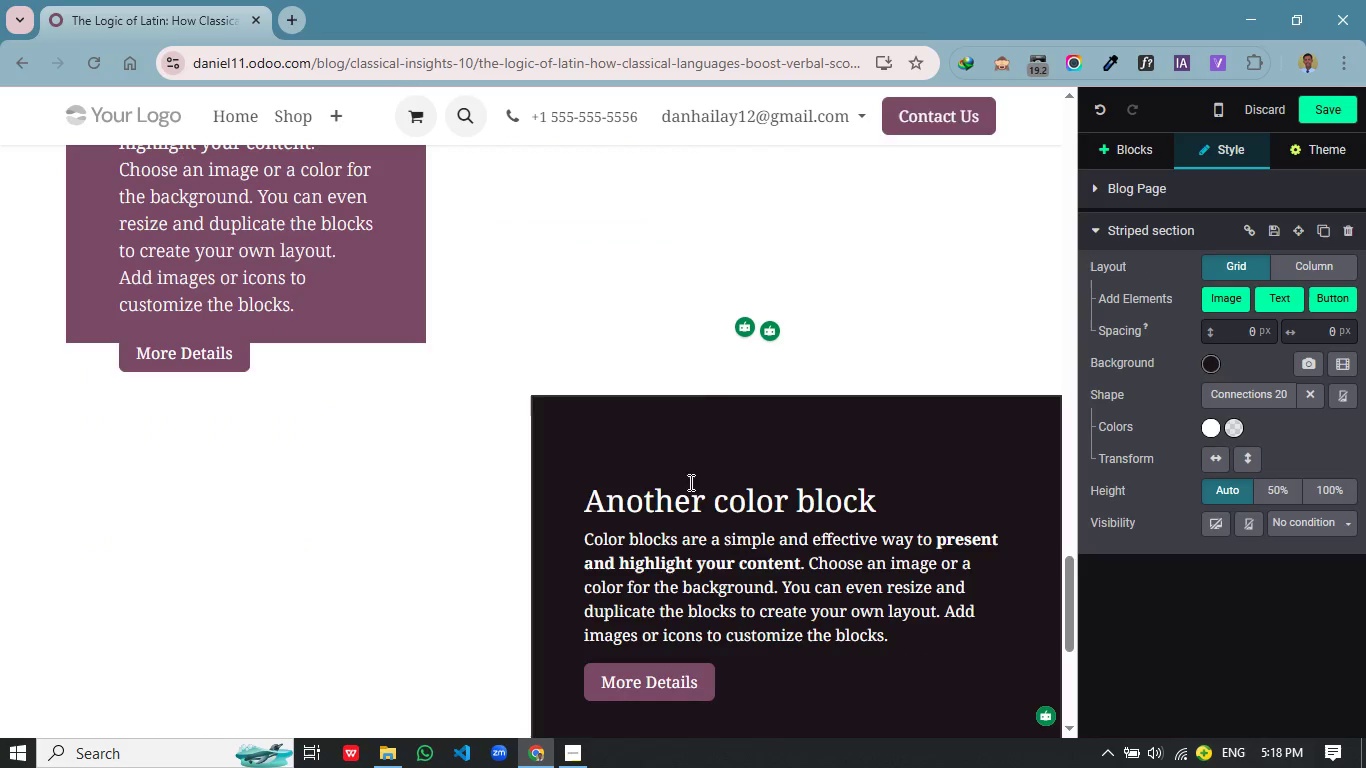 
scroll: coordinate [542, 498], scroll_direction: down, amount: 4.0
 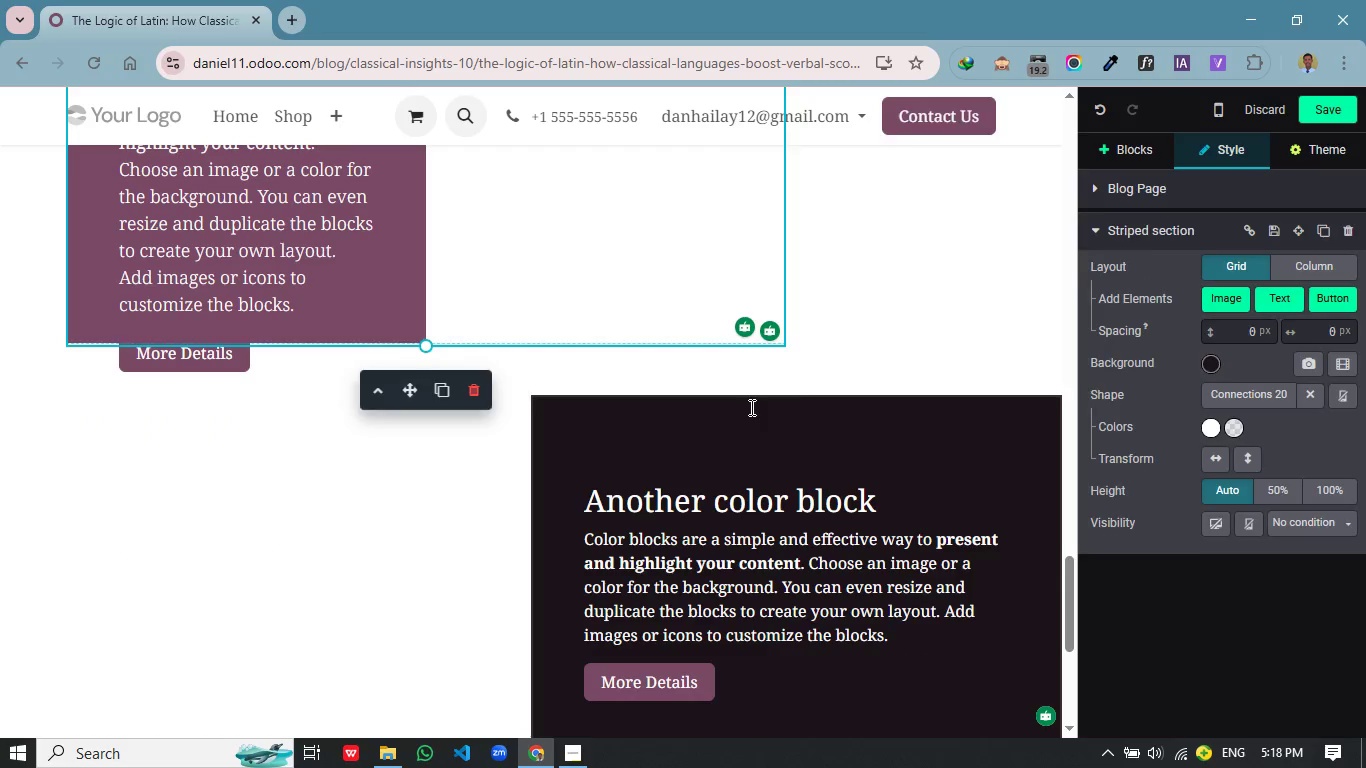 
left_click([733, 429])
 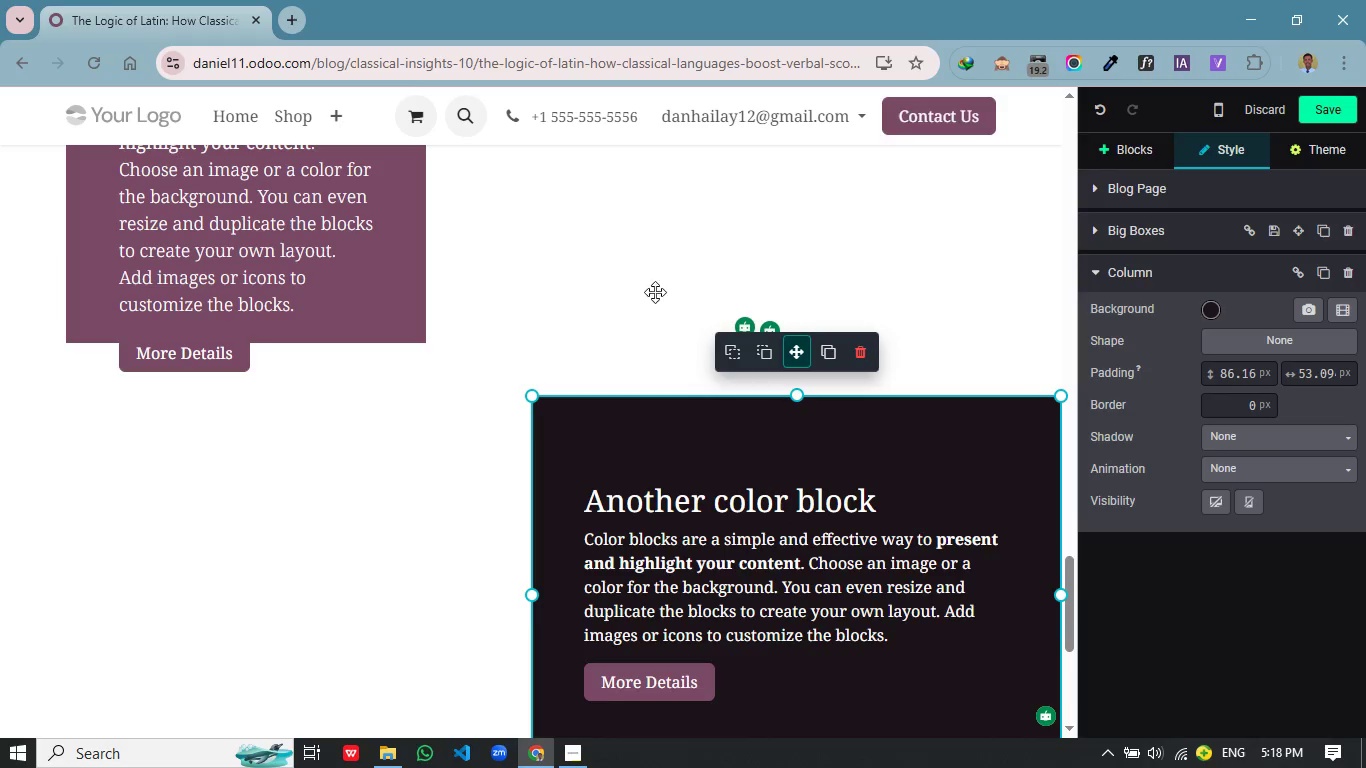 
left_click_drag(start_coordinate=[792, 357], to_coordinate=[677, 331])
 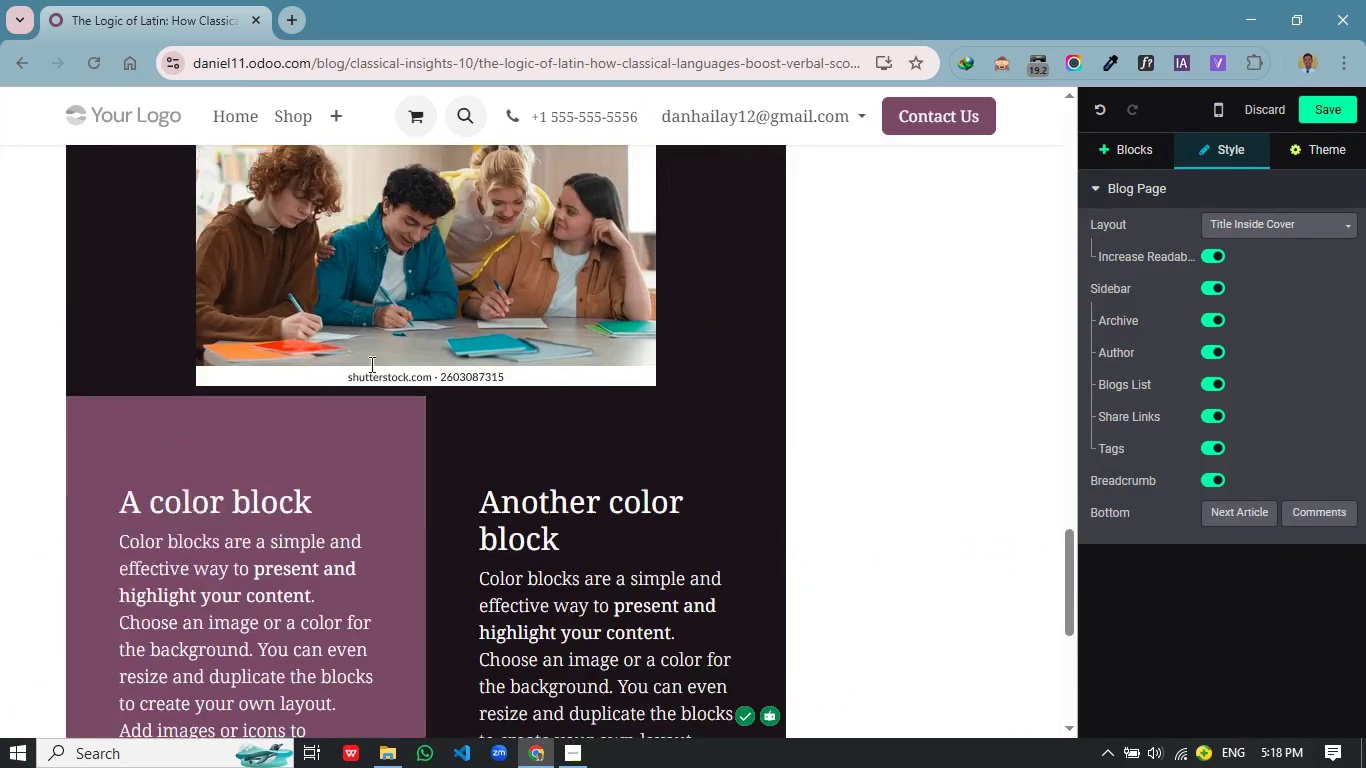 
left_click([900, 351])
 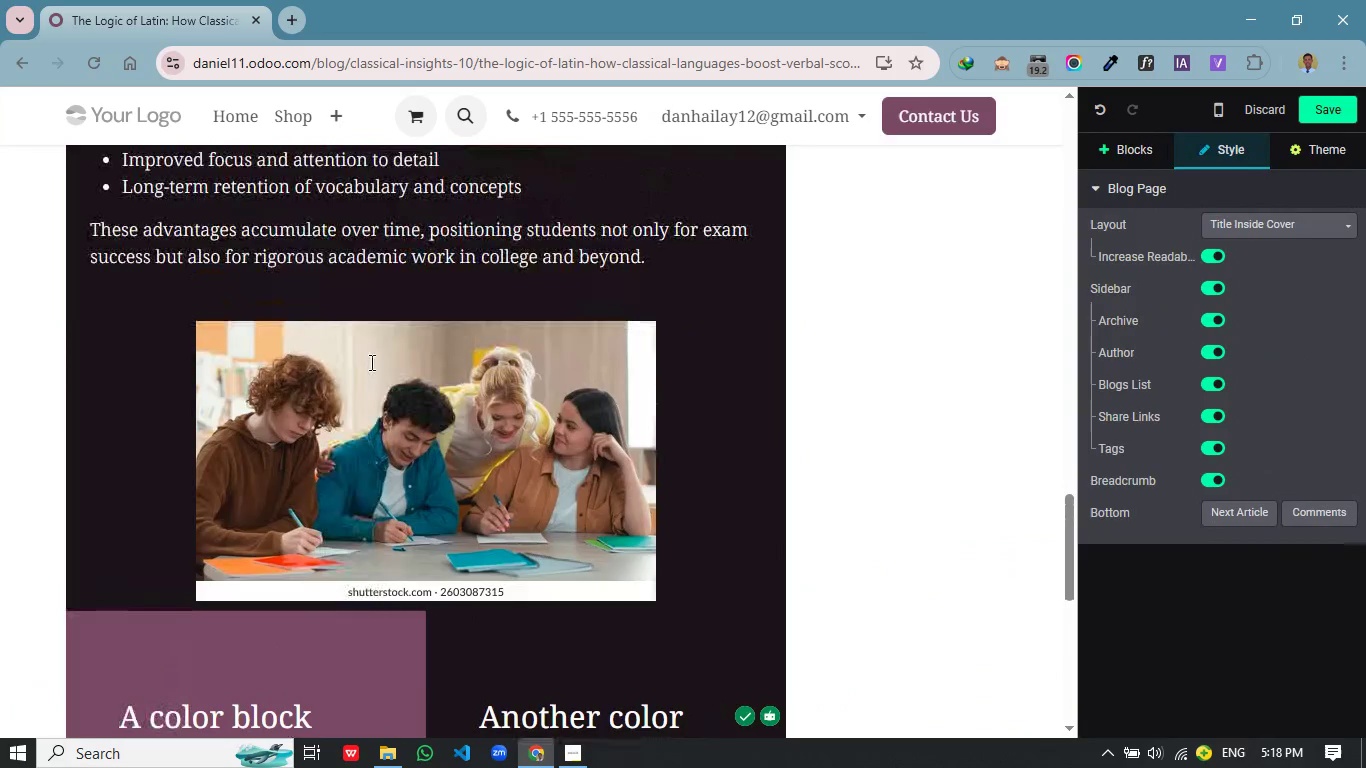 
scroll: coordinate [370, 361], scroll_direction: down, amount: 1.0
 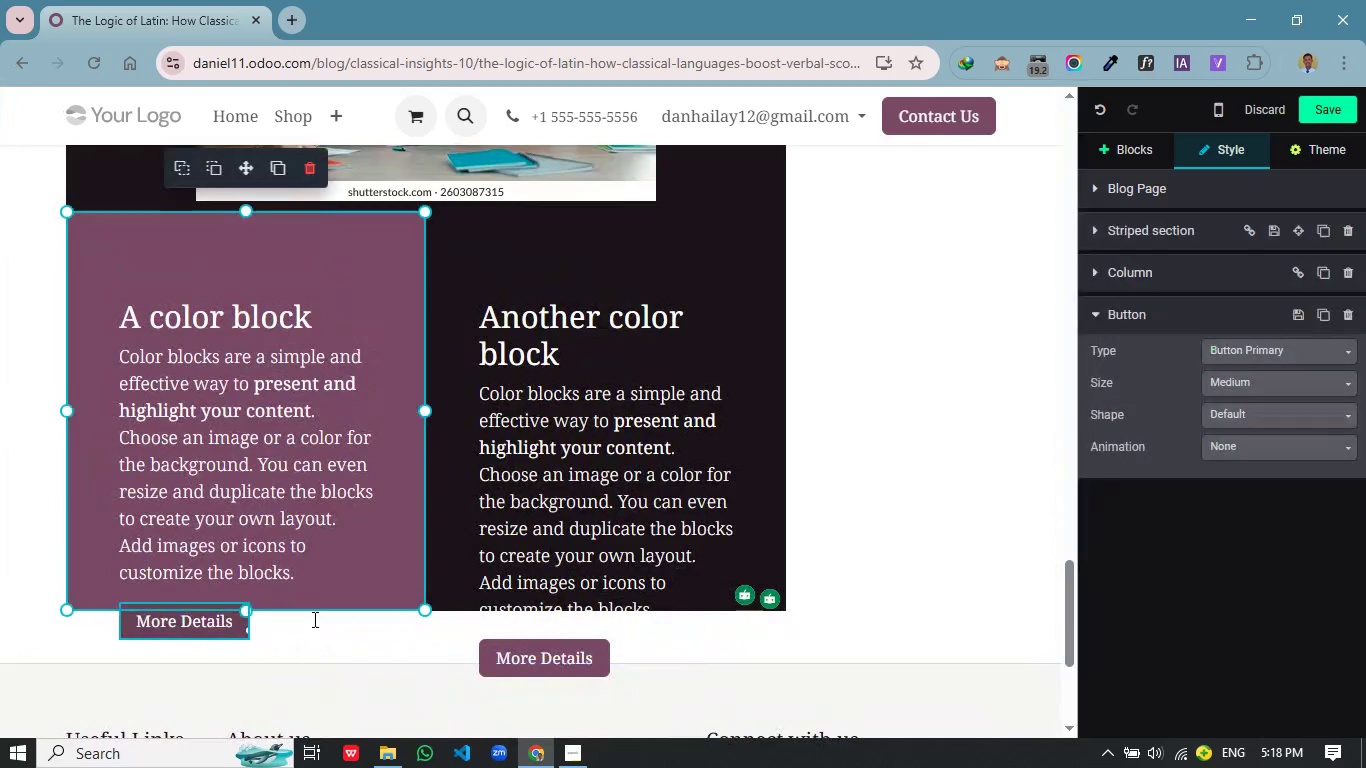 
left_click([238, 625])
 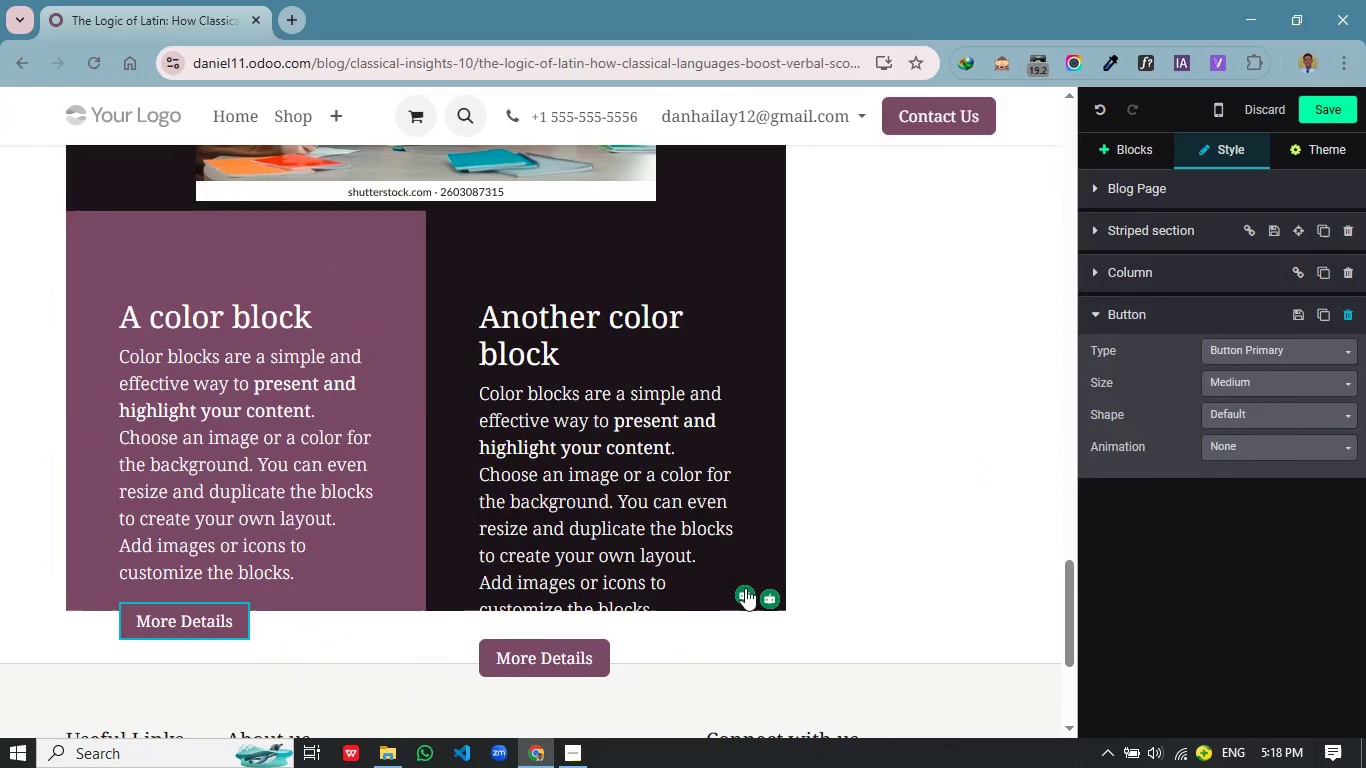 
left_click([1346, 311])
 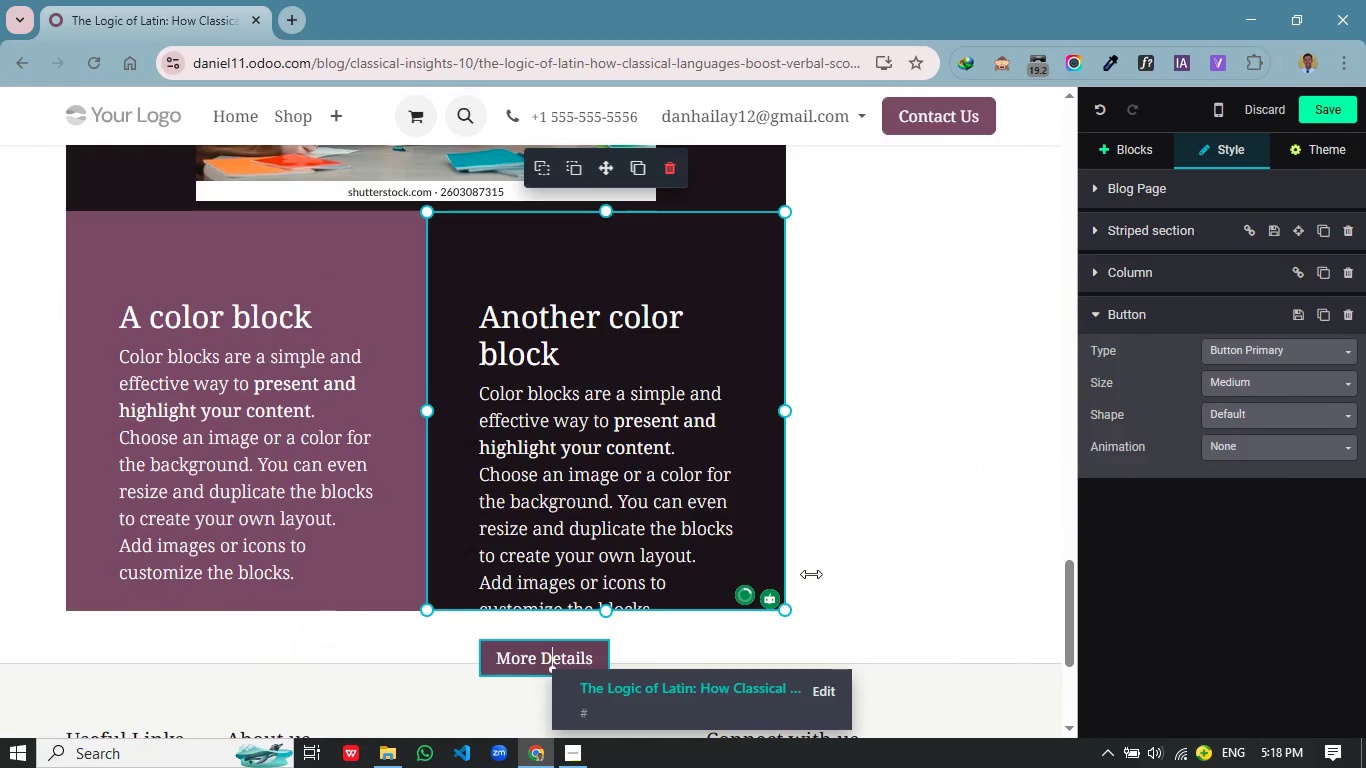 
left_click([551, 644])
 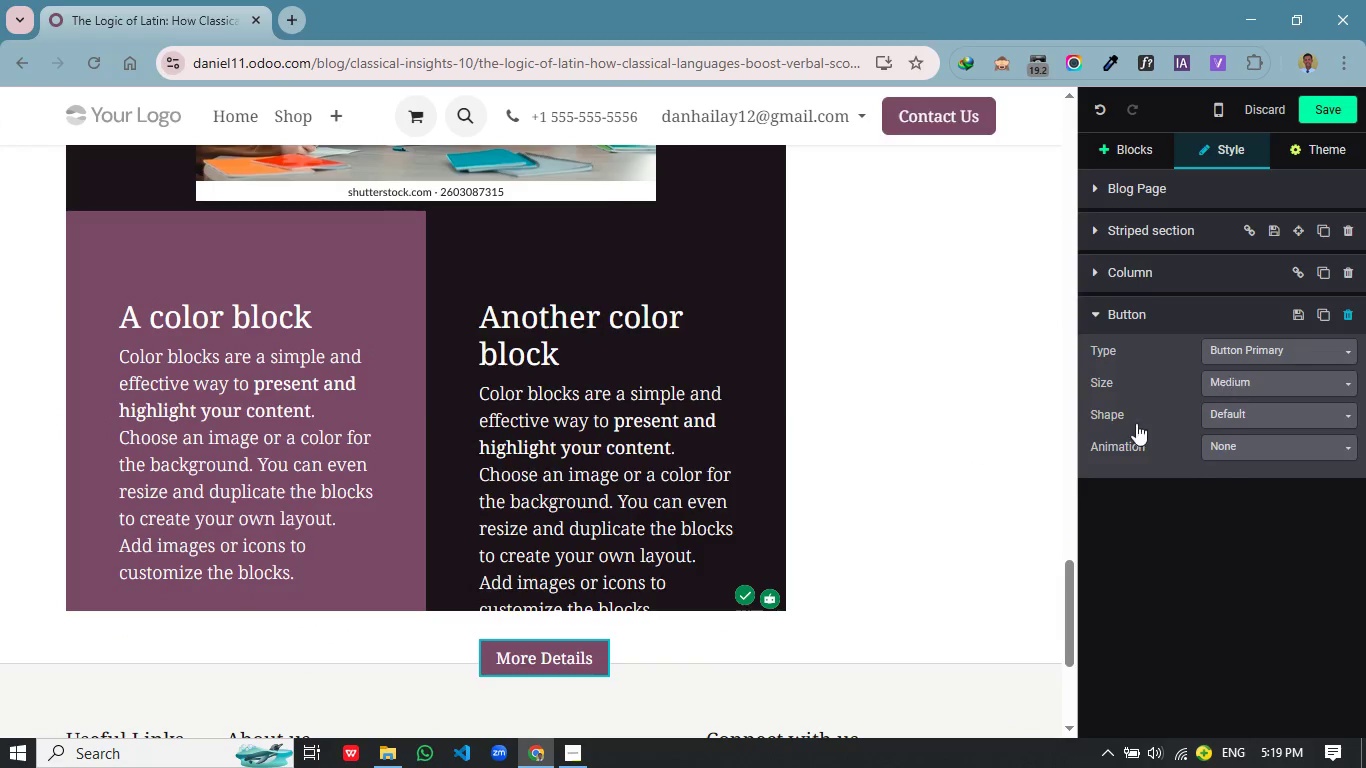 
left_click([1356, 314])
 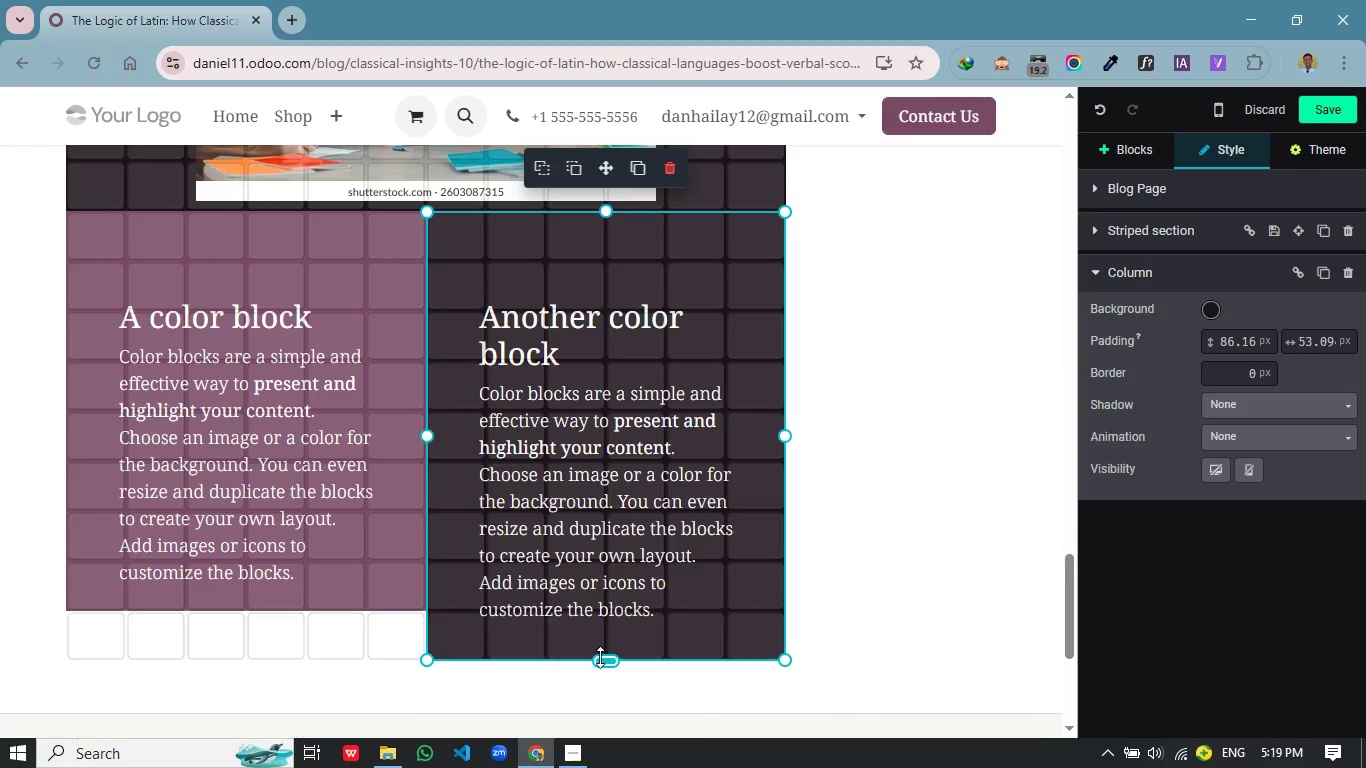 
left_click_drag(start_coordinate=[604, 615], to_coordinate=[599, 657])
 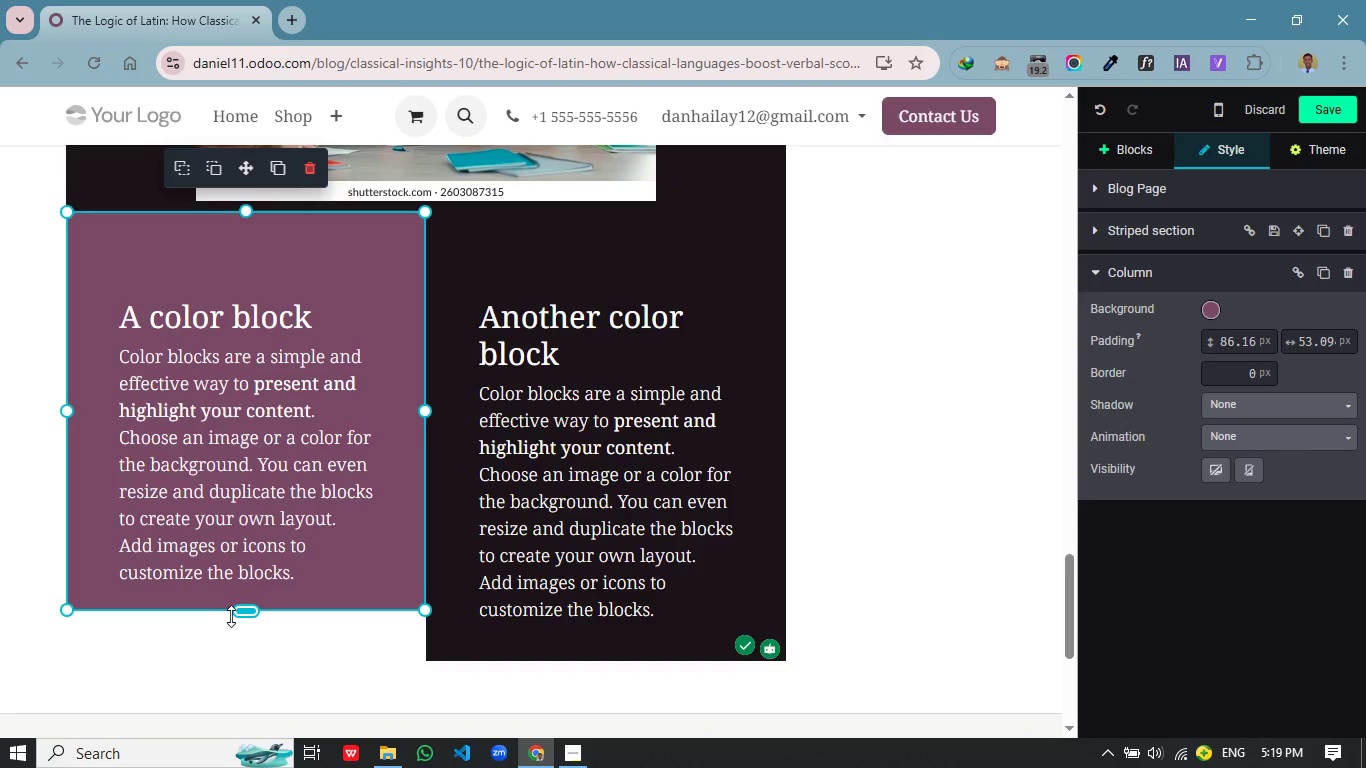 
left_click([248, 595])
 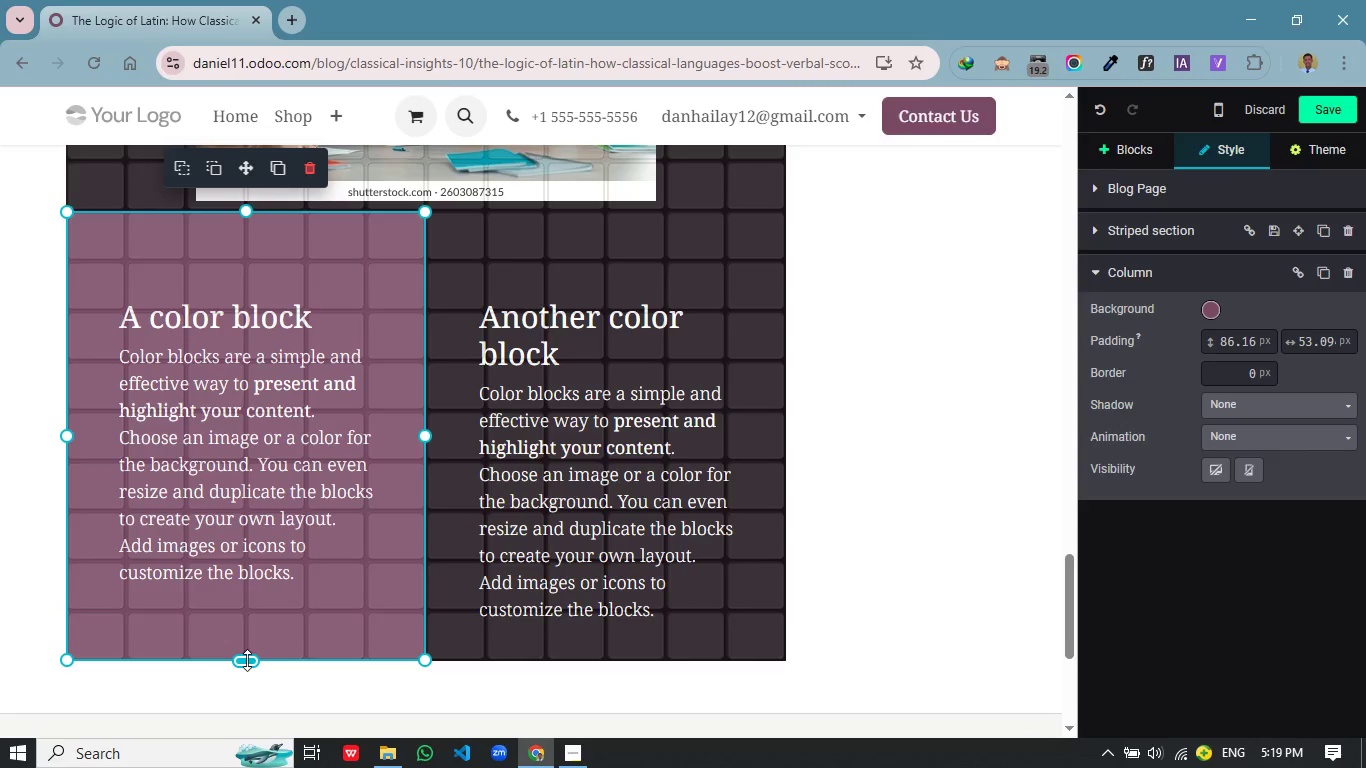 
left_click_drag(start_coordinate=[251, 616], to_coordinate=[247, 658])
 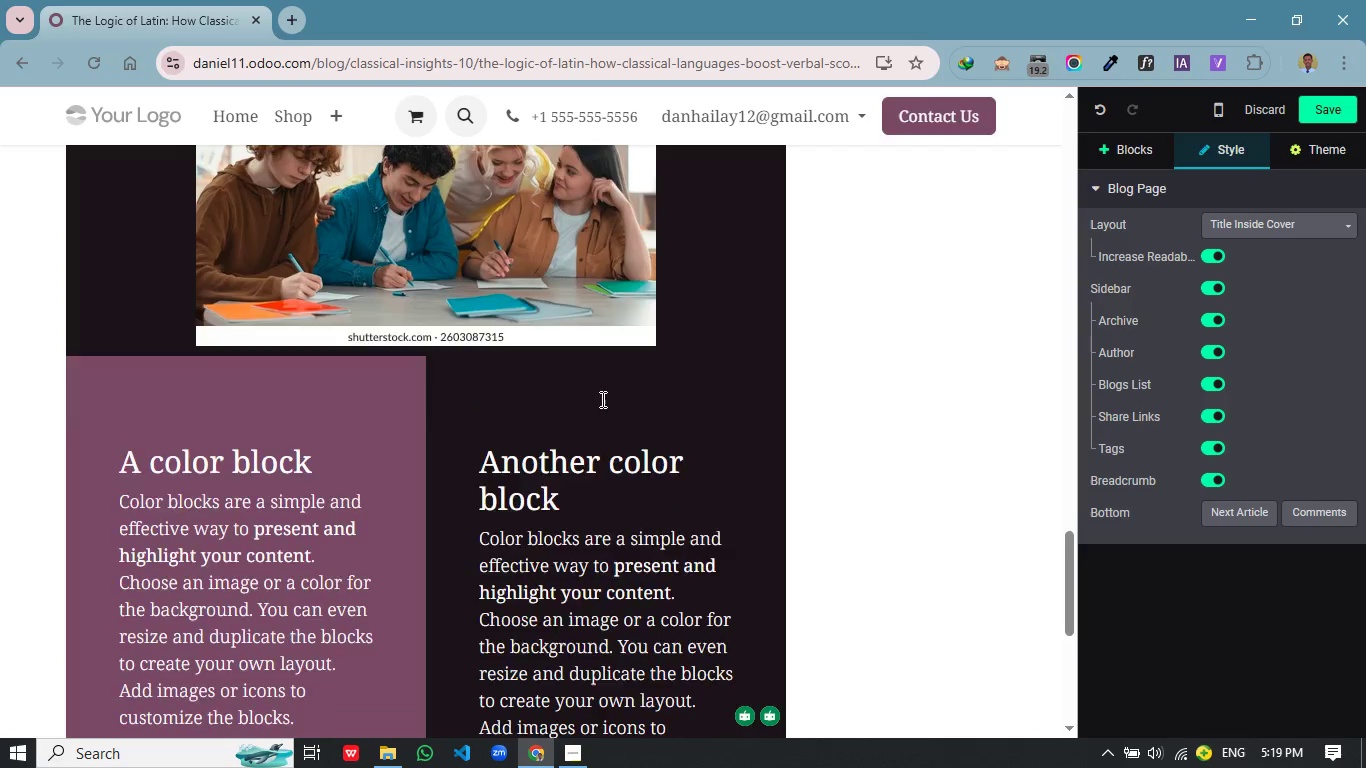 
left_click([897, 492])
 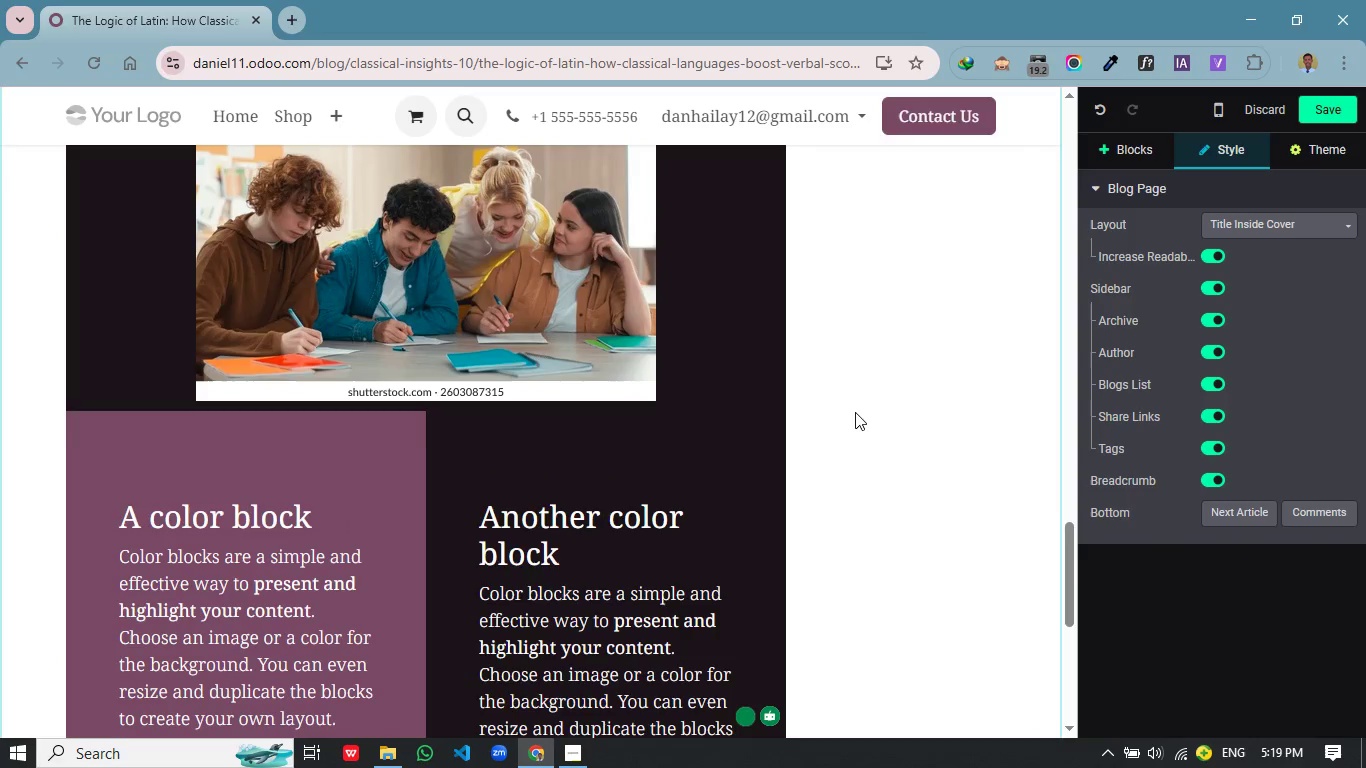 
scroll: coordinate [589, 413], scroll_direction: up, amount: 4.0
 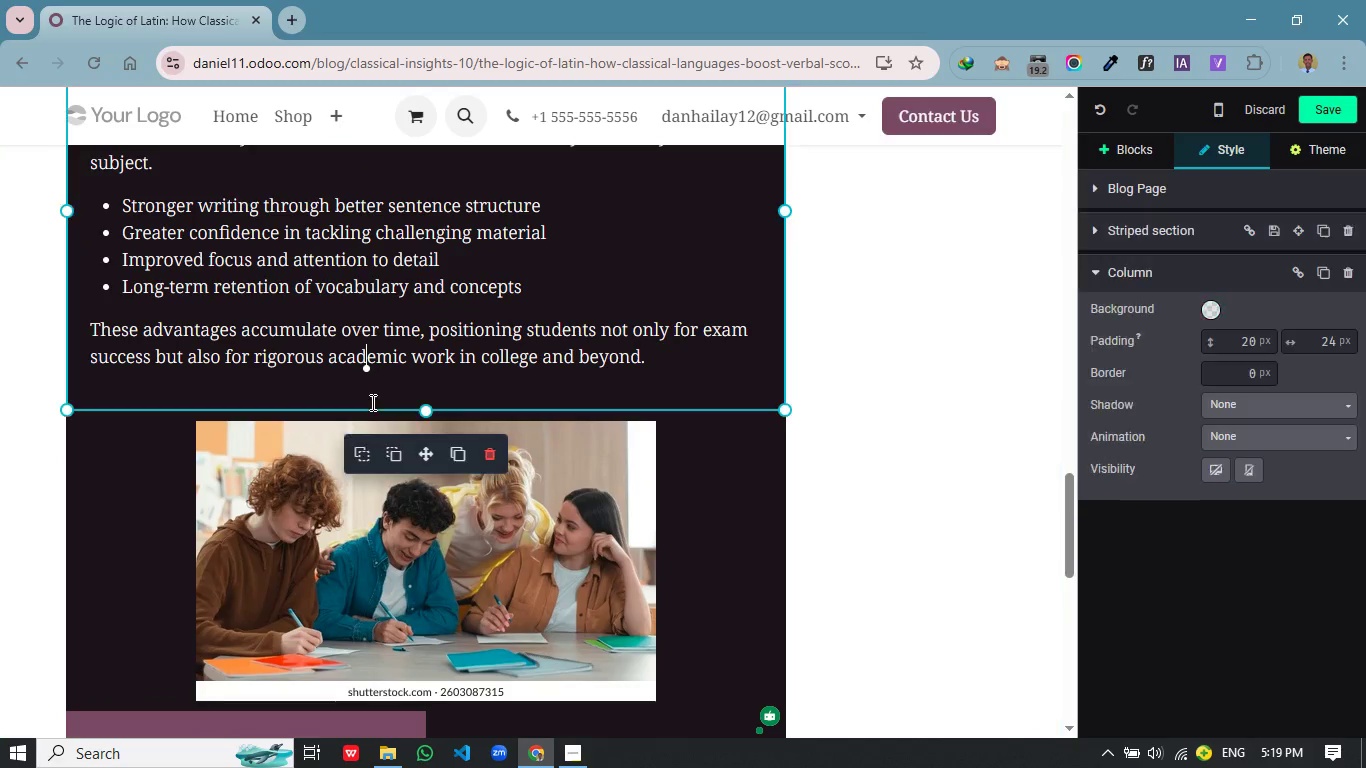 
left_click([371, 402])
 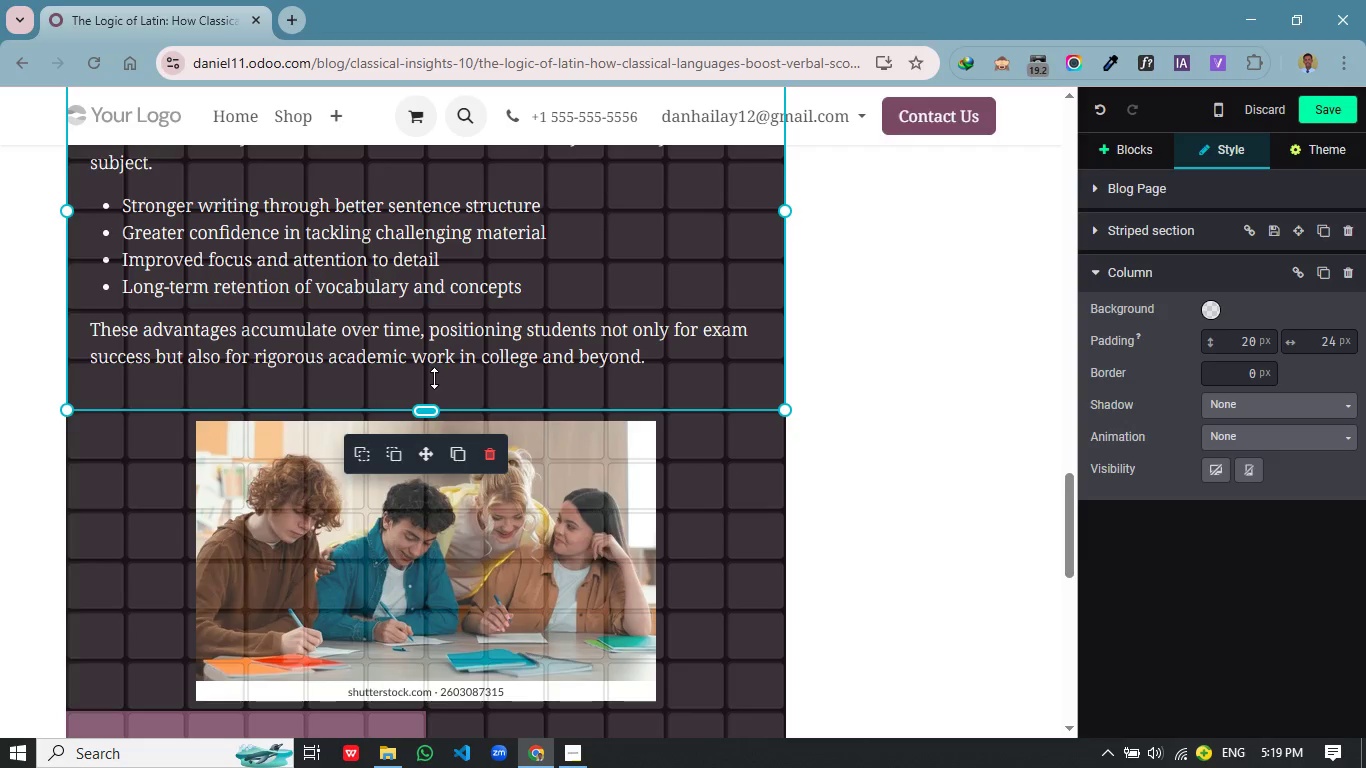 
left_click_drag(start_coordinate=[428, 407], to_coordinate=[443, 372])
 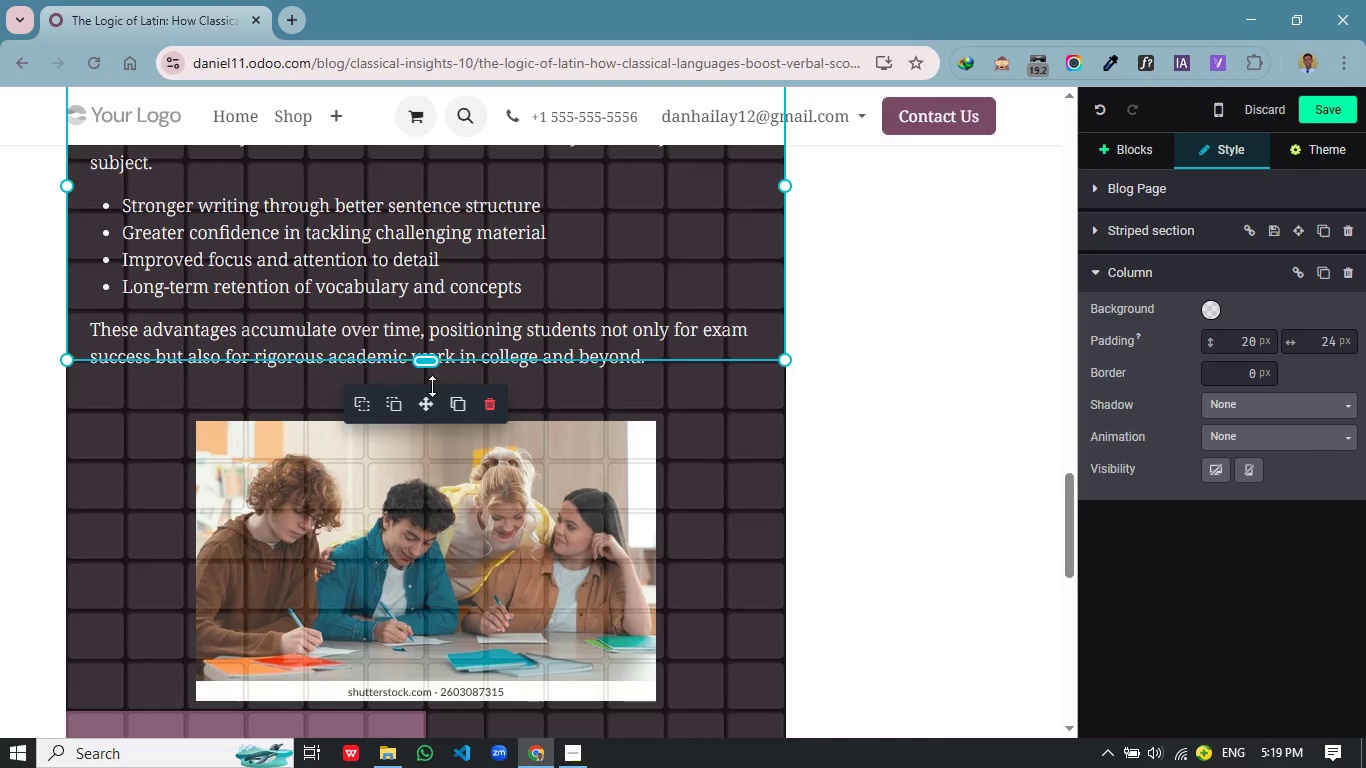 
left_click_drag(start_coordinate=[432, 365], to_coordinate=[429, 404])
 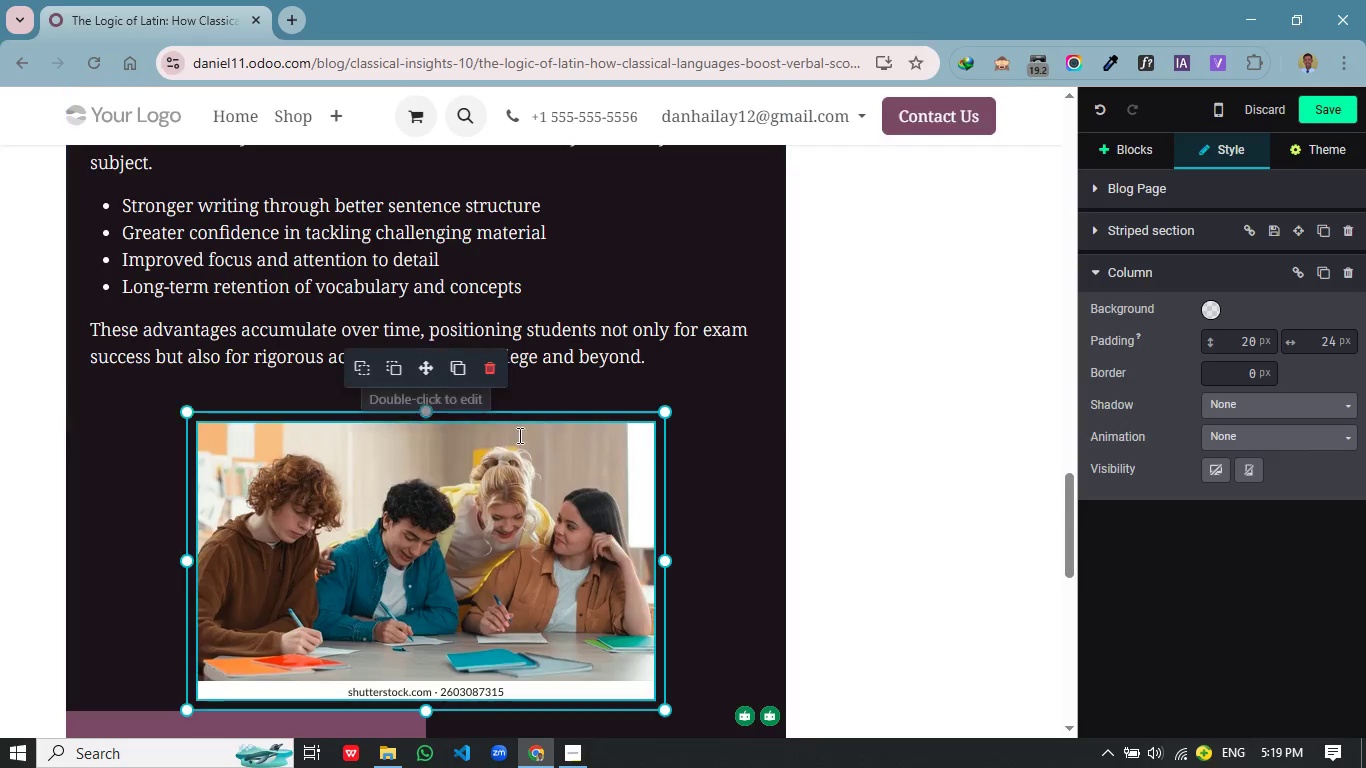 
left_click([575, 436])
 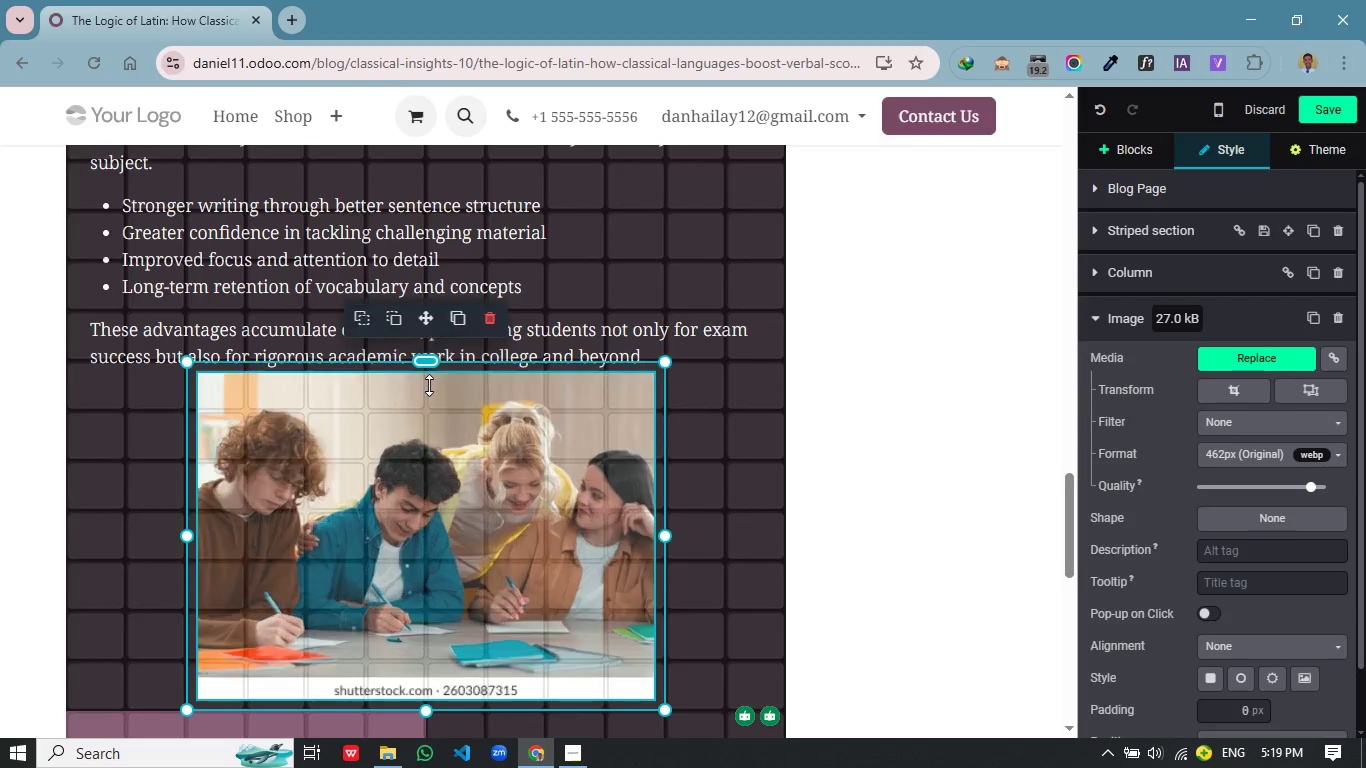 
left_click_drag(start_coordinate=[428, 422], to_coordinate=[428, 388])
 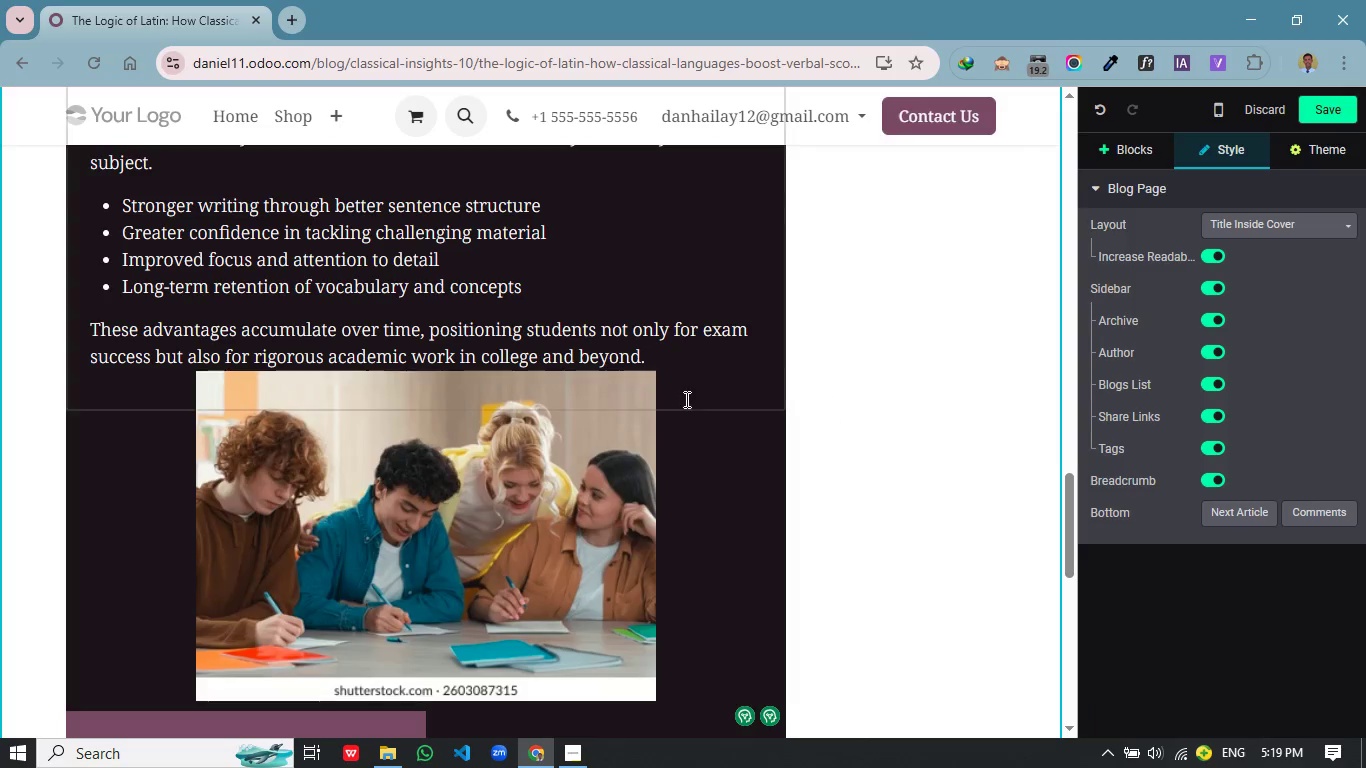 
left_click([838, 394])
 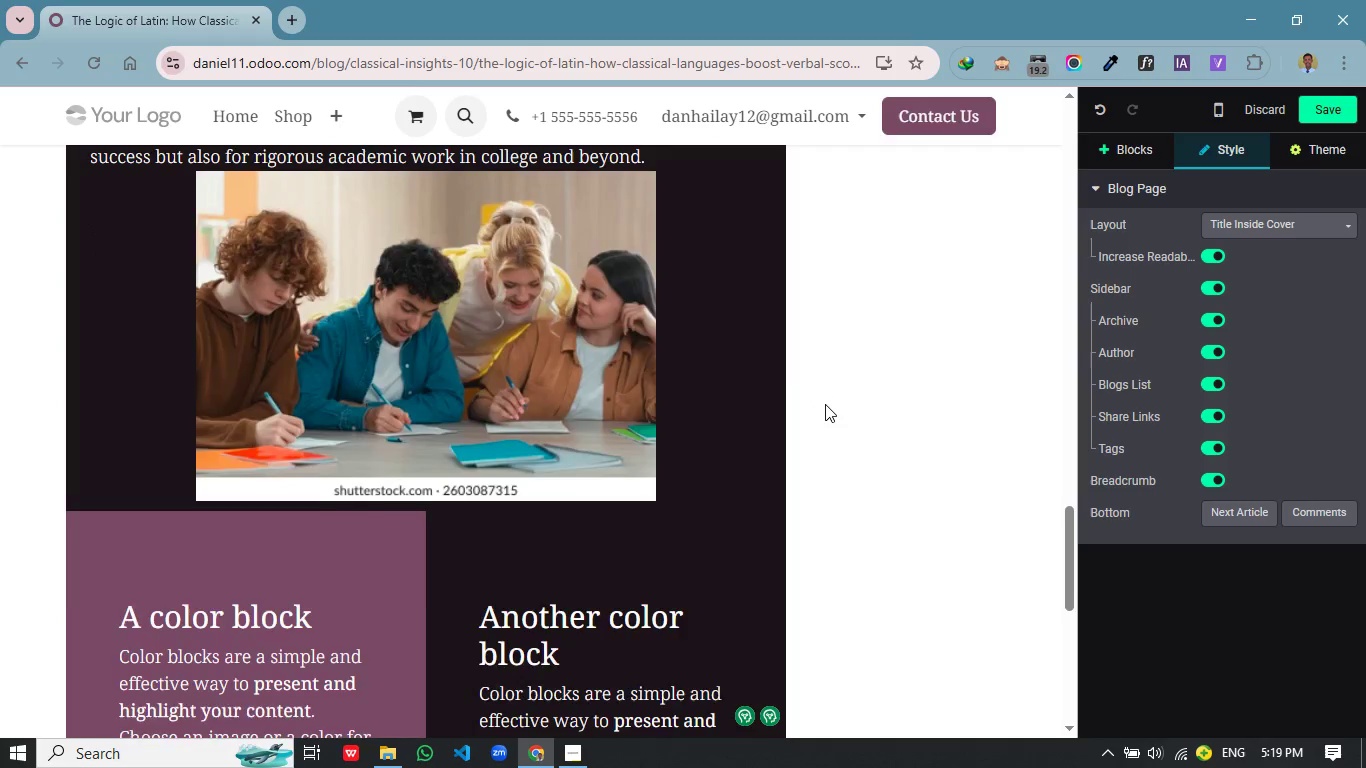 
scroll: coordinate [825, 404], scroll_direction: down, amount: 4.0
 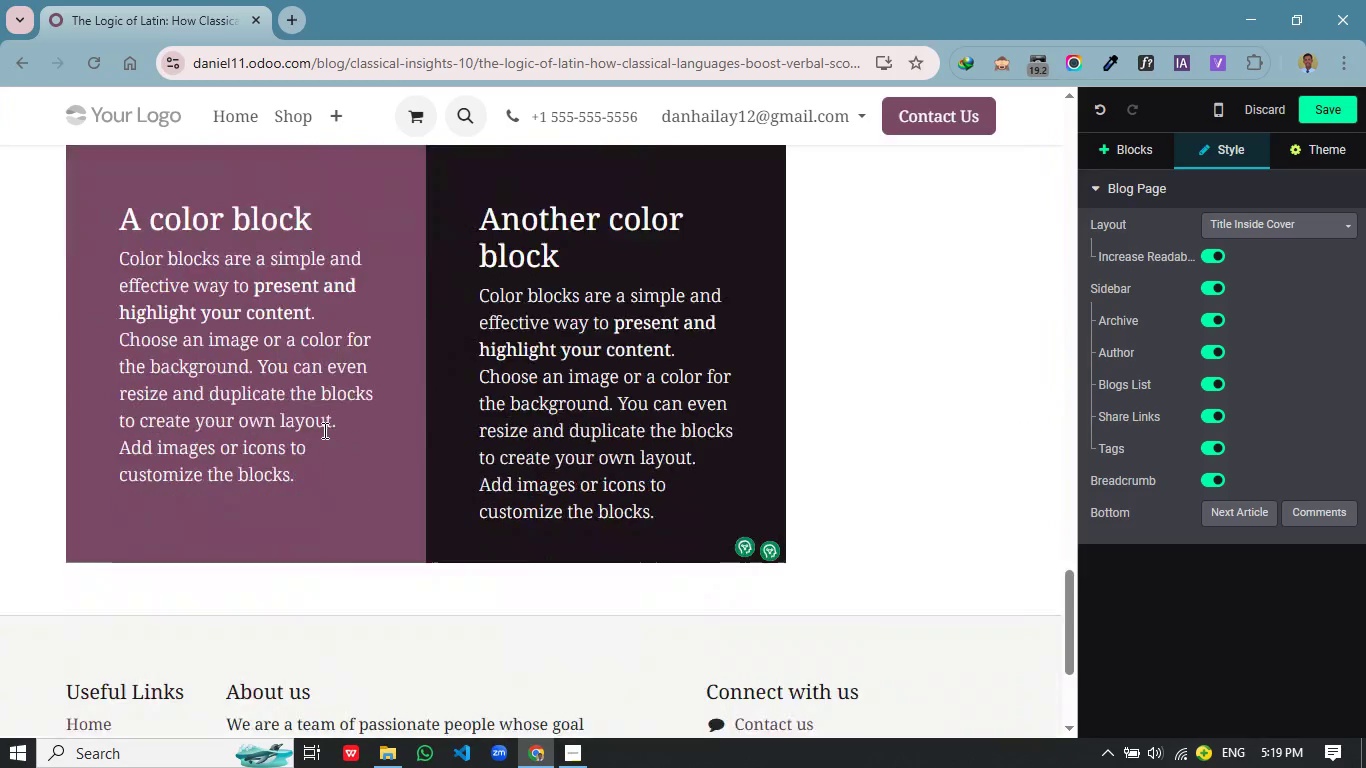 
left_click_drag(start_coordinate=[313, 483], to_coordinate=[114, 229])
 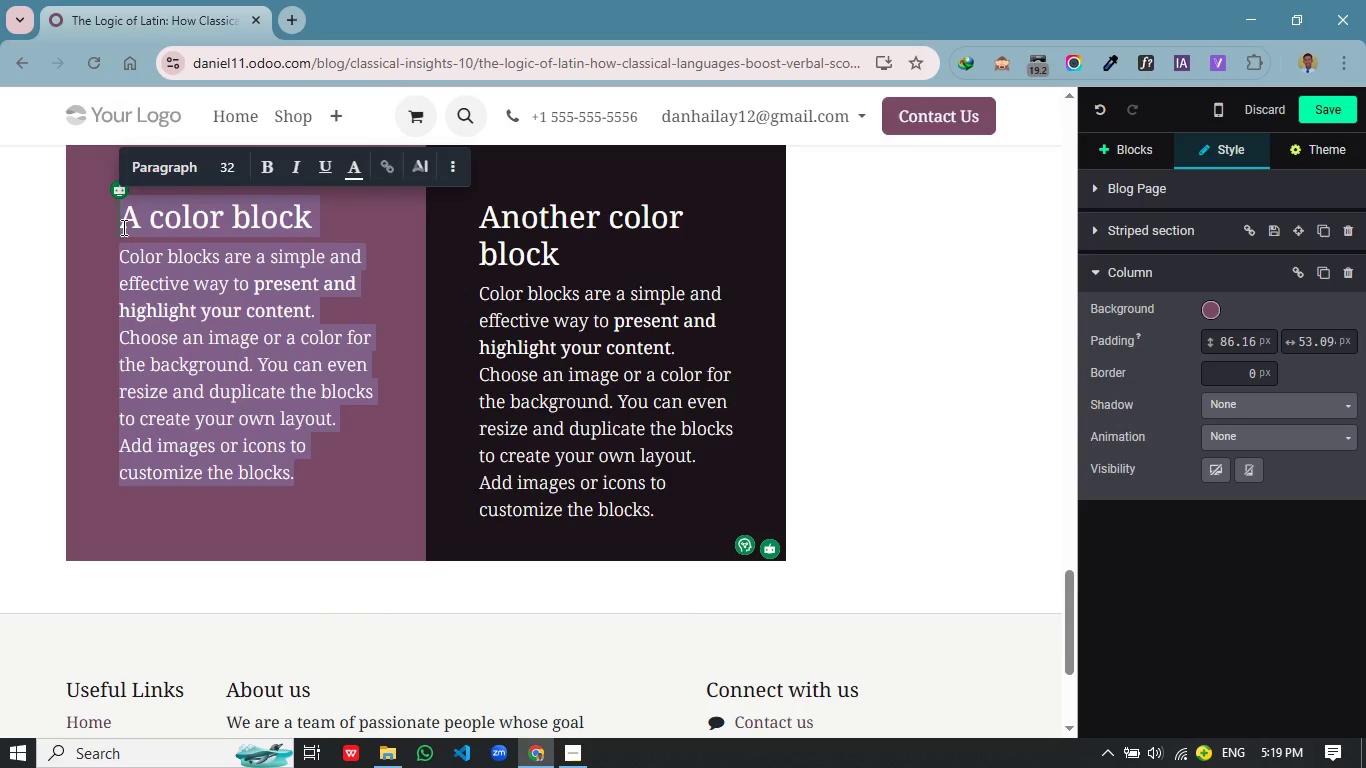 
scroll: coordinate [323, 430], scroll_direction: down, amount: 1.0
 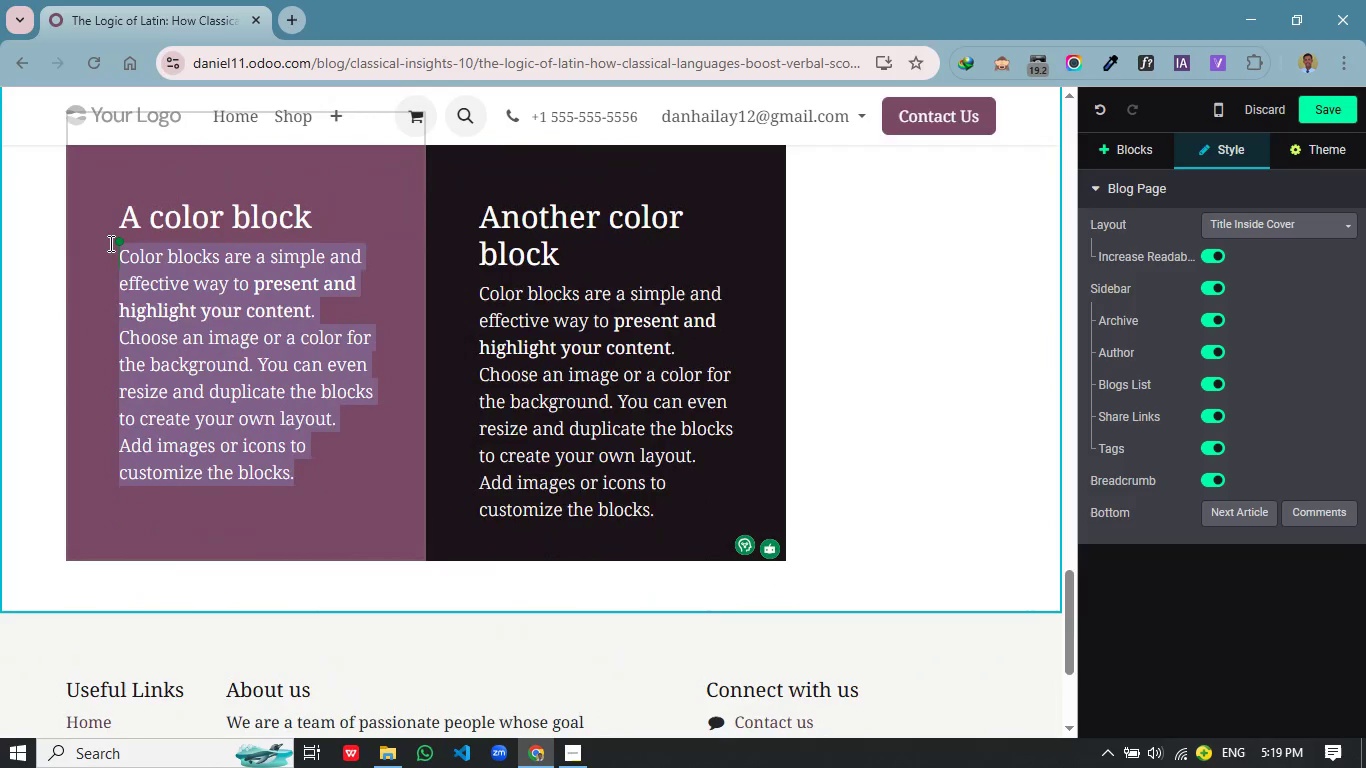 
type(Latin Trains the mind to recognize ordre, precision, and meaning in language.)
 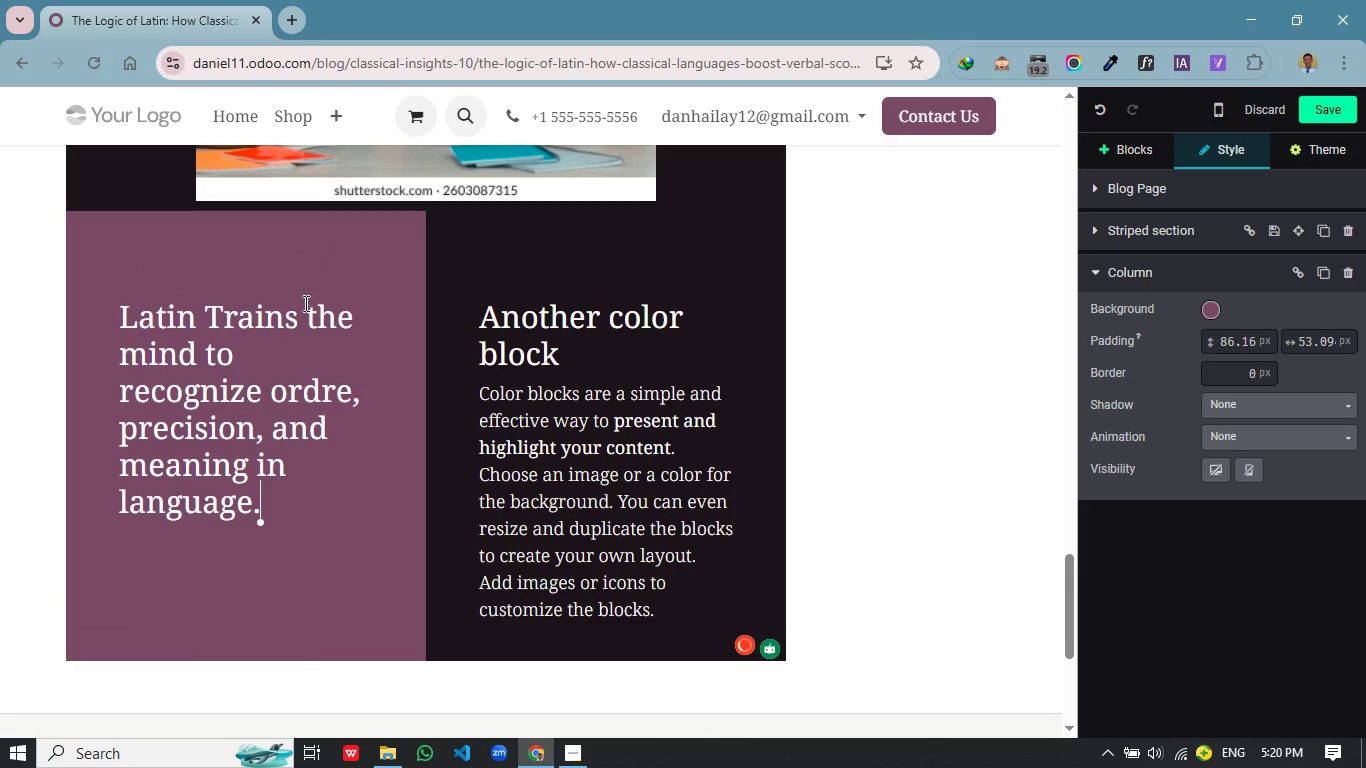 
left_click_drag(start_coordinate=[671, 616], to_coordinate=[469, 272])
 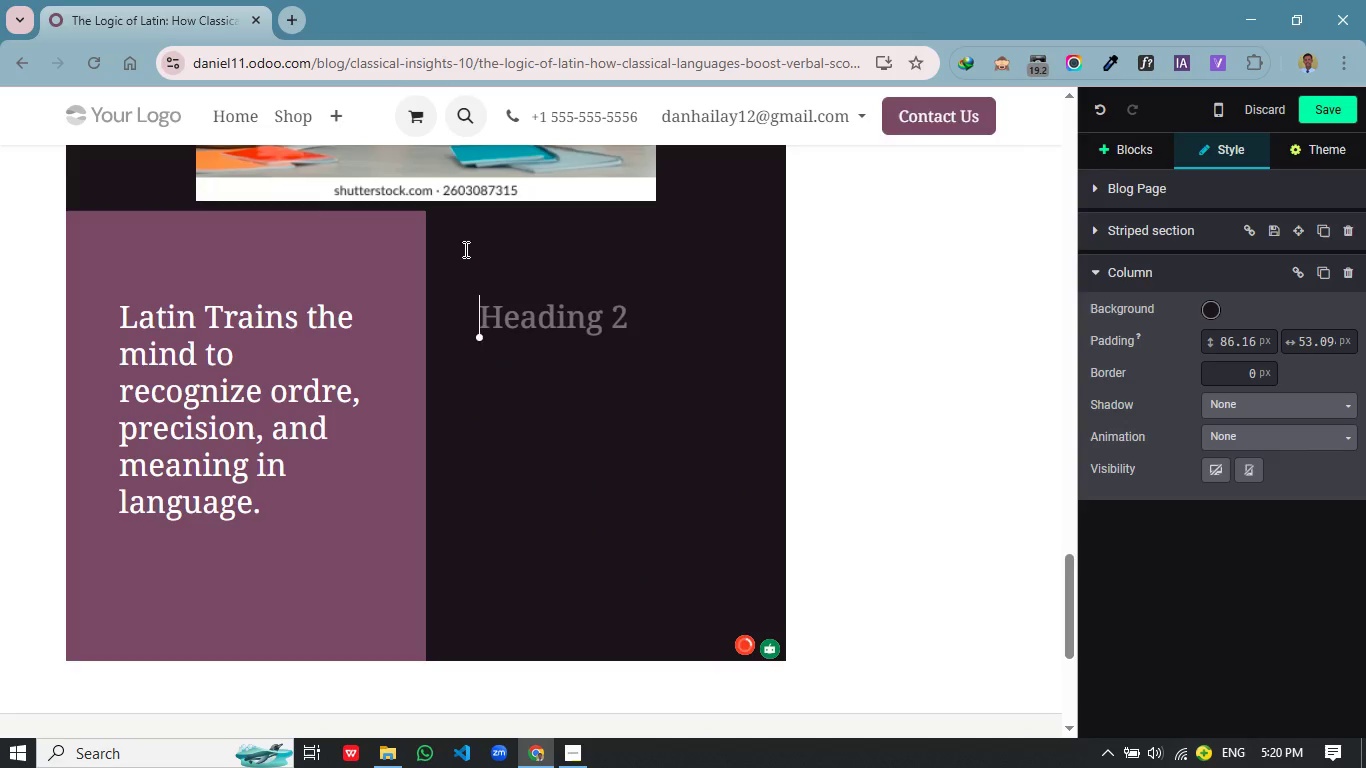 
scroll: coordinate [318, 249], scroll_direction: none, amount: 0.0
 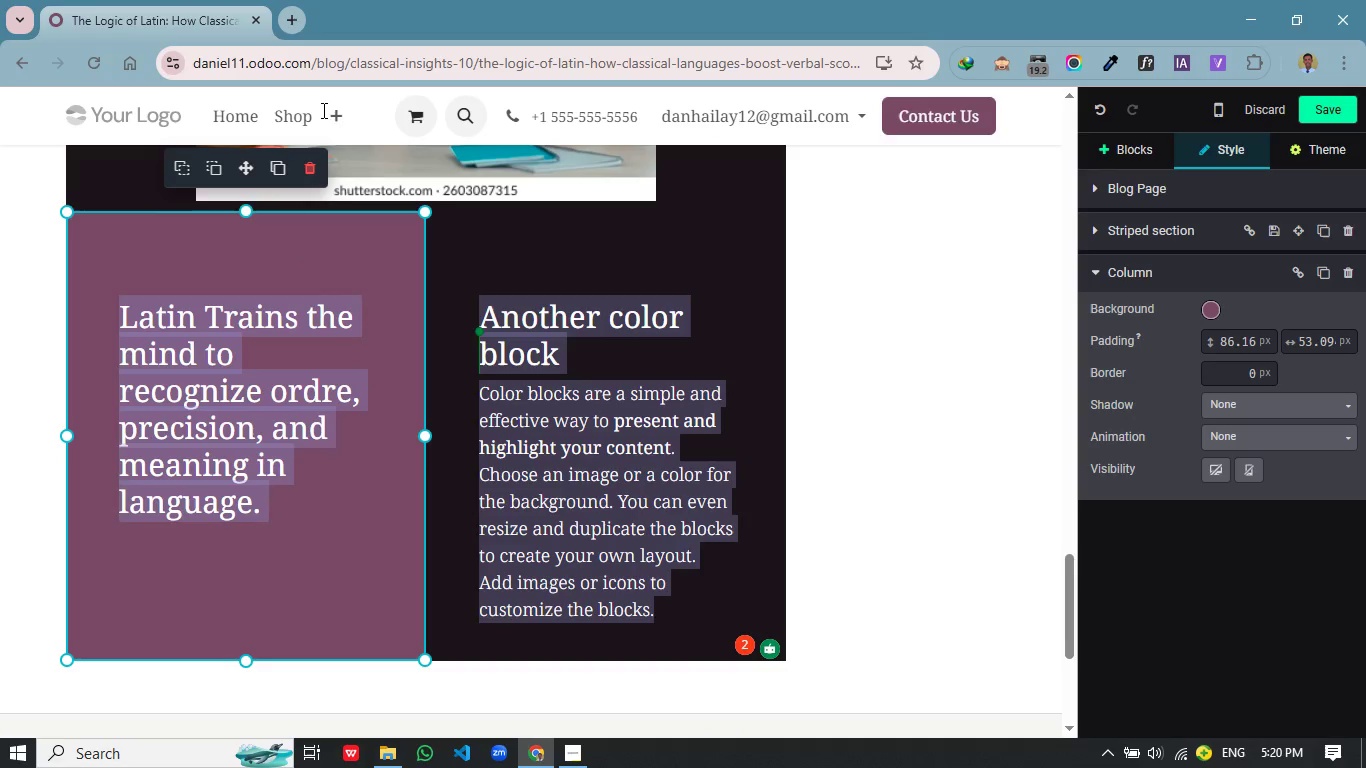 
key(Backspace)
 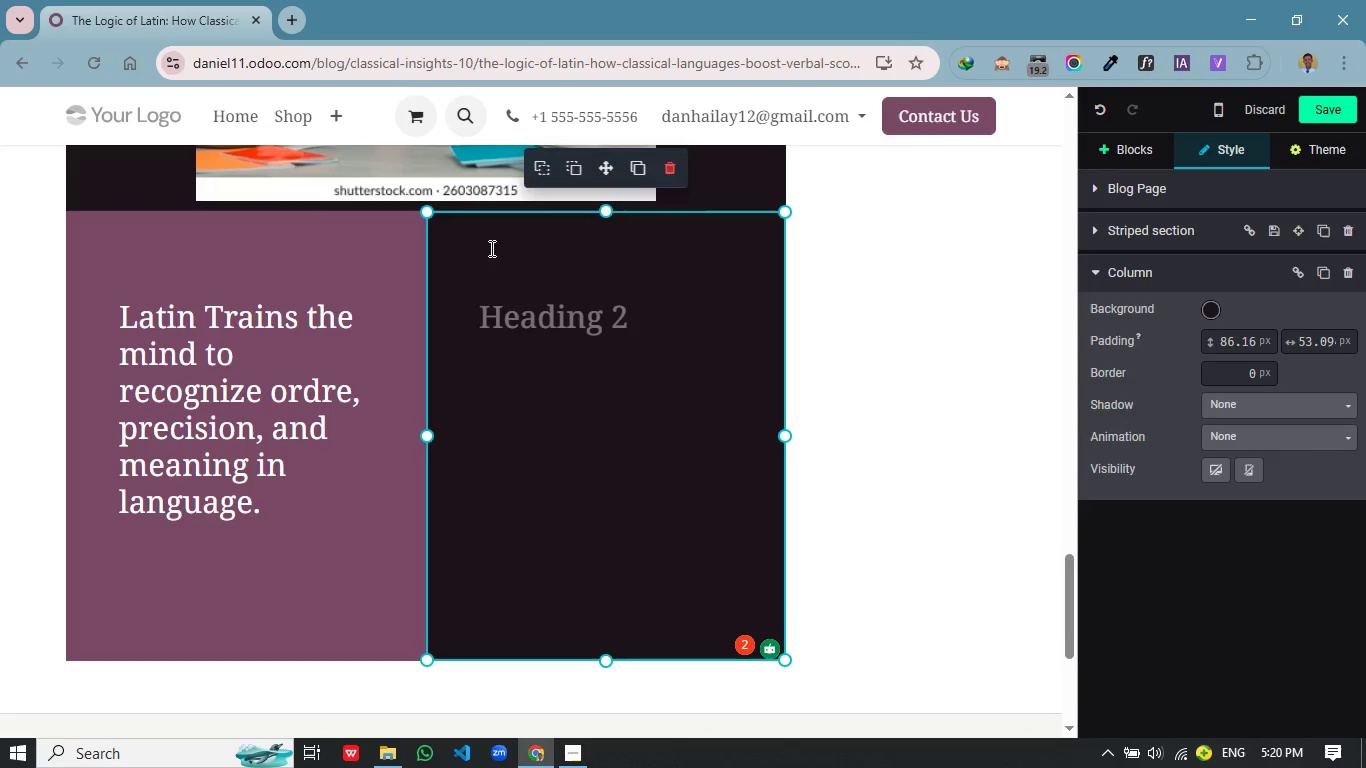 
type(Latin is ofter)
key(Backspace)
type(n misundera)
key(Backspace)
type(t)
key(Backspace)
key(Backspace)
key(Backspace)
type(erstood as n)
key(Backspace)
type(an outdated subject, disconnected from moder academic needs)
 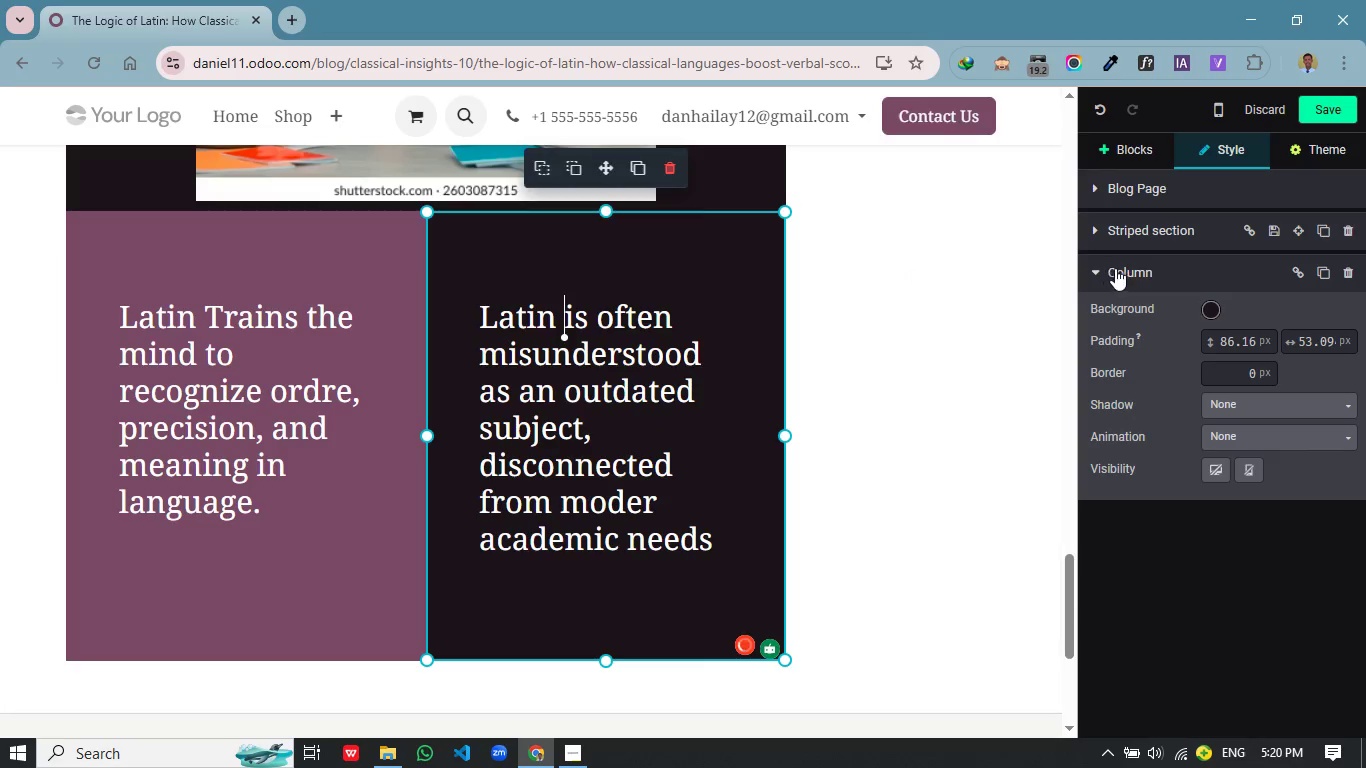 
left_click([563, 269])
 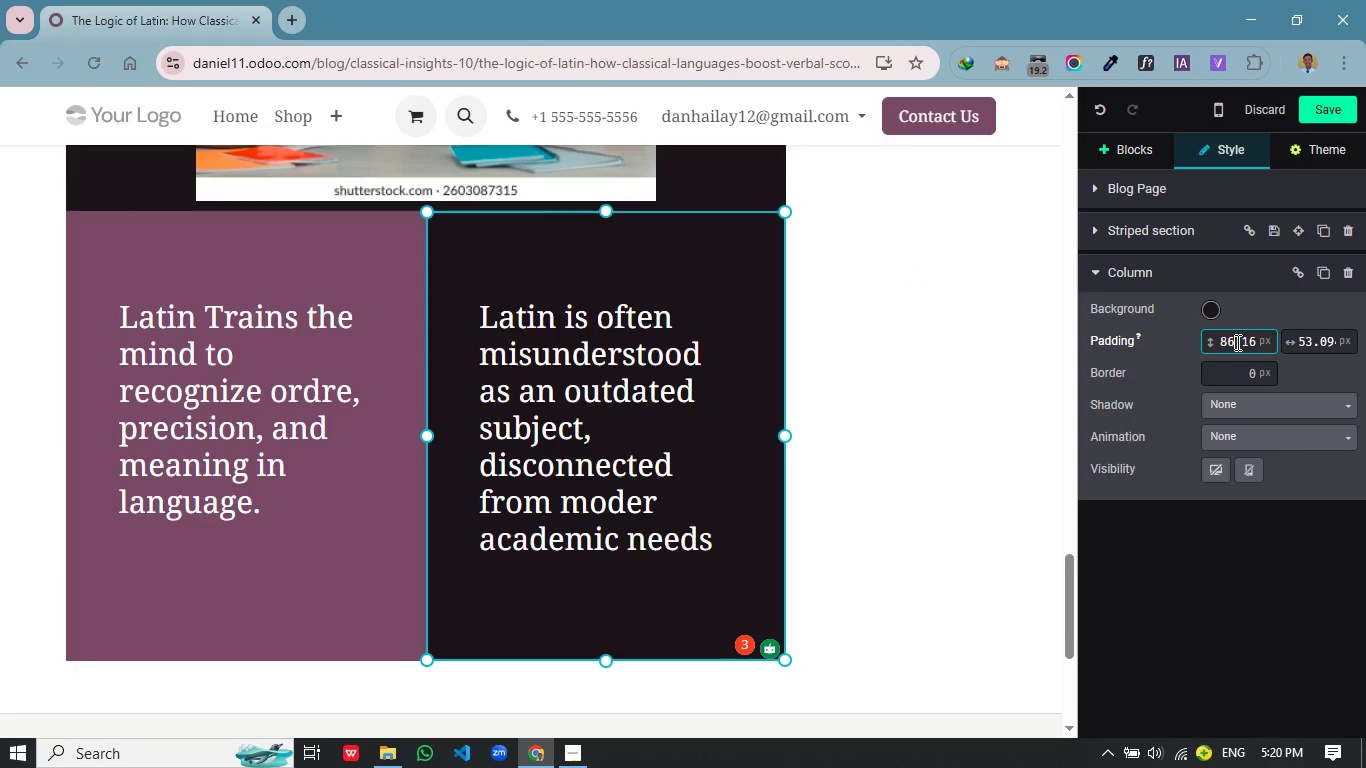 
left_click([1231, 344])
 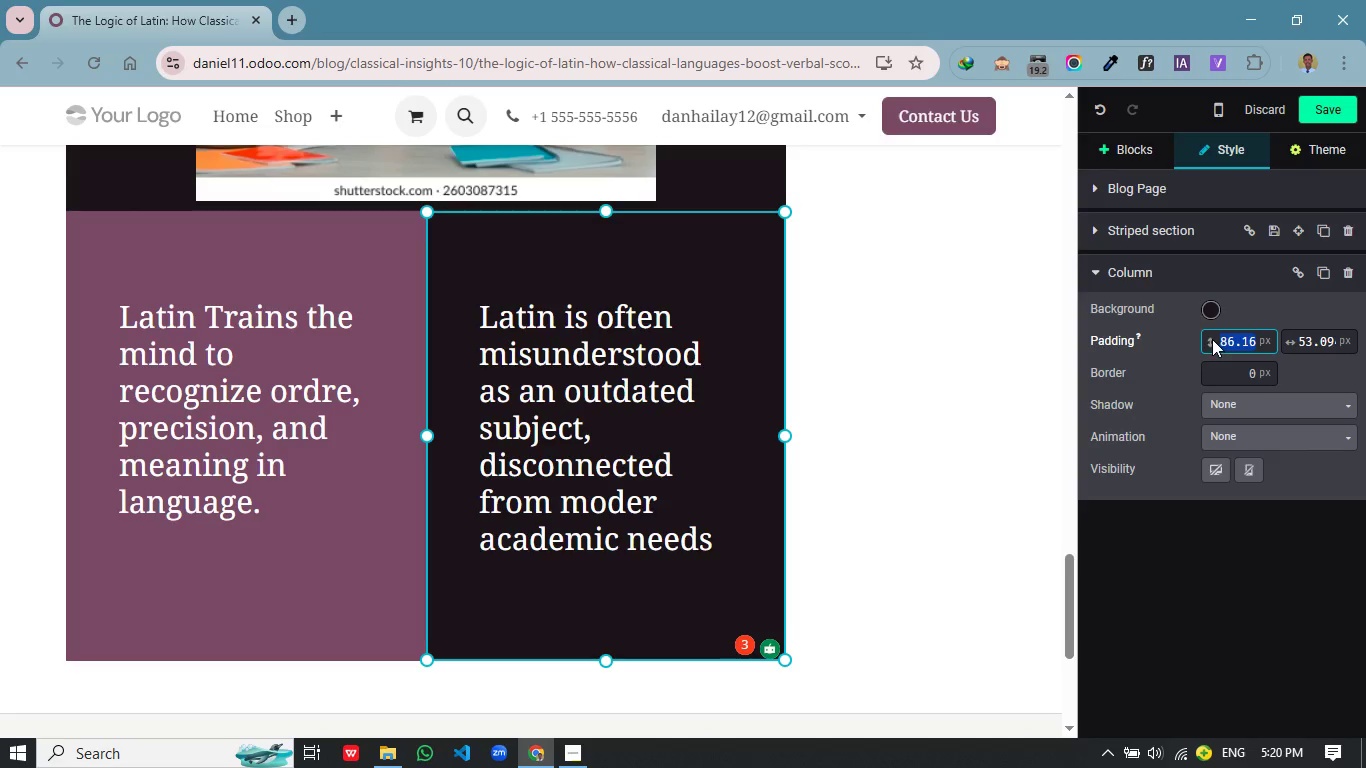 
left_click_drag(start_coordinate=[1256, 341], to_coordinate=[1214, 342])
 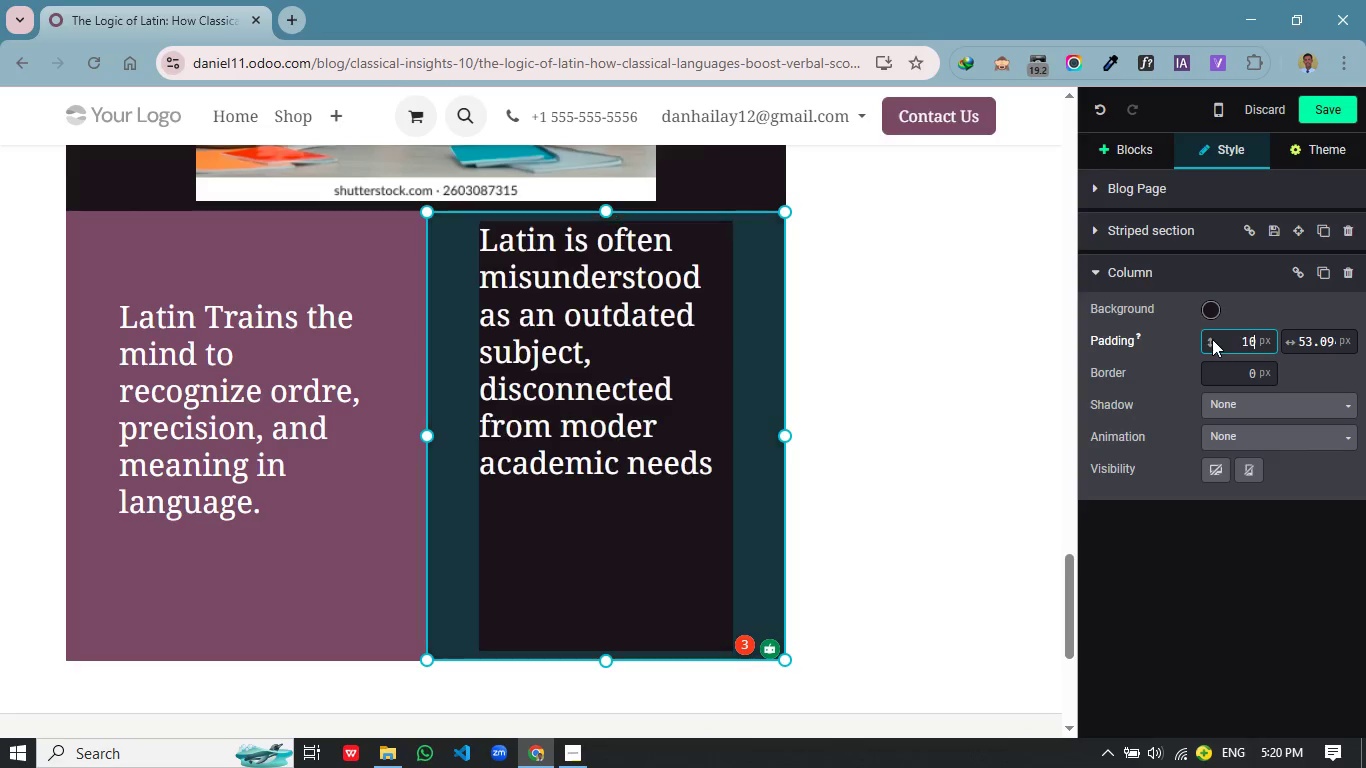 
type(10)
 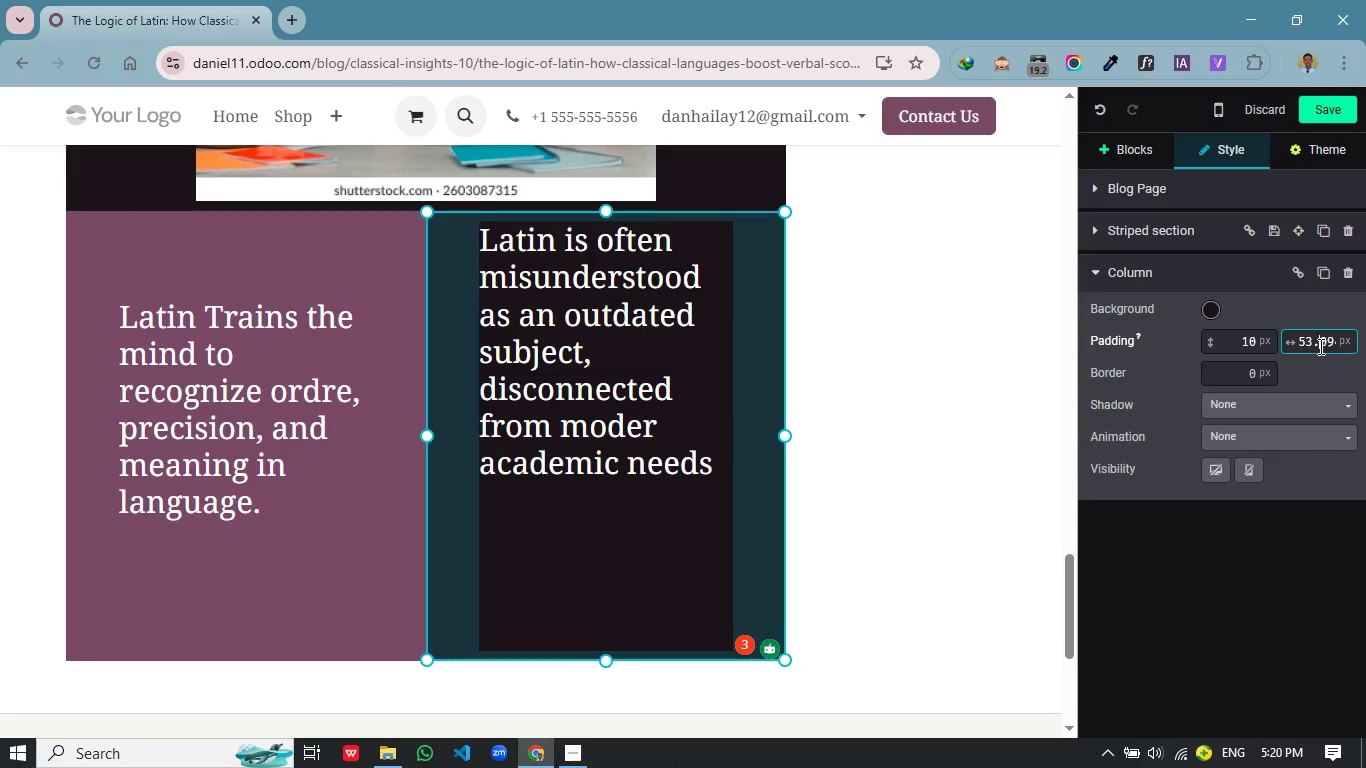 
left_click([1319, 346])
 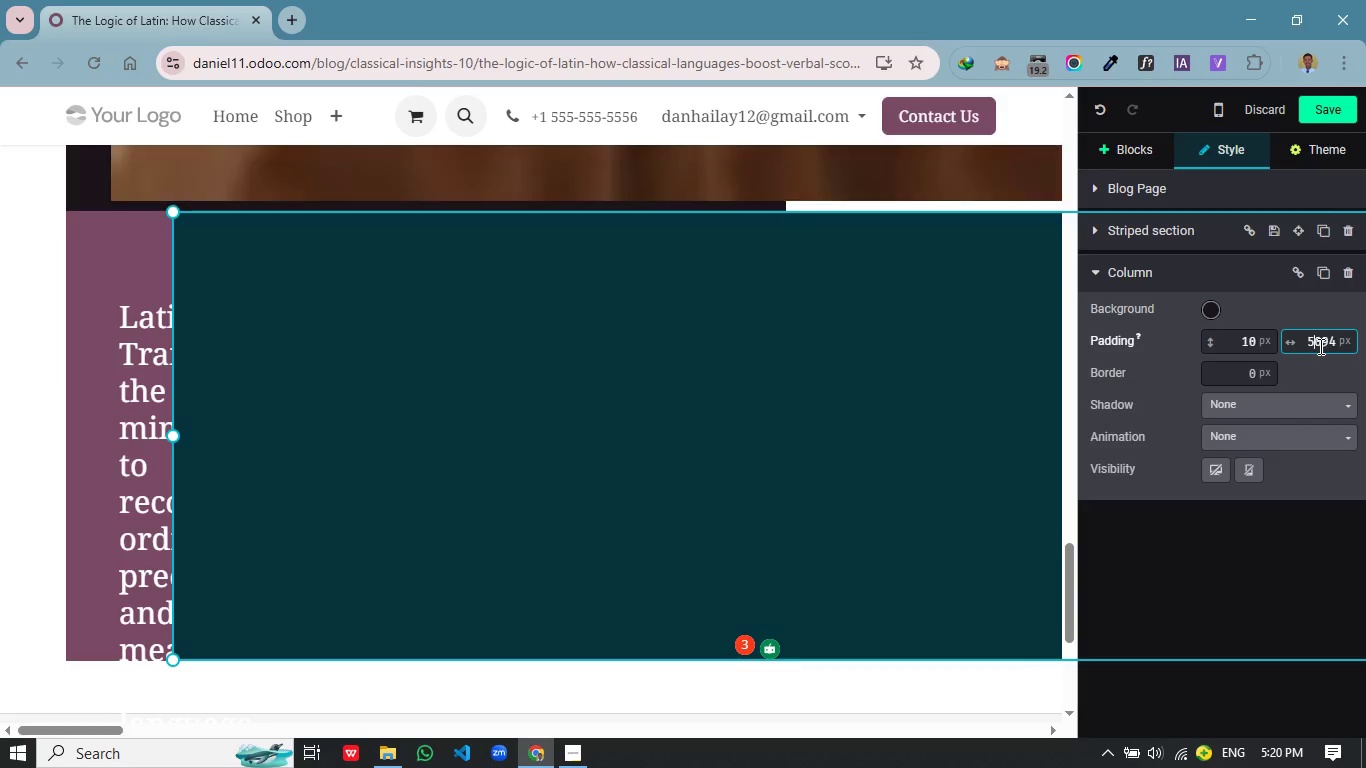 
key(Backspace)
key(Backspace)
key(Backspace)
type([Delete][Delete][Delete]10)
 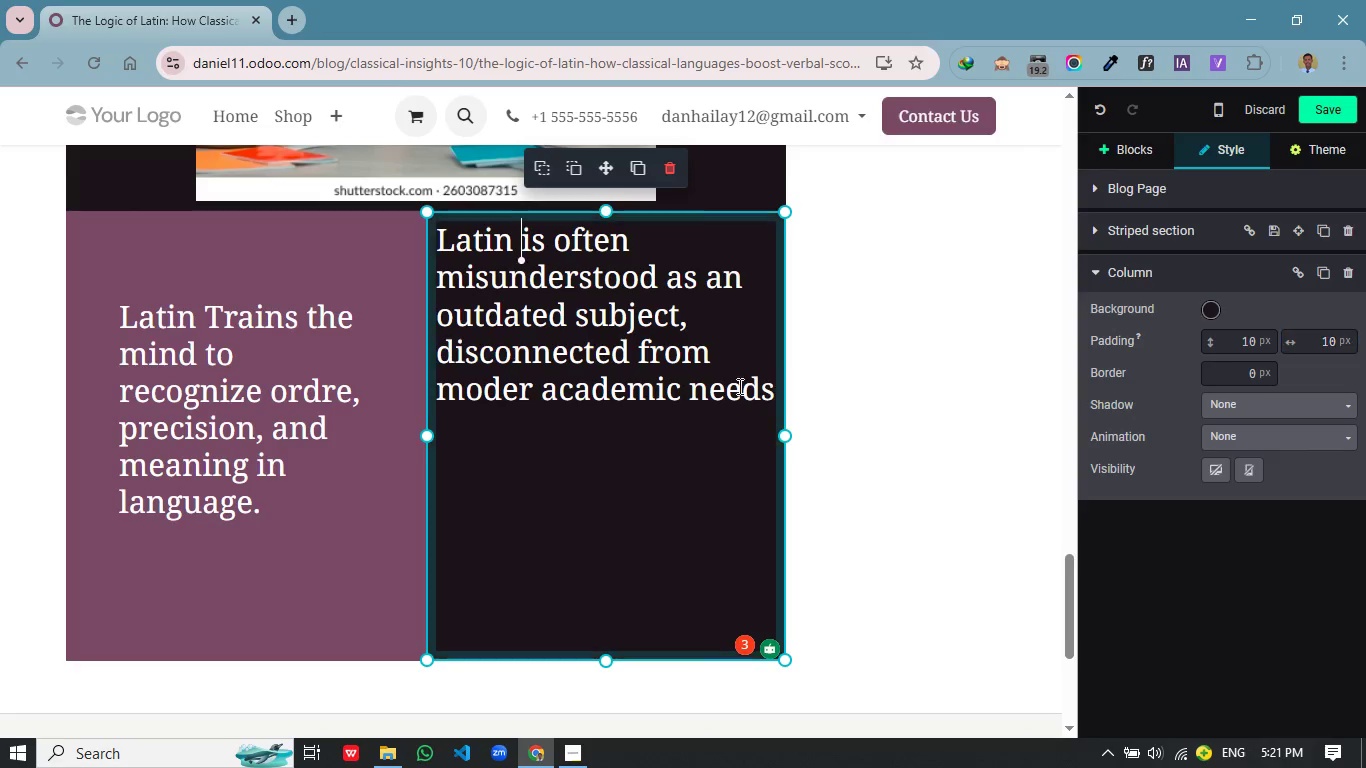 
left_click_drag(start_coordinate=[773, 392], to_coordinate=[422, 251])
 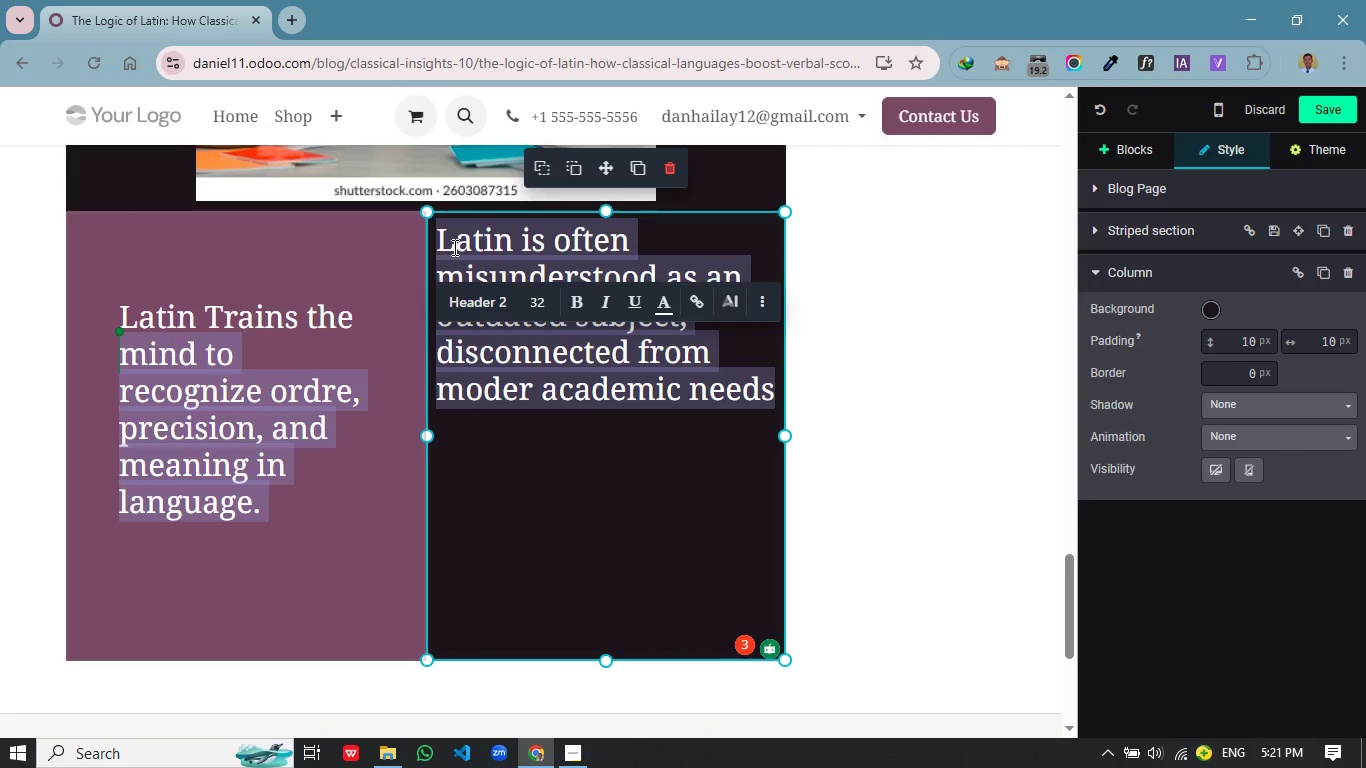 
left_click([480, 258])
 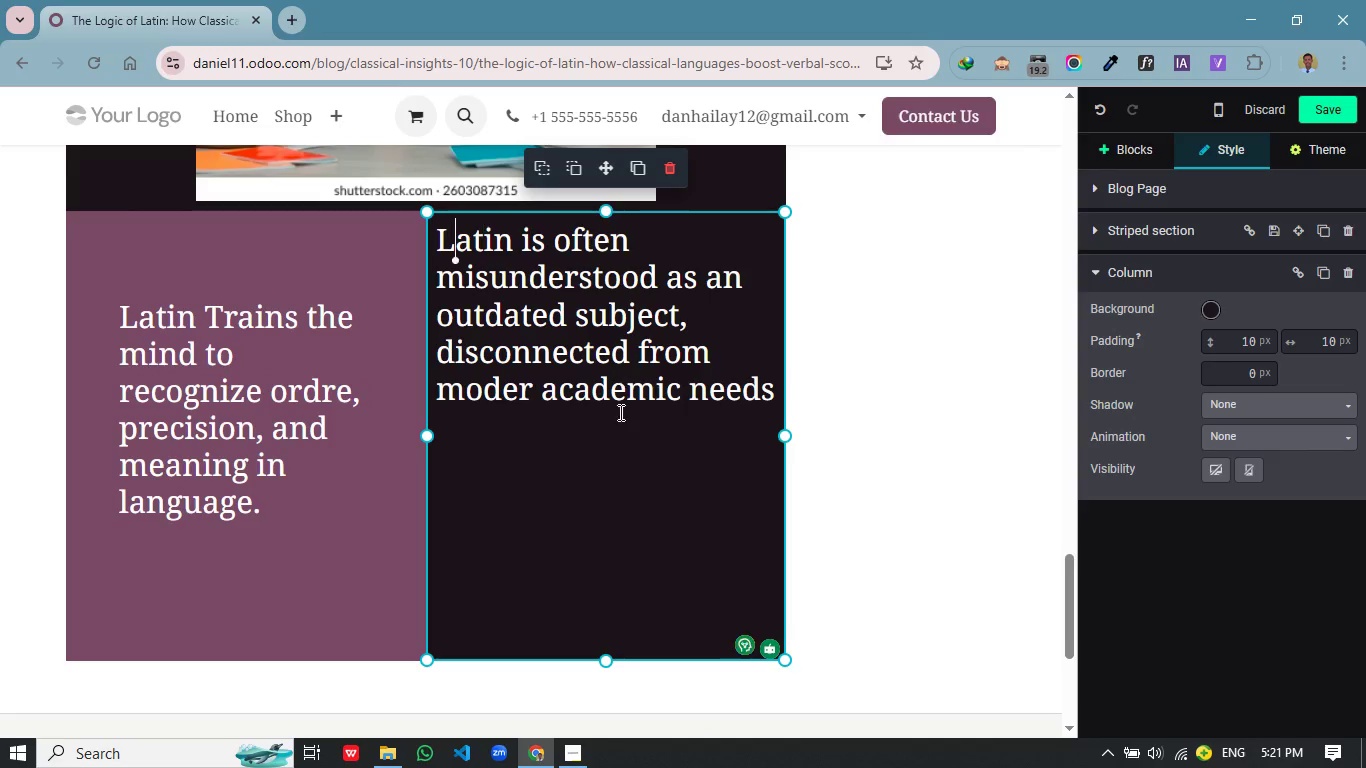 
left_click([455, 247])
 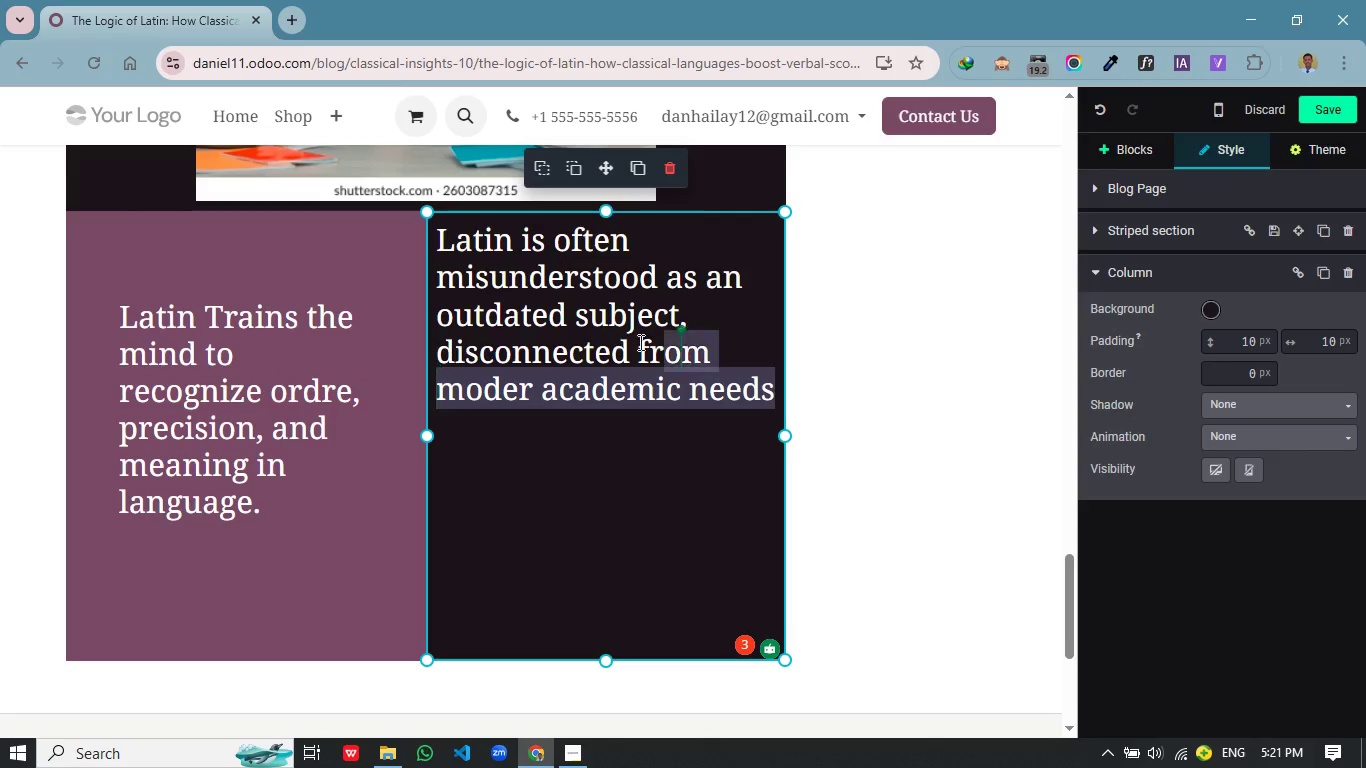 
left_click_drag(start_coordinate=[769, 390], to_coordinate=[448, 255])
 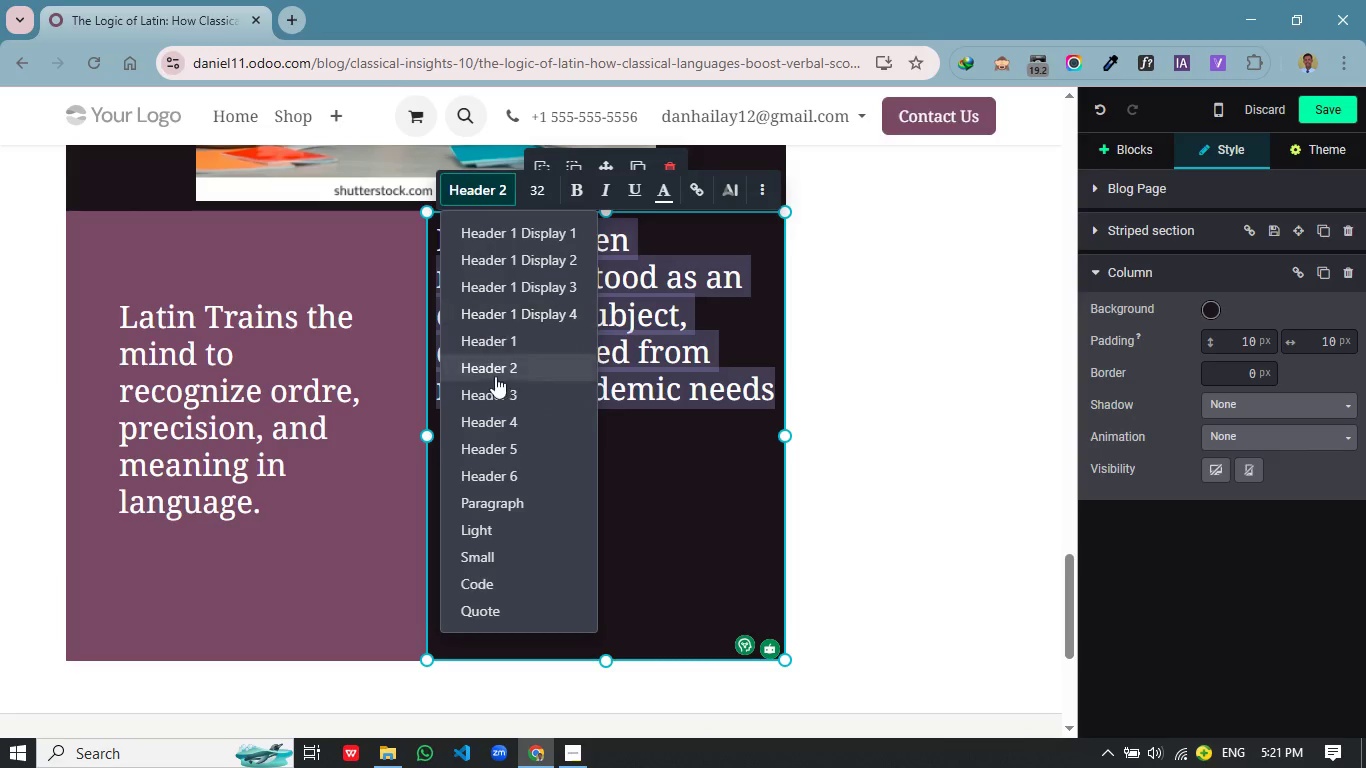 
left_click([465, 185])
 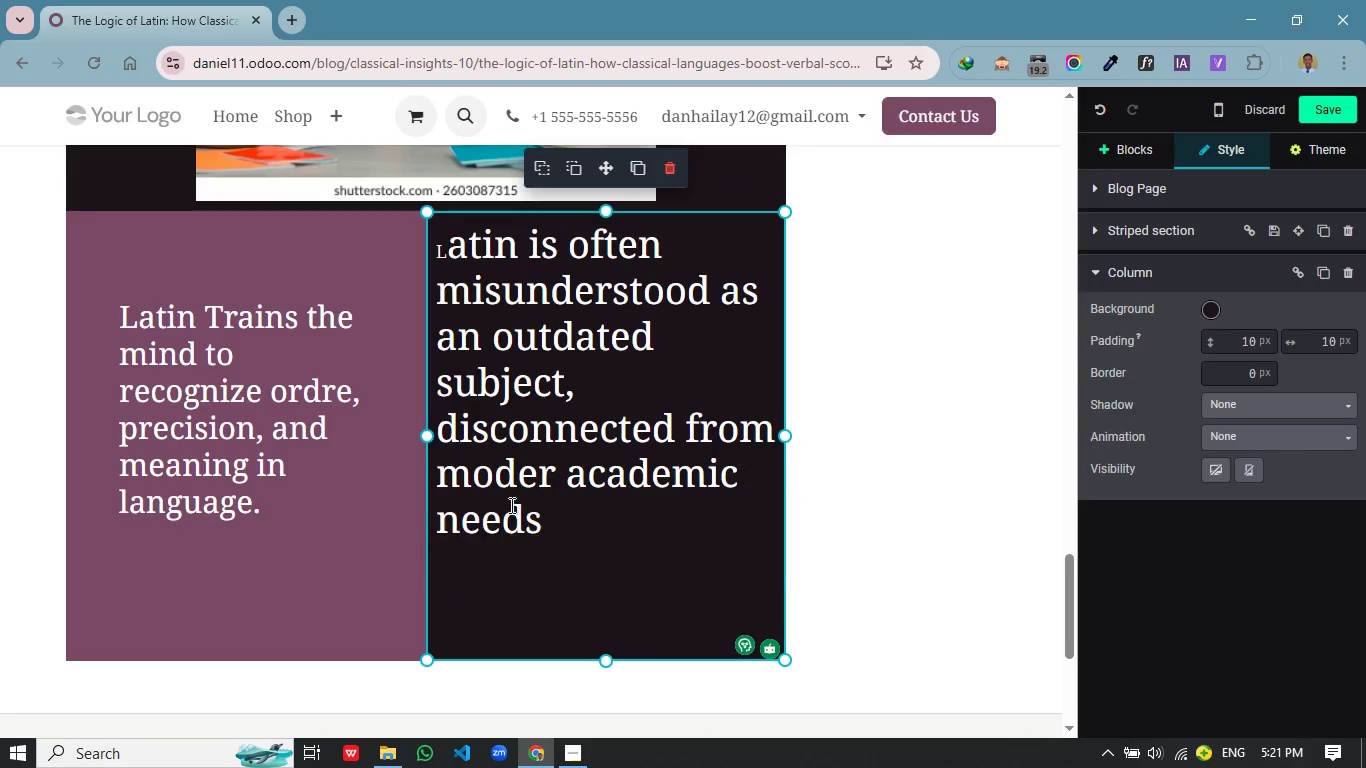 
left_click([507, 507])
 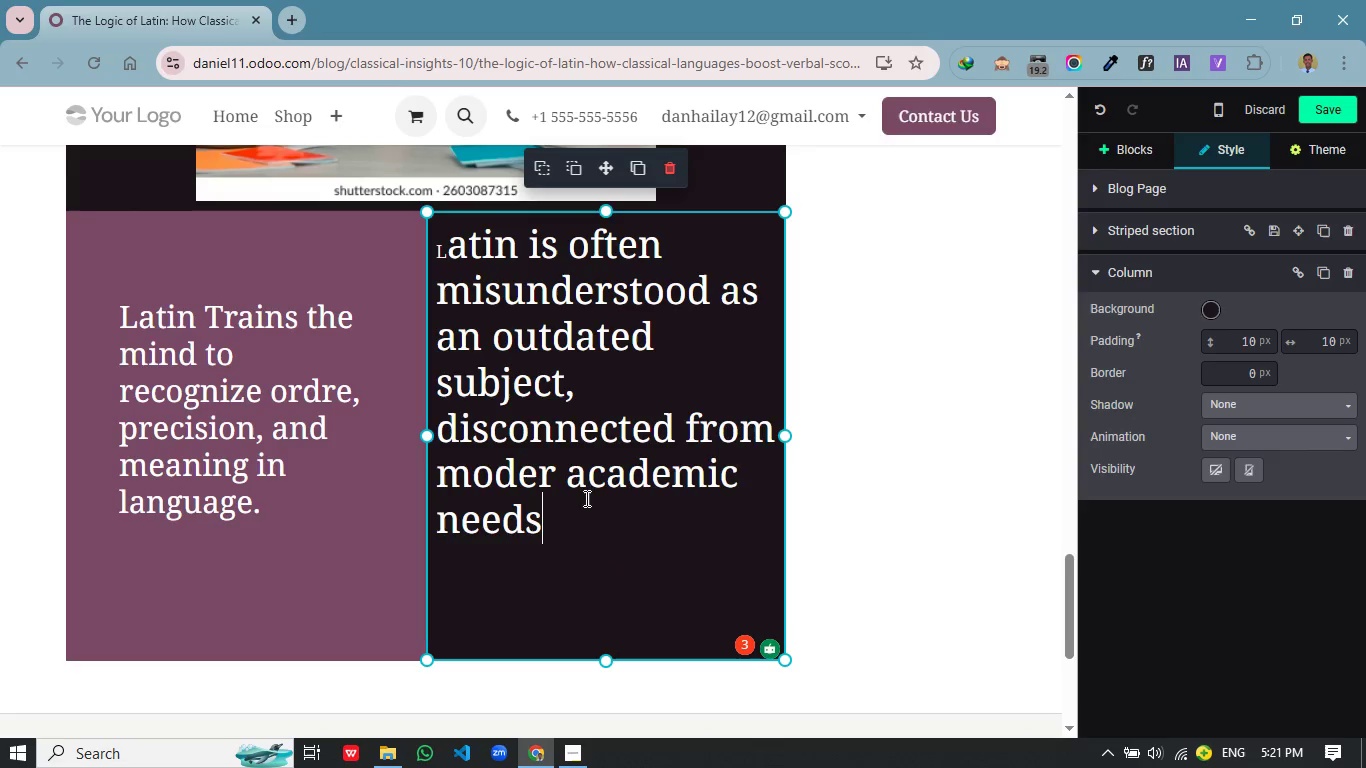 
left_click_drag(start_coordinate=[597, 512], to_coordinate=[439, 258])
 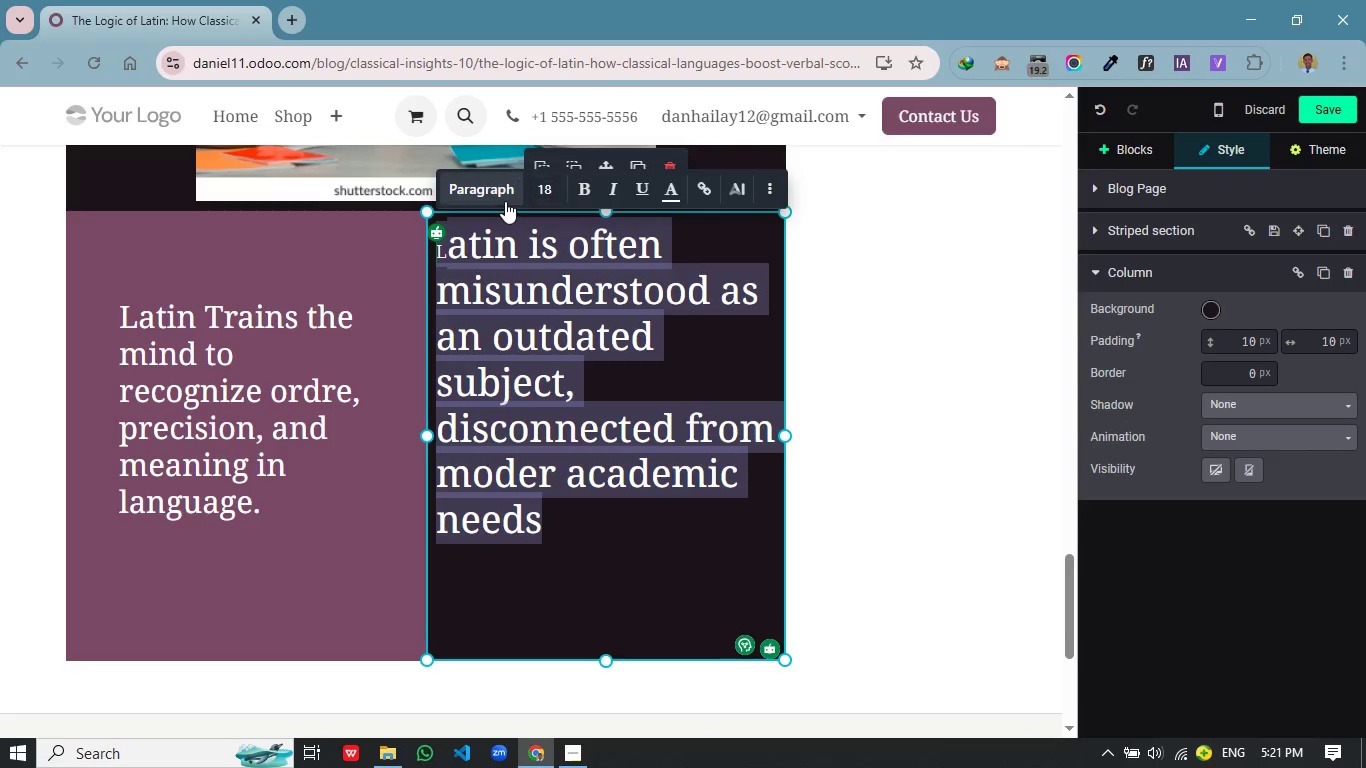 
left_click([505, 201])
 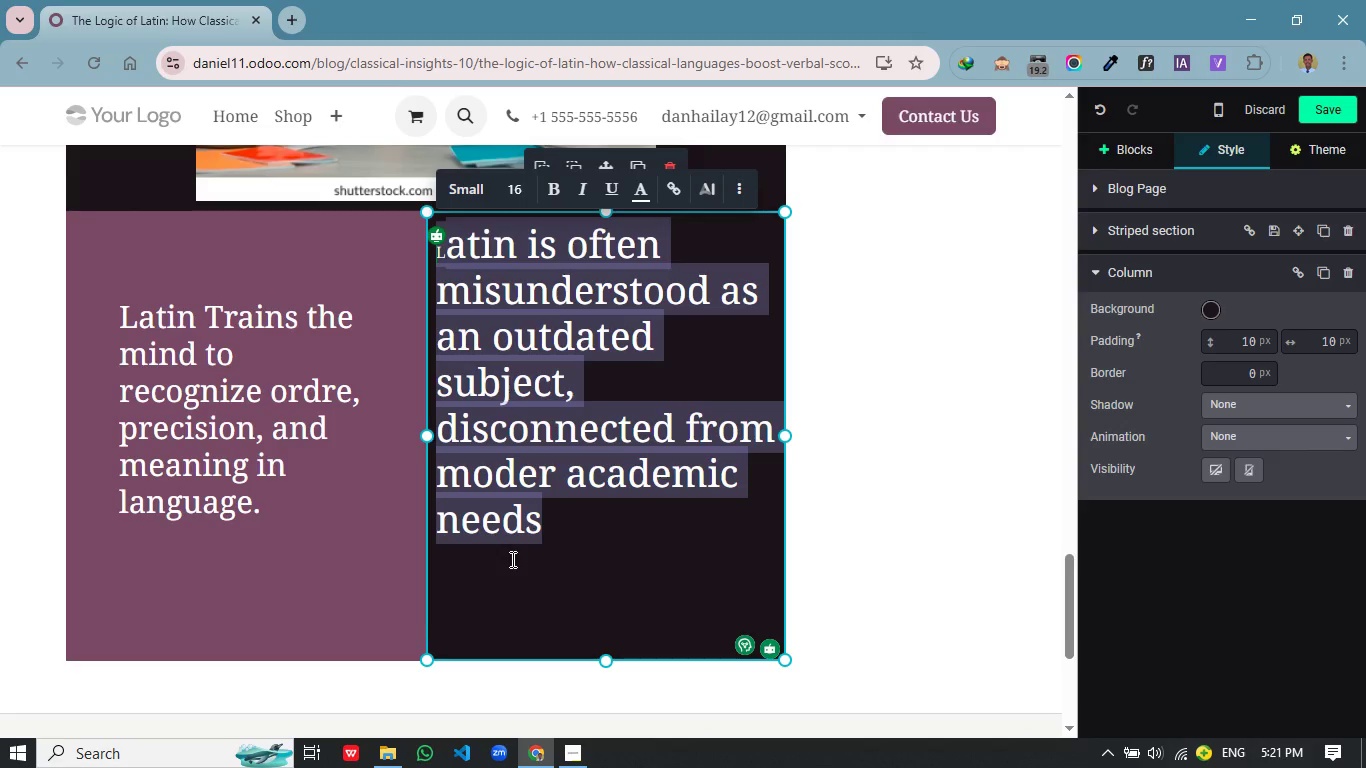 
left_click([511, 559])
 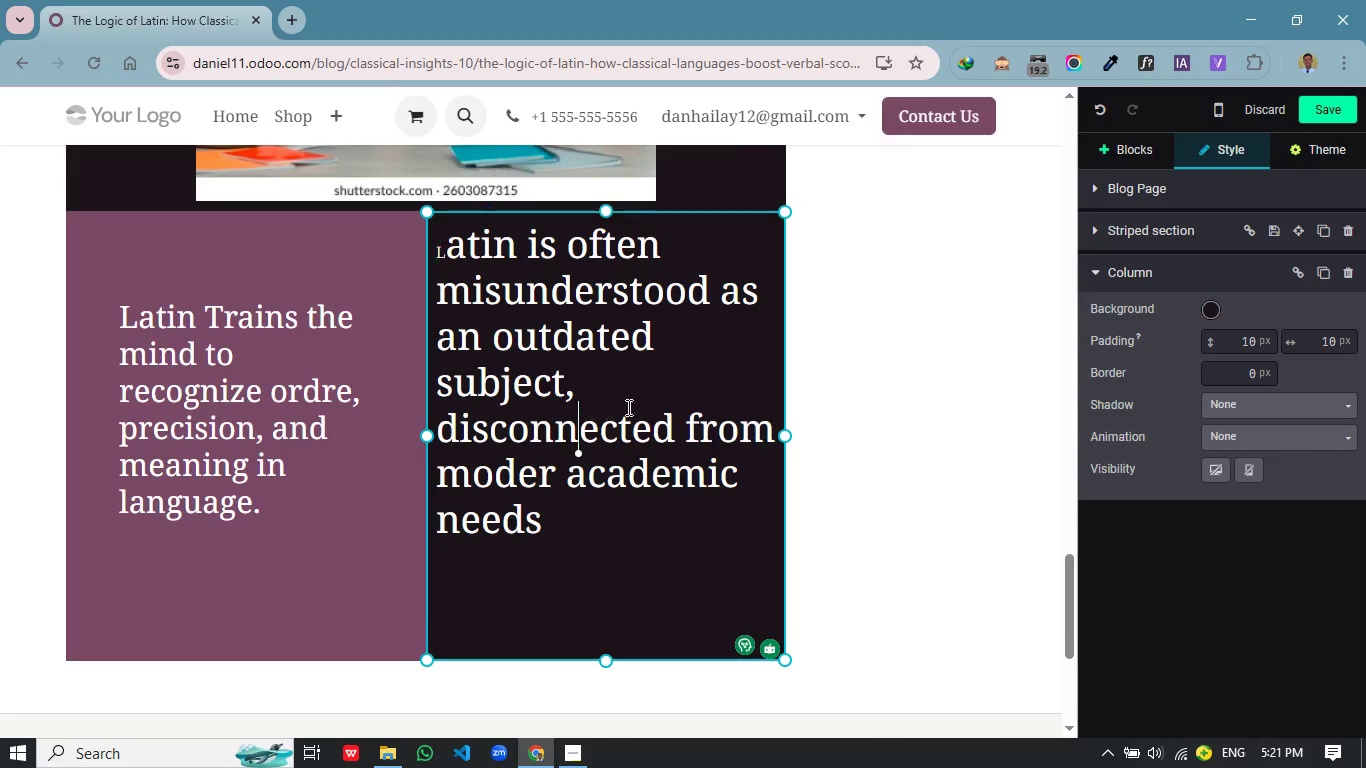 
left_click([587, 410])
 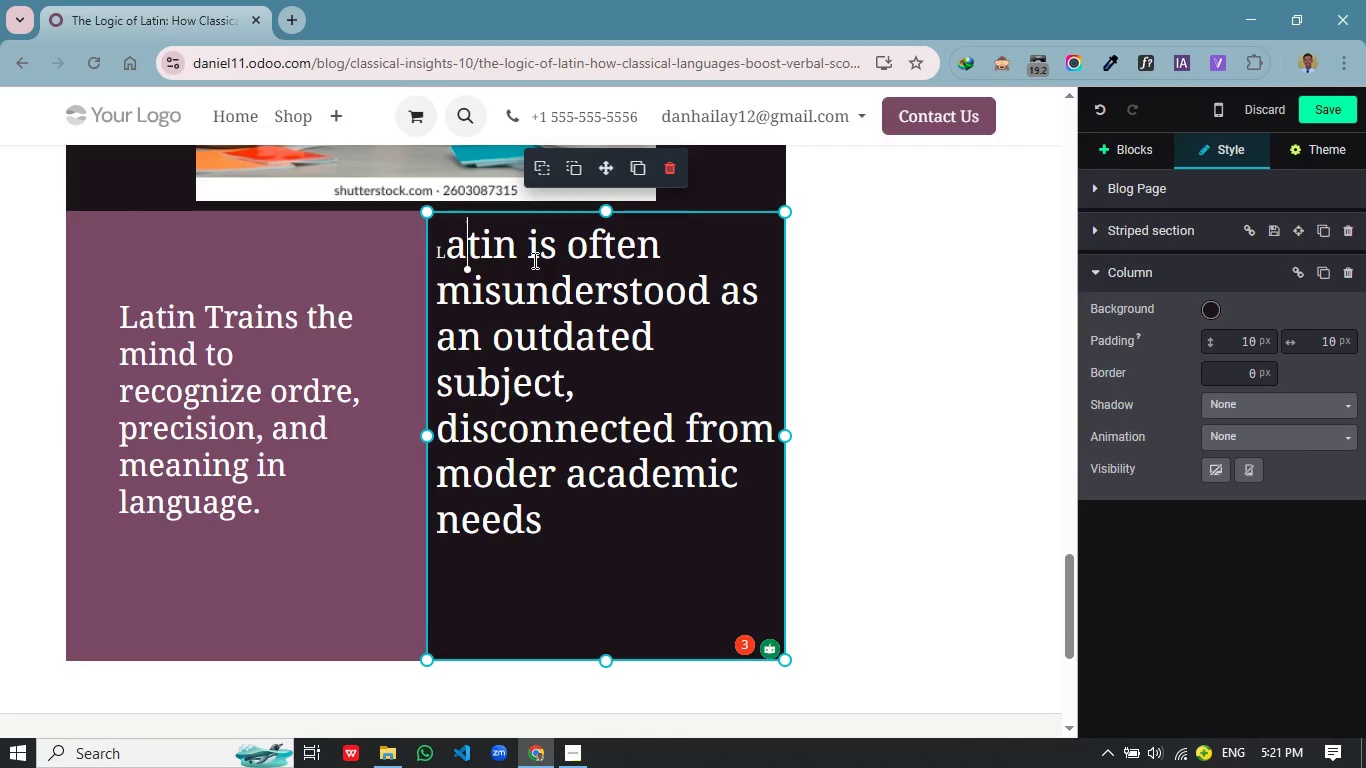 
left_click([459, 254])
 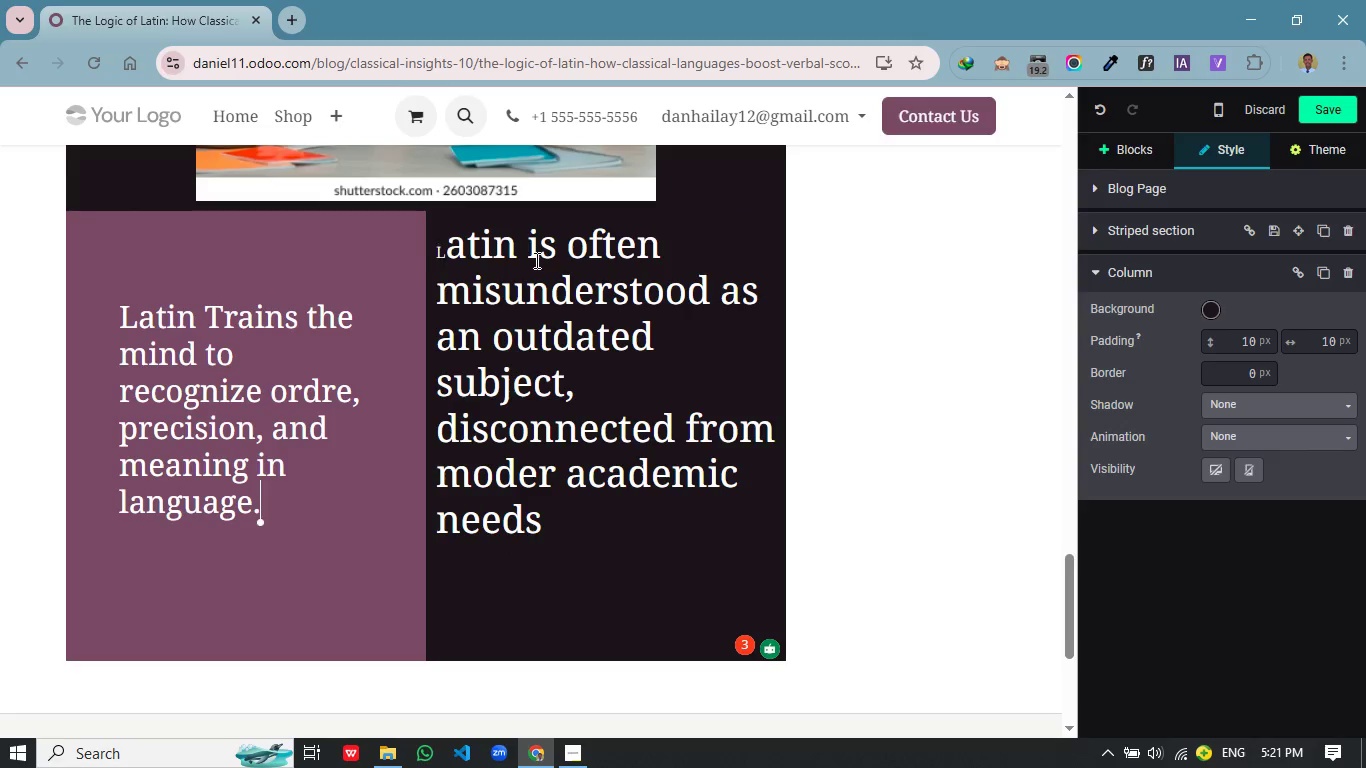 
key(ArrowLeft)
 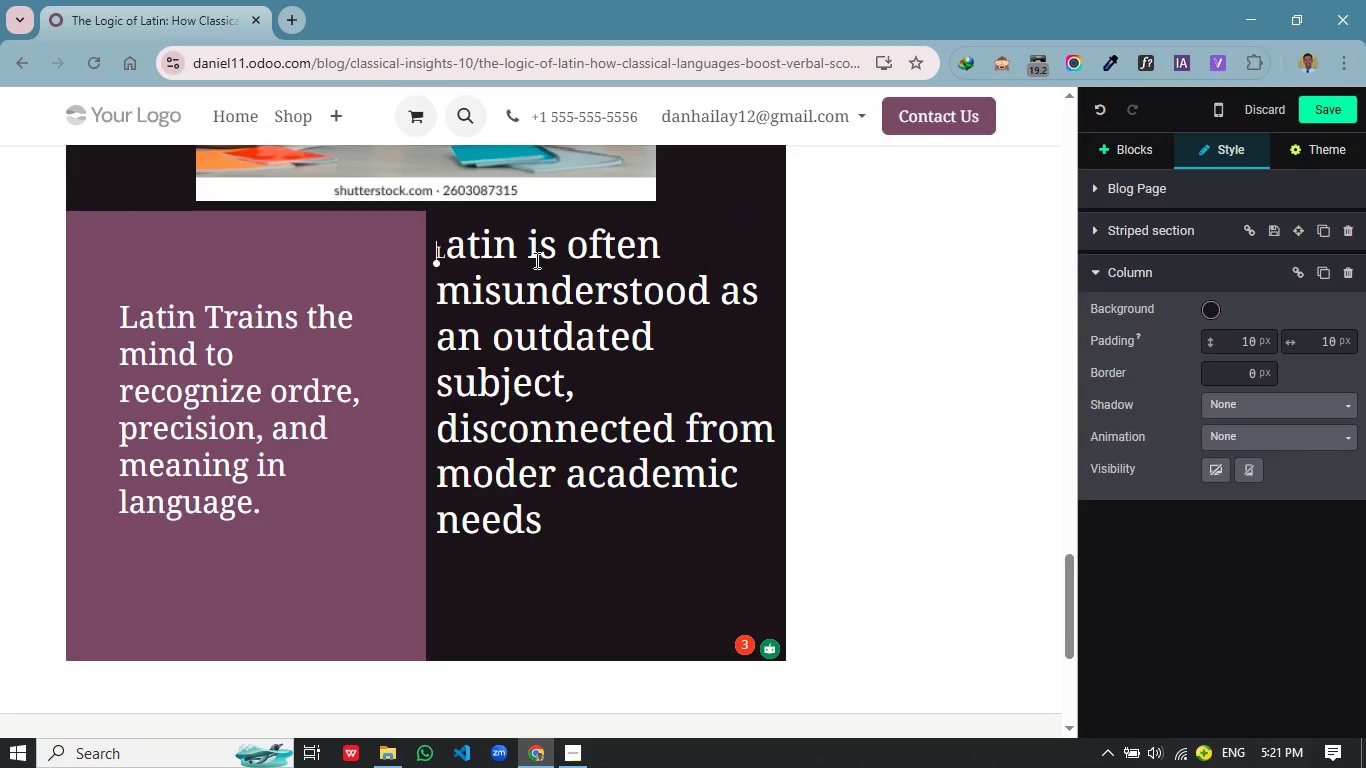 
key(ArrowLeft)
 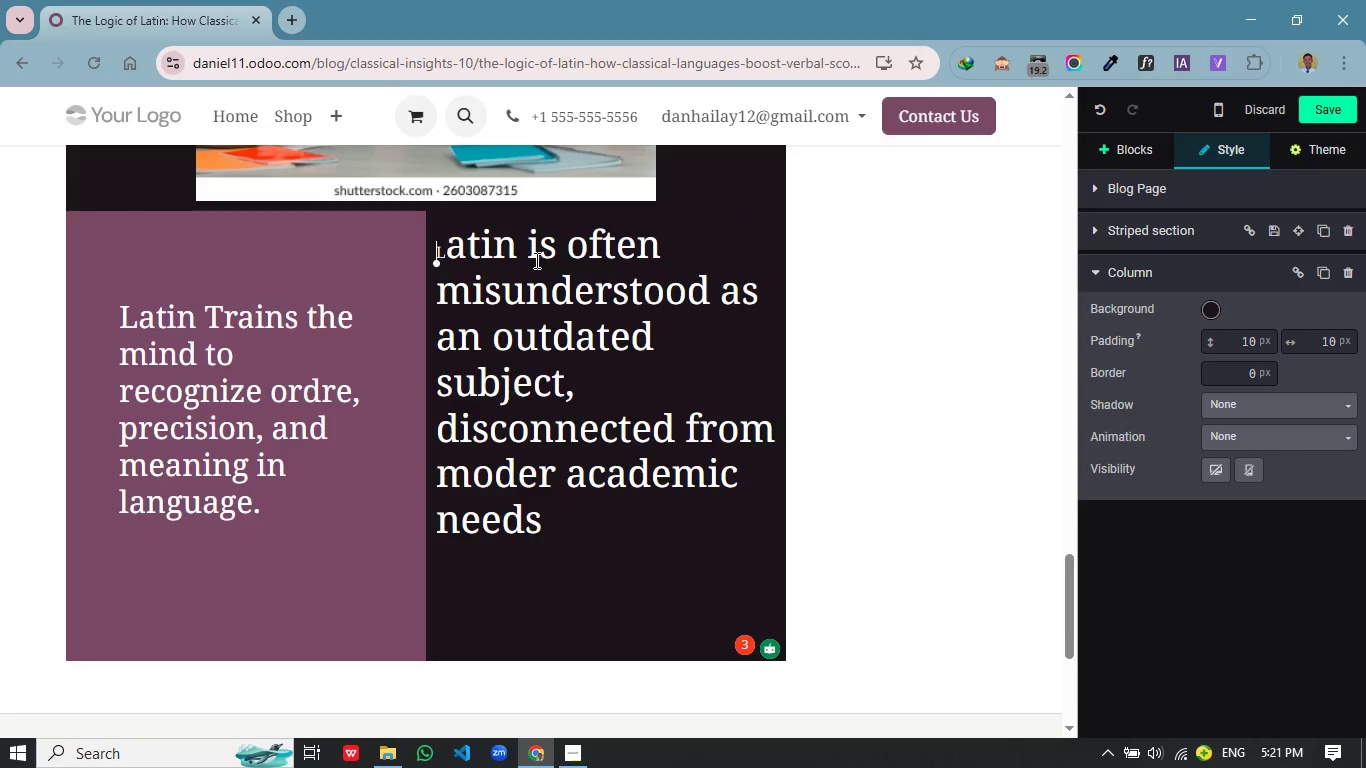 
key(ArrowLeft)
 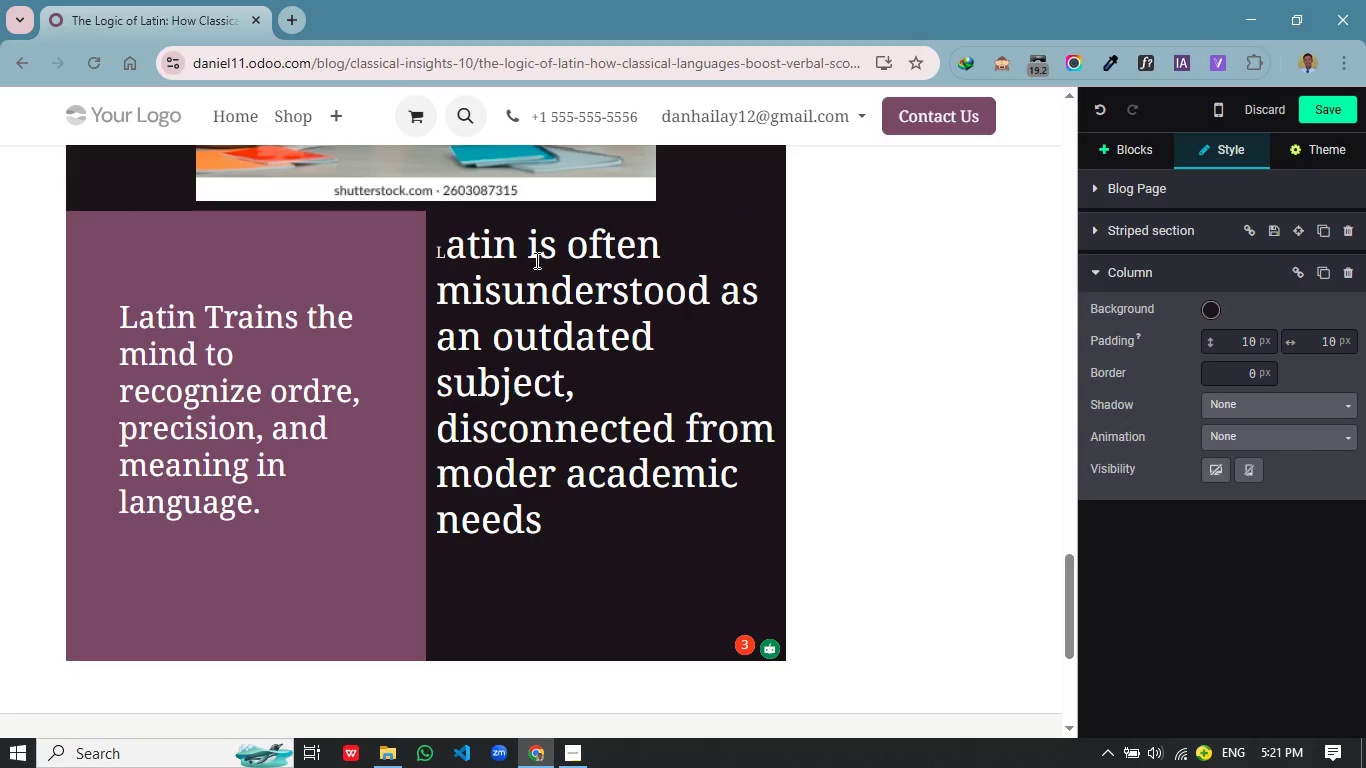 
key(ArrowRight)
 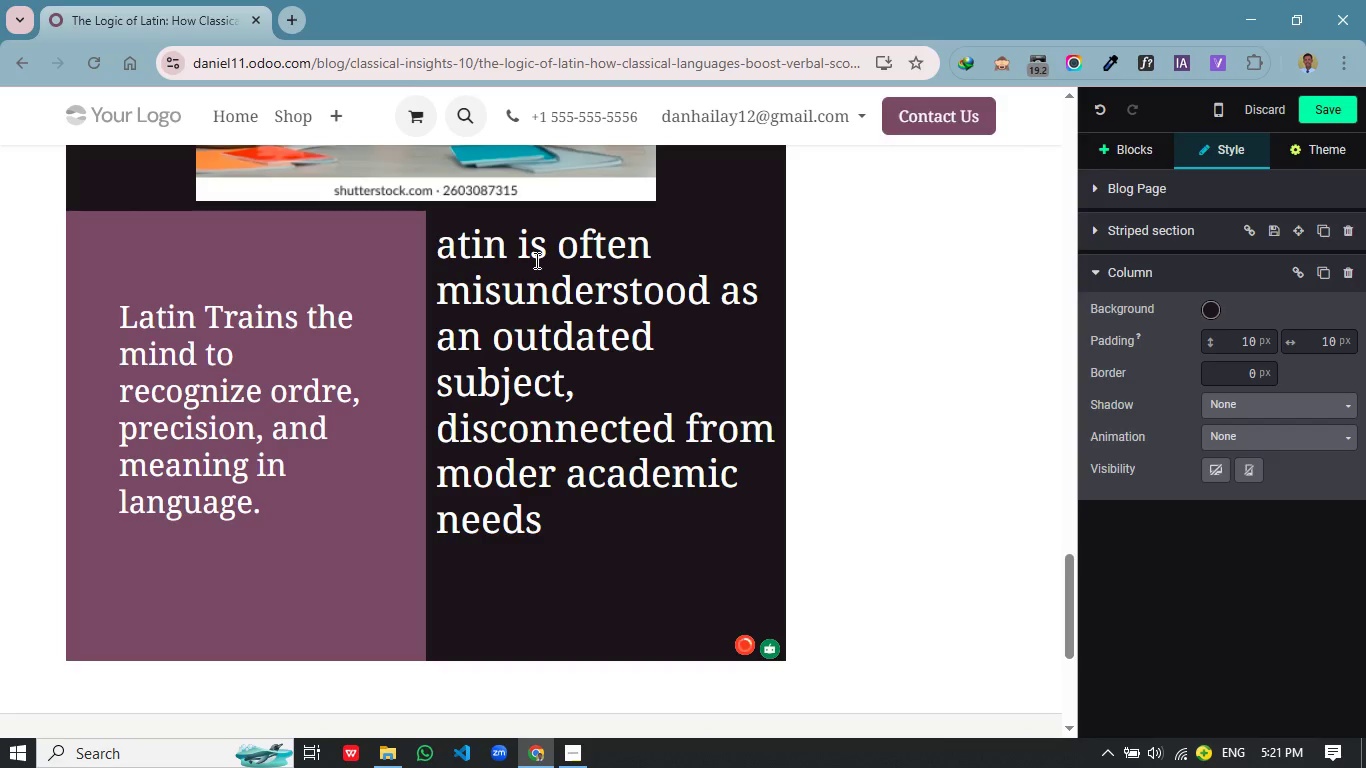 
key(Delete)
 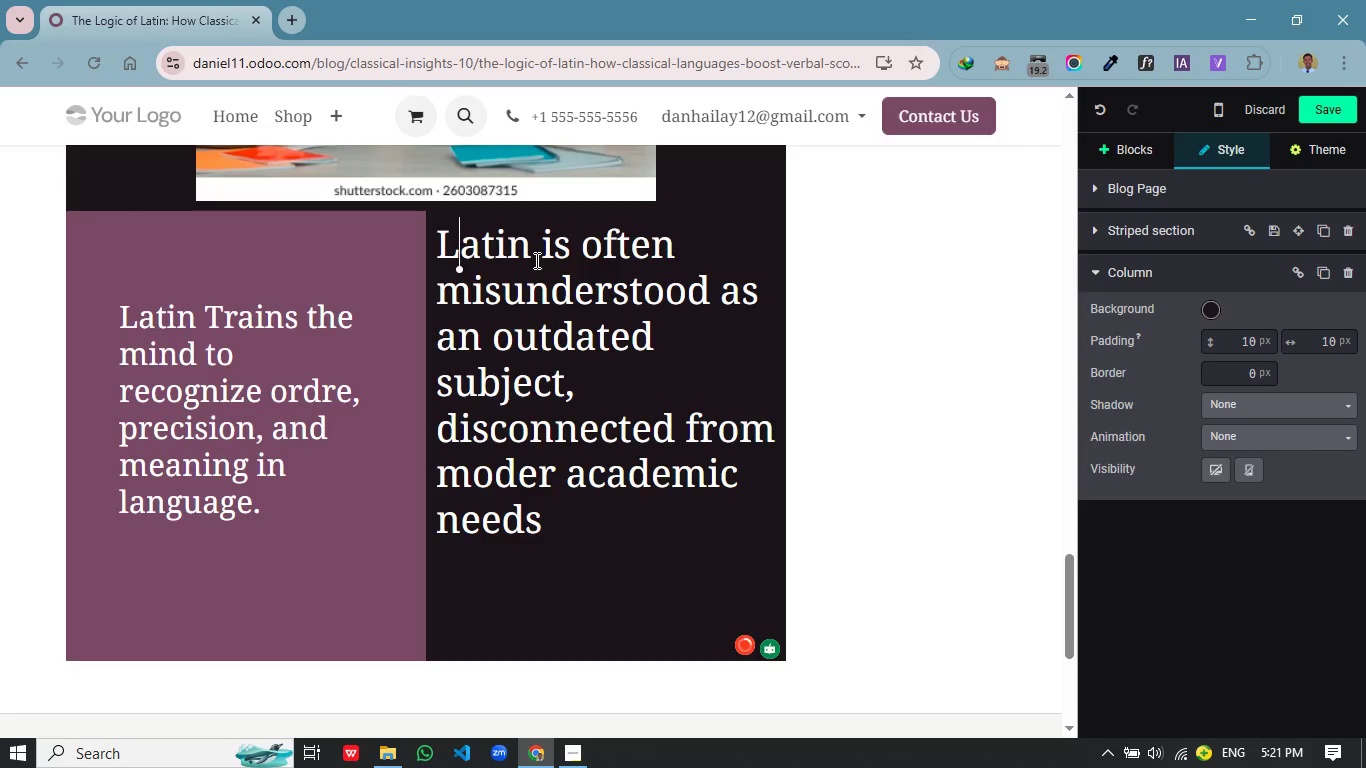 
key(Shift+L)
 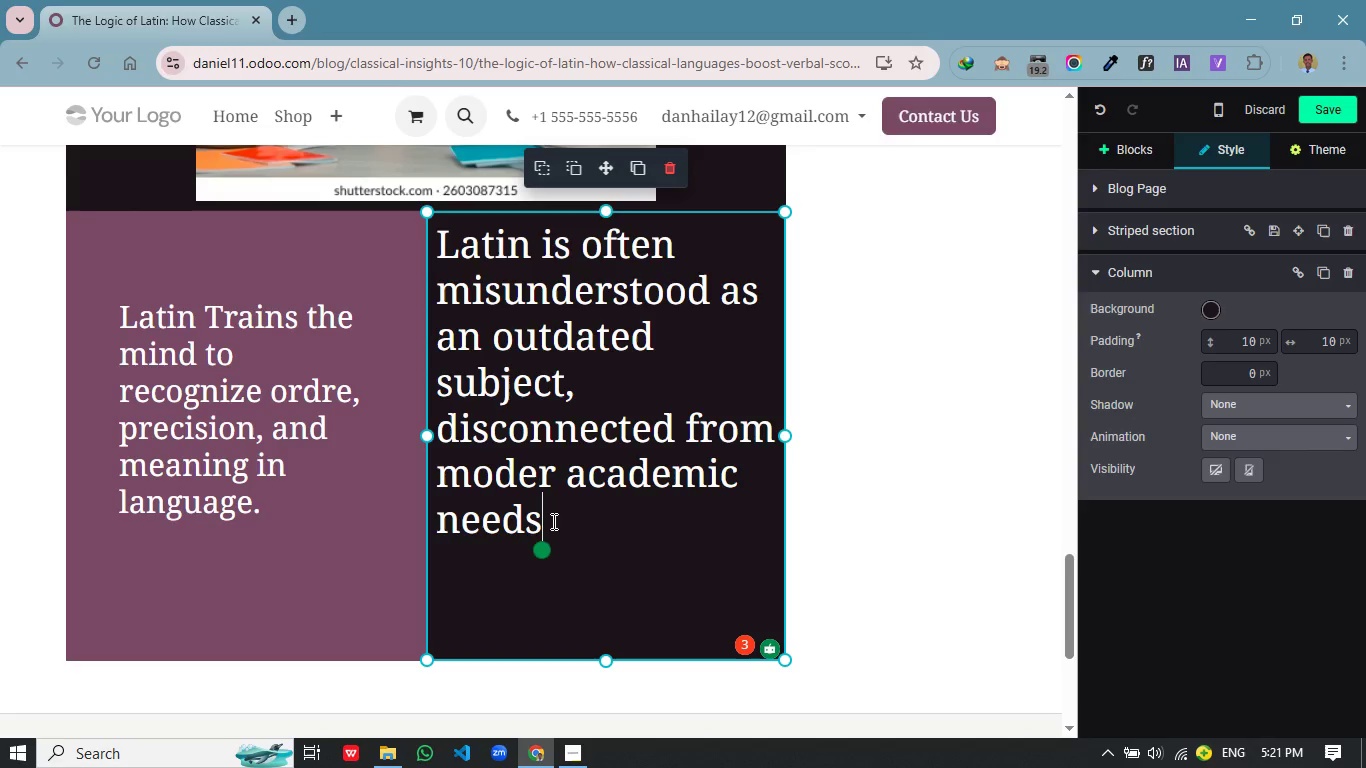 
left_click_drag(start_coordinate=[554, 524], to_coordinate=[440, 256])
 